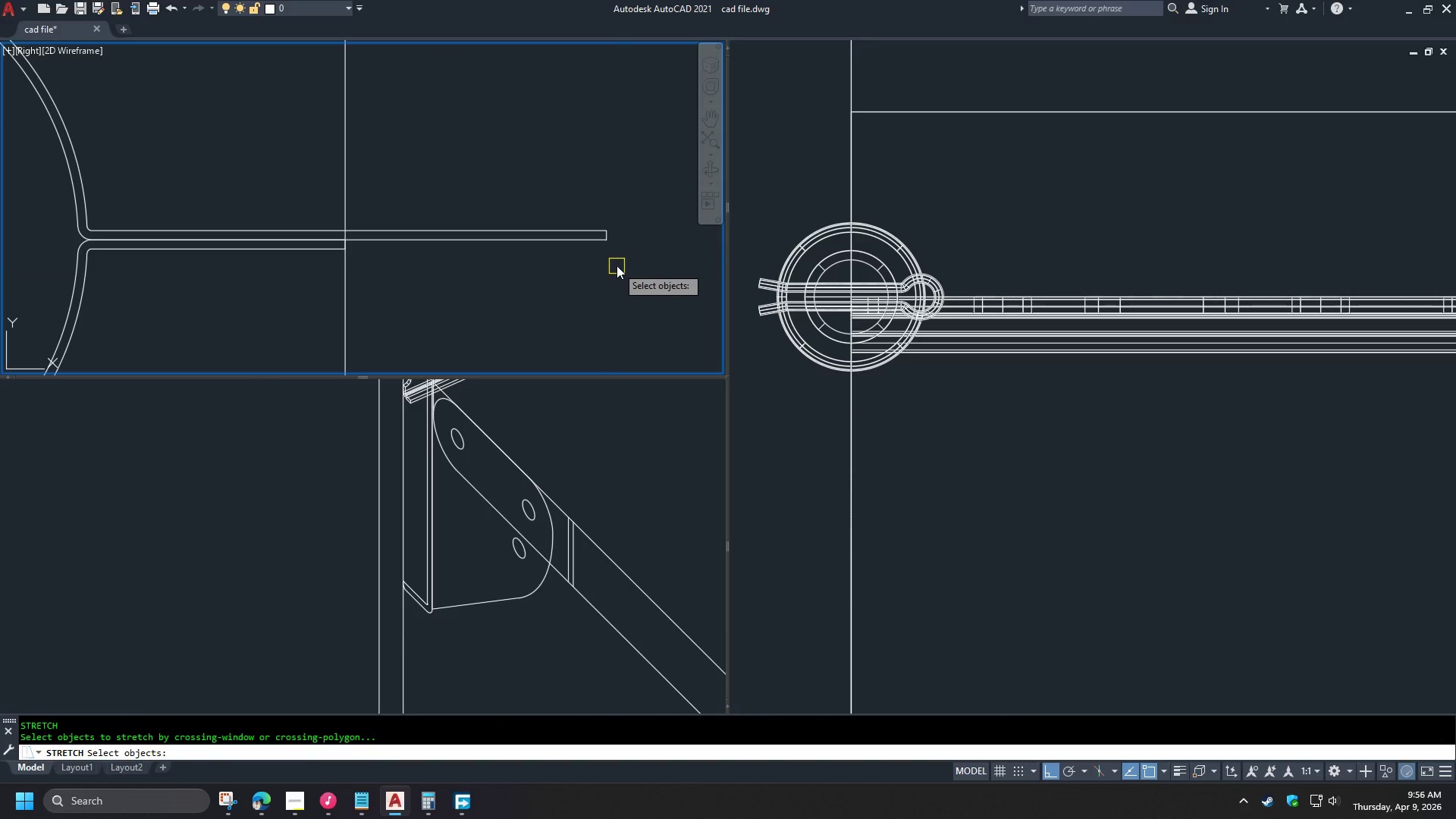 
left_click_drag(start_coordinate=[617, 265], to_coordinate=[617, 254])
 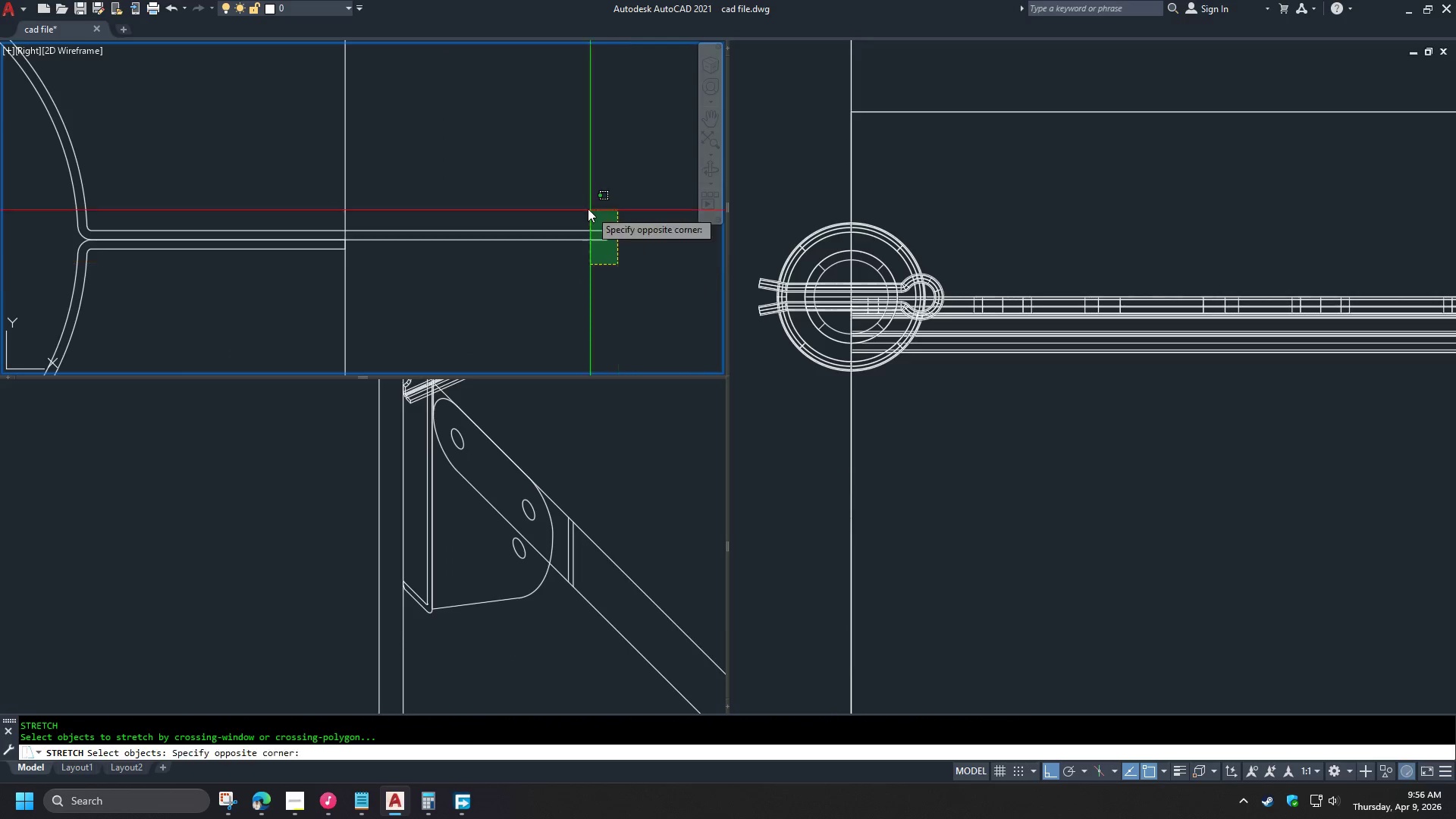 
double_click([587, 207])
 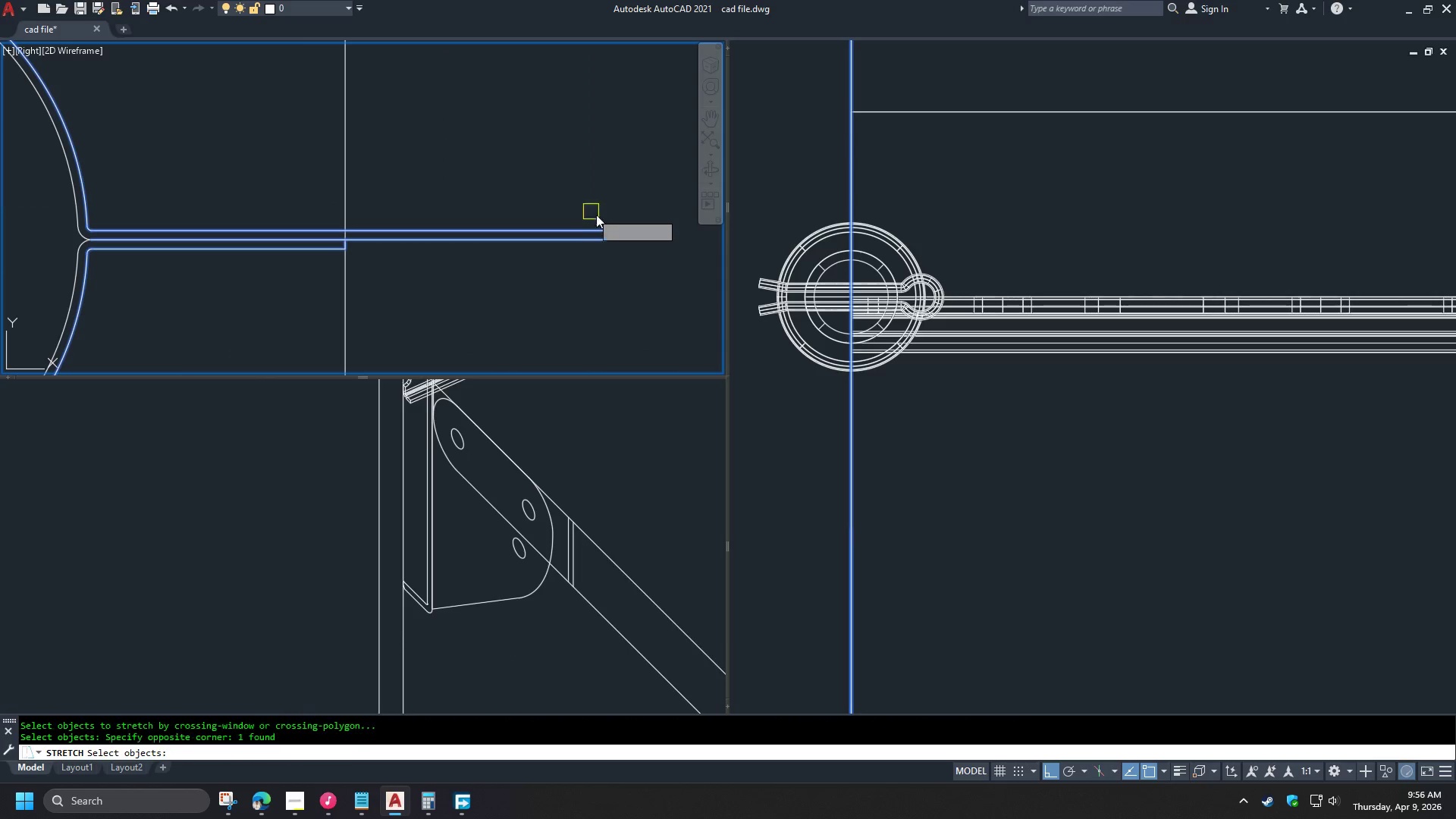 
key(Space)
 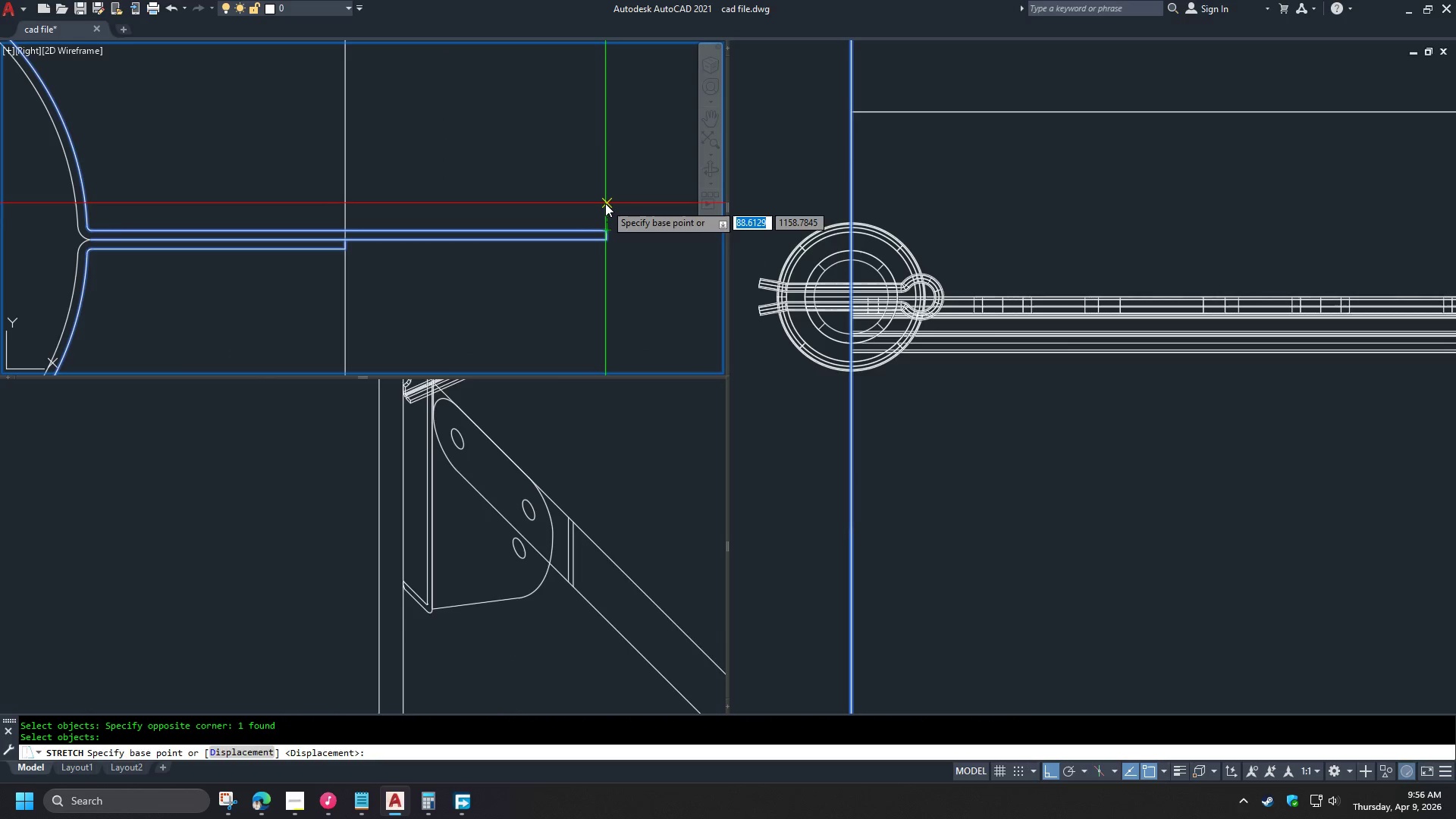 
left_click([605, 203])
 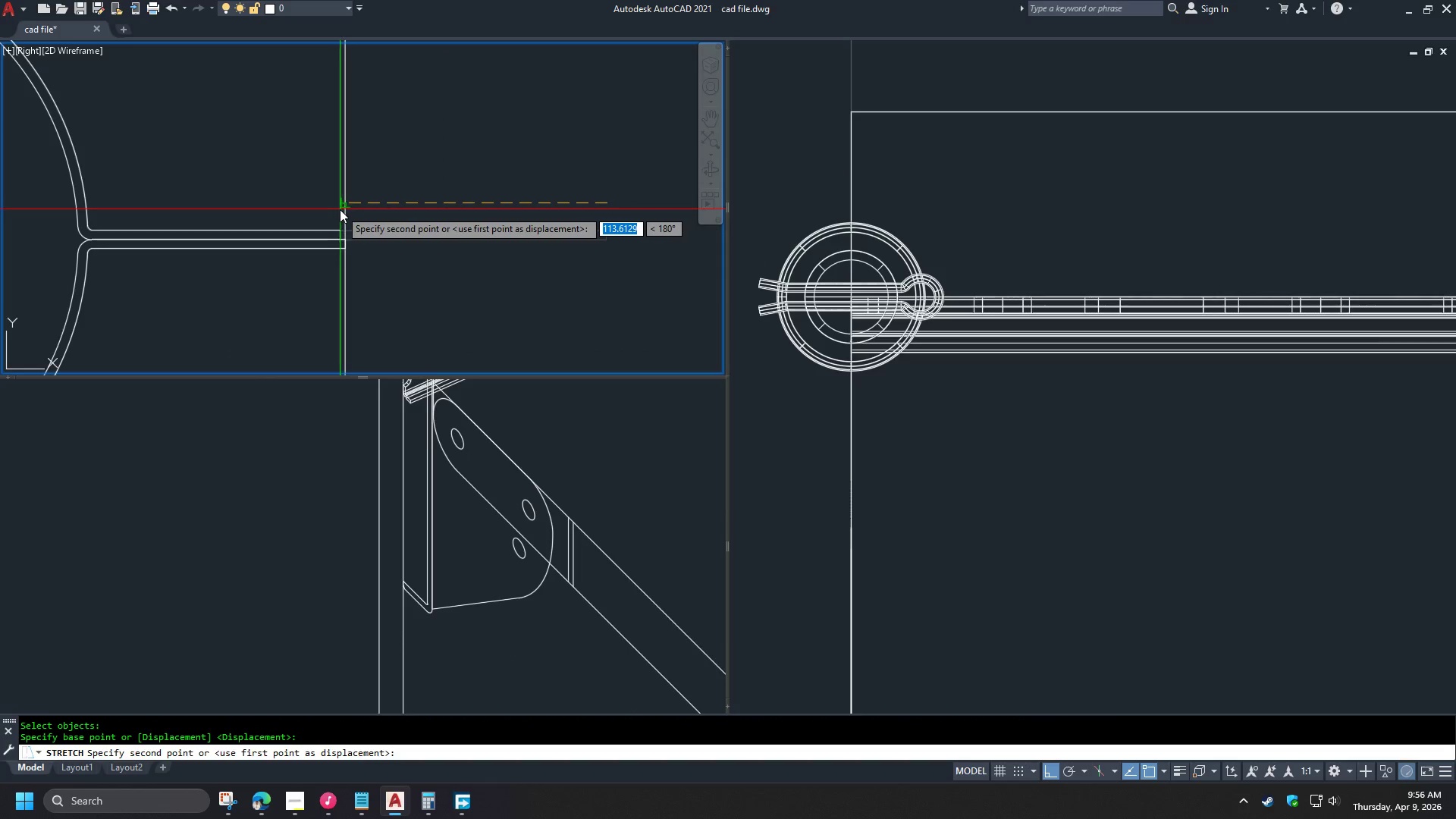 
left_click([340, 209])
 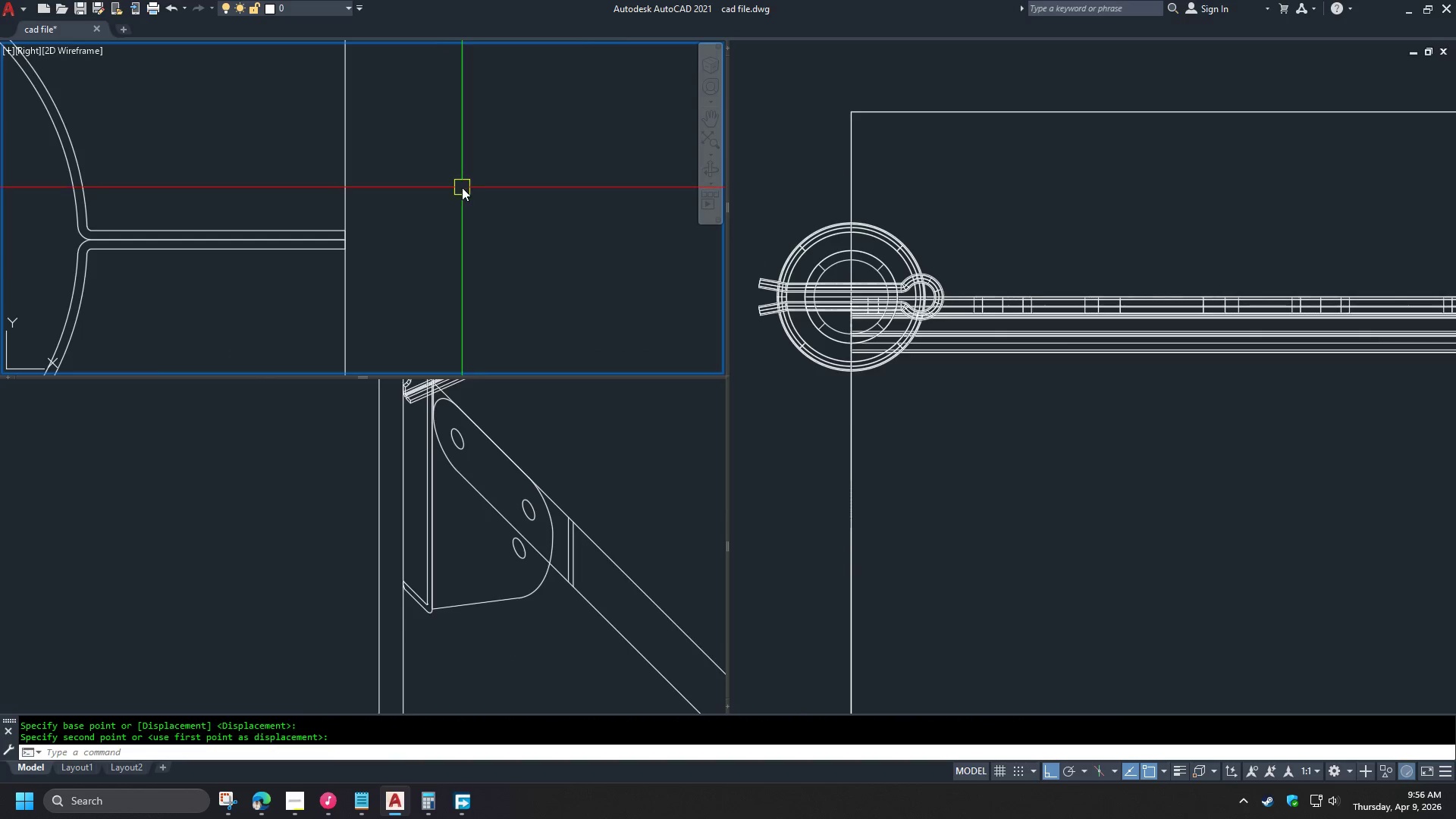 
scroll: coordinate [463, 181], scroll_direction: down, amount: 4.0
 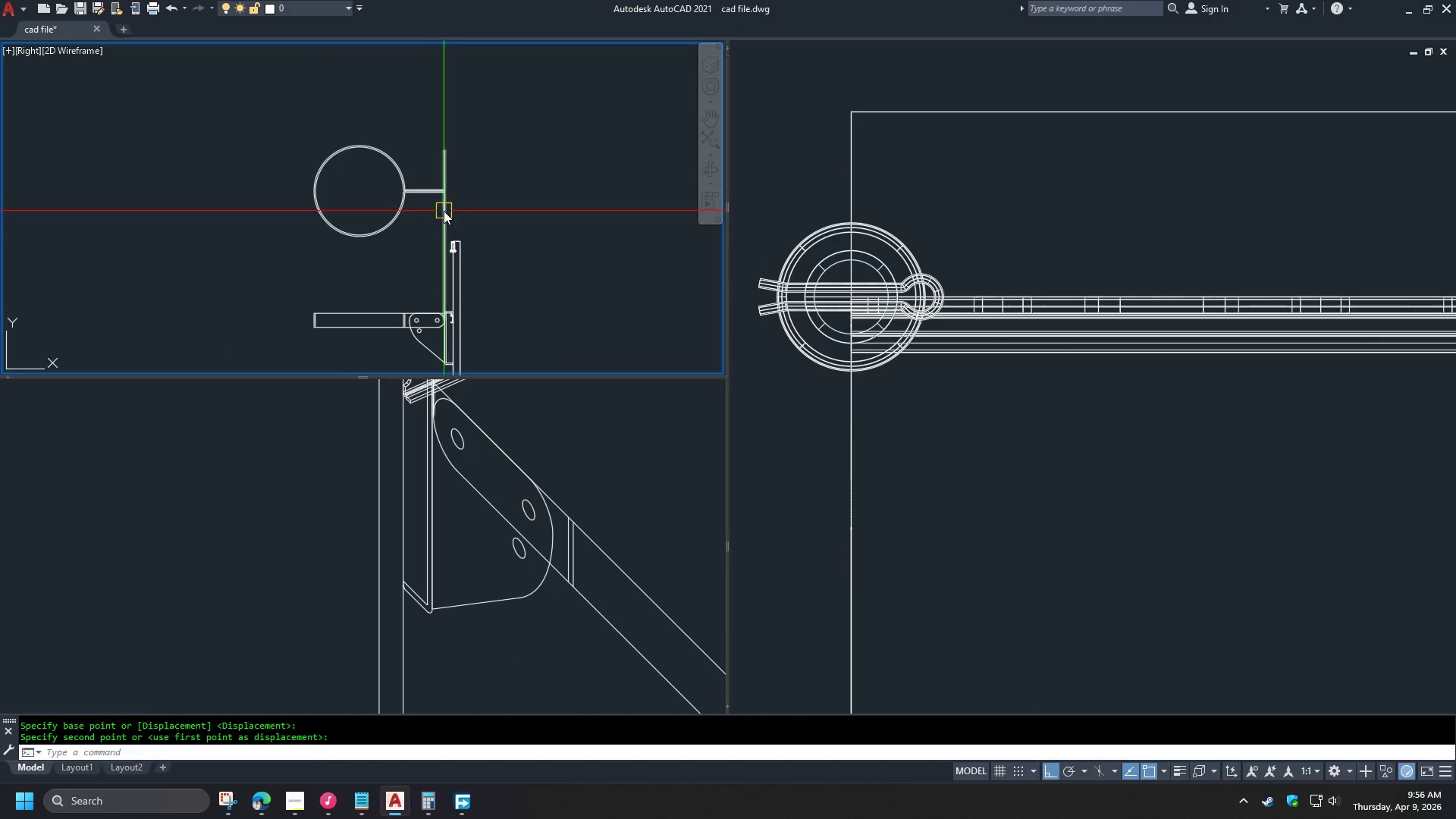 
left_click([443, 212])
 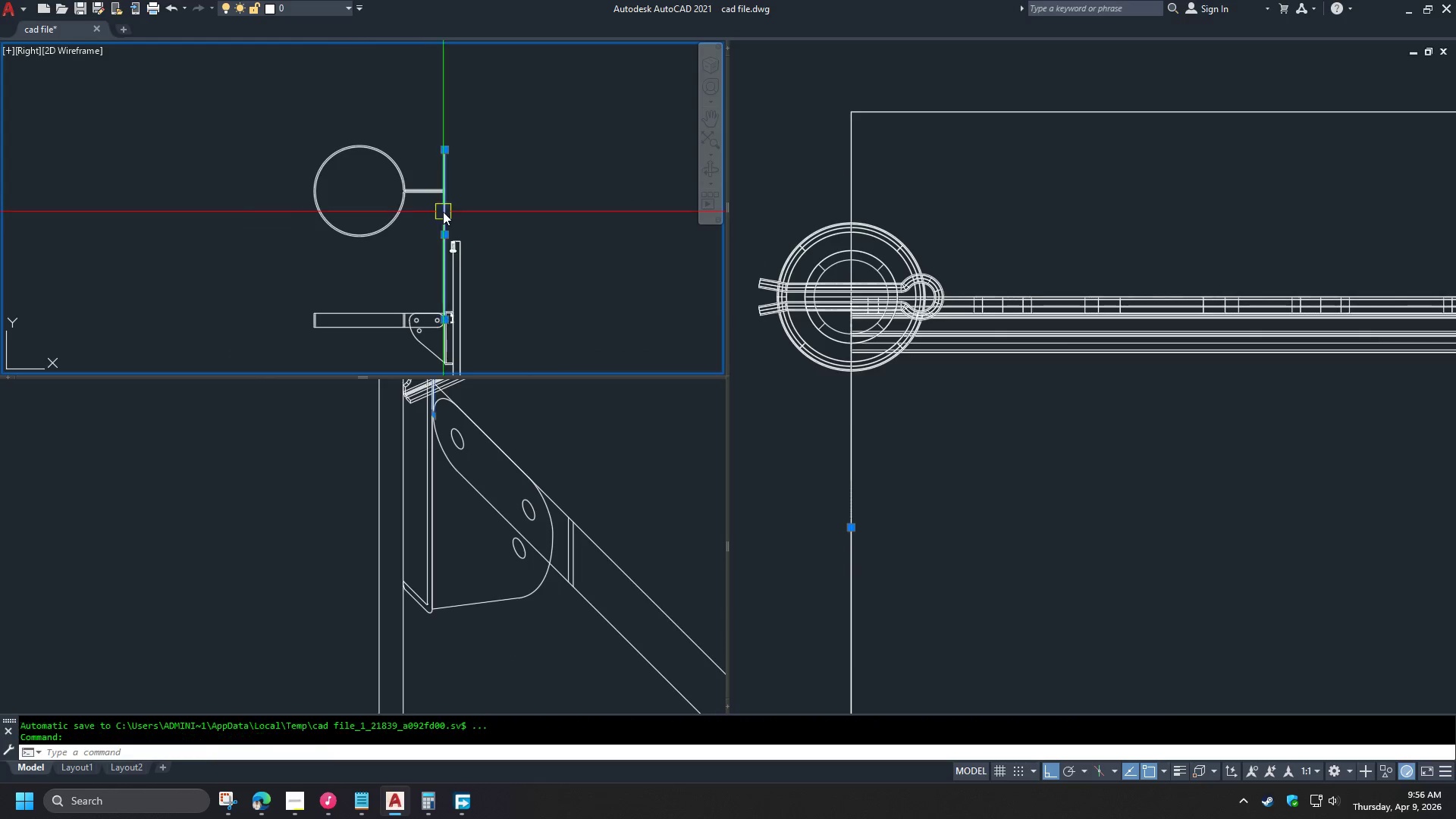 
type(e re )
 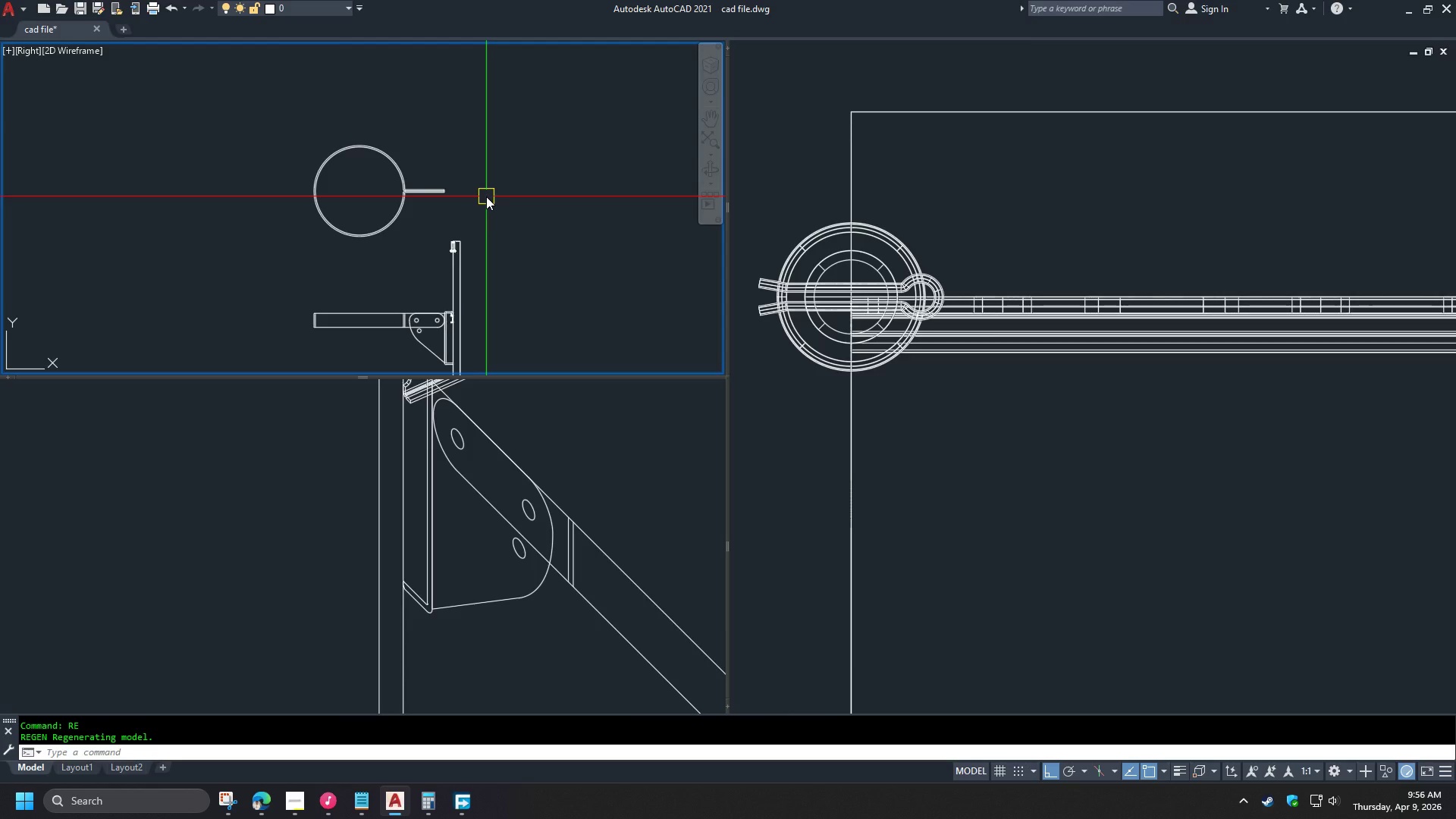 
scroll: coordinate [407, 211], scroll_direction: up, amount: 2.0
 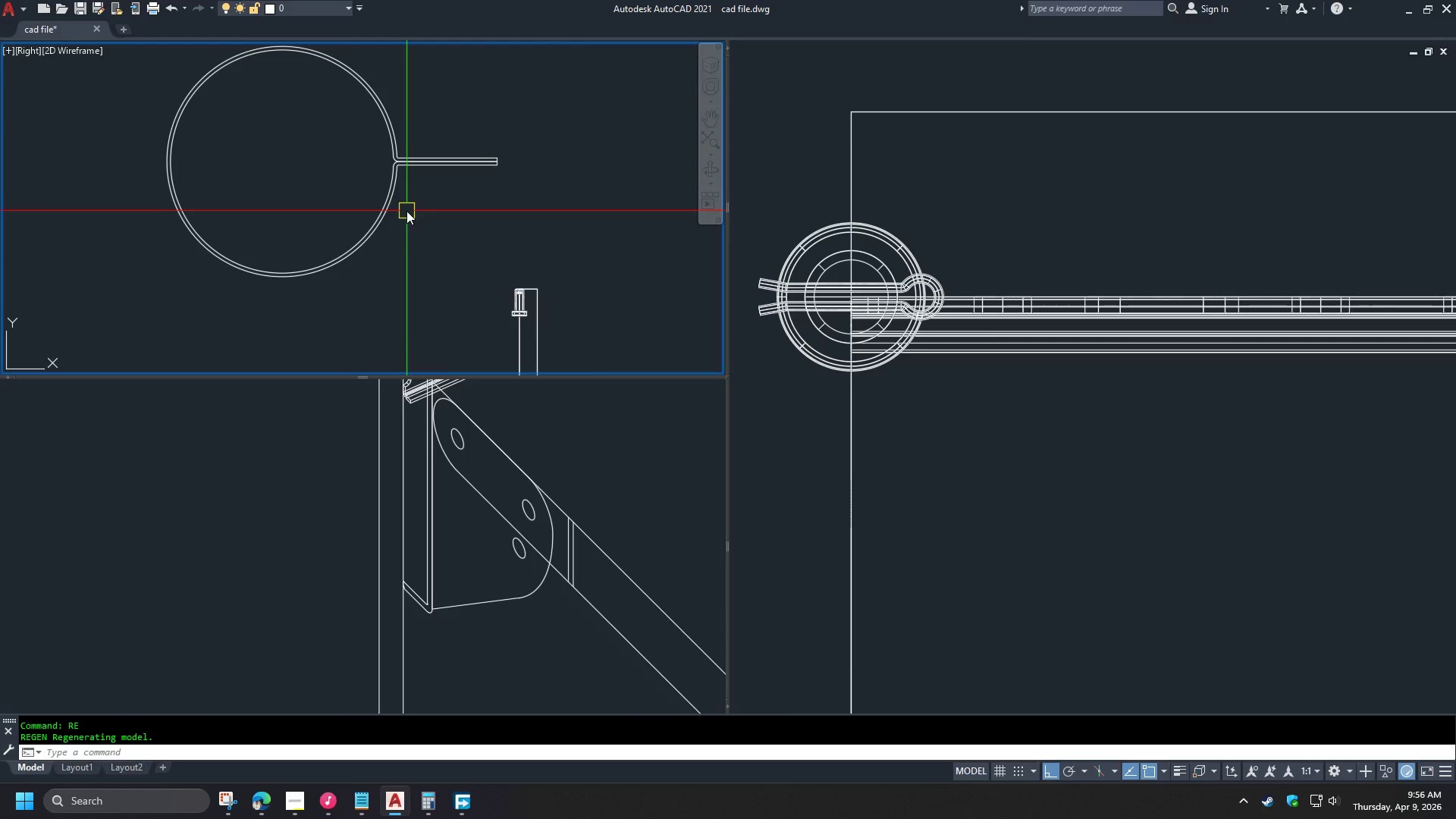 
scroll: coordinate [431, 211], scroll_direction: down, amount: 1.0
 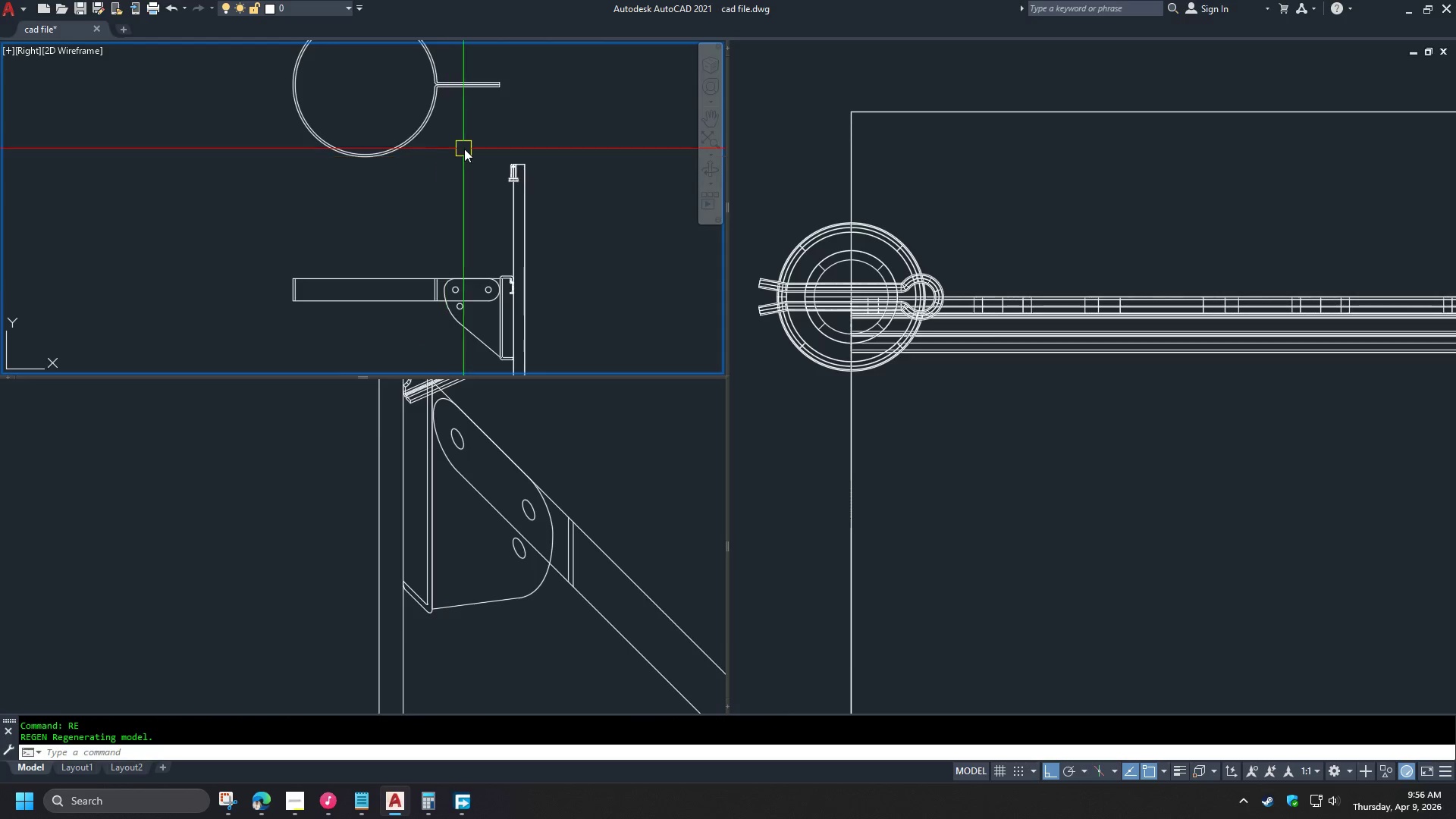 
wait(7.54)
 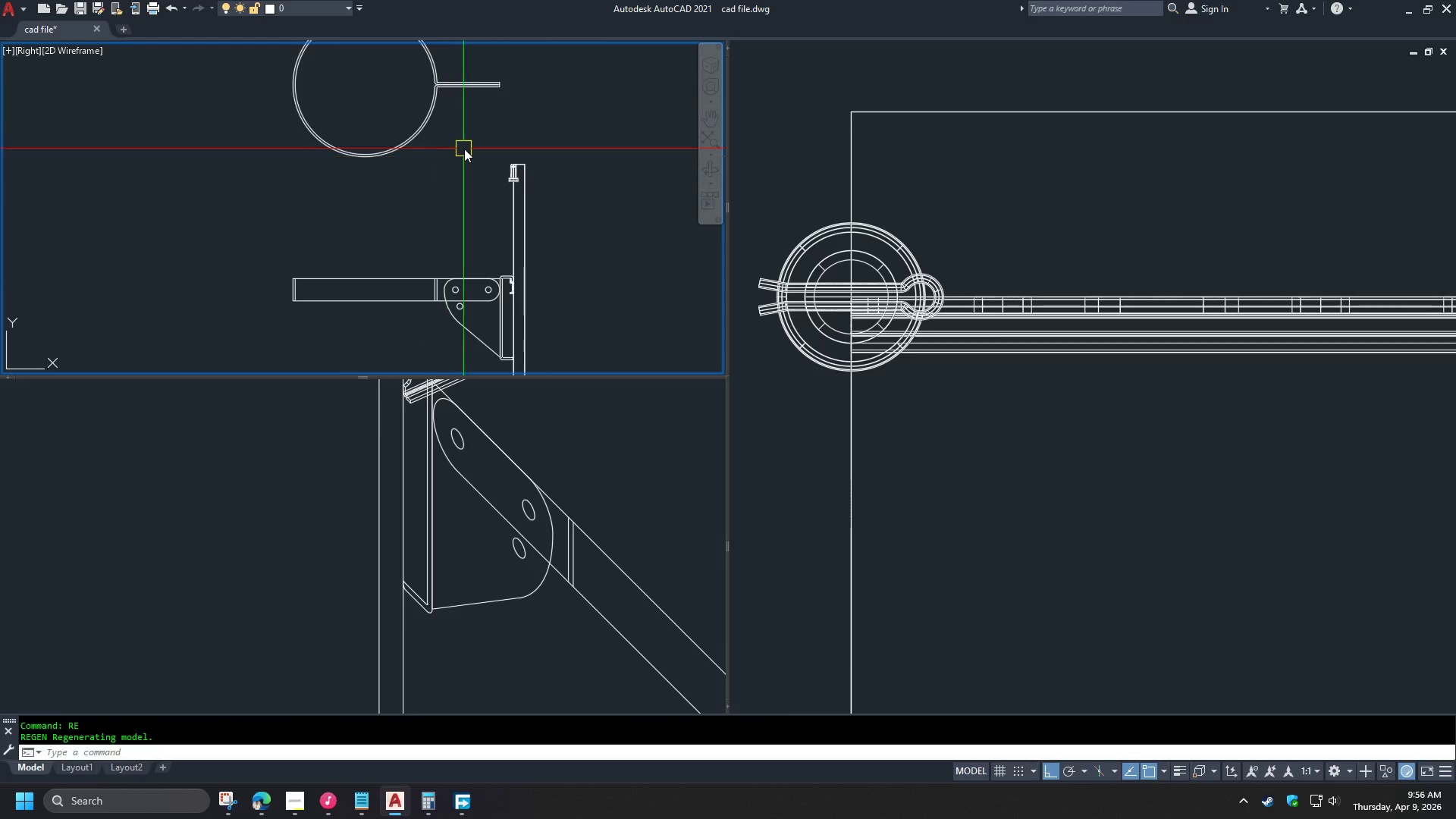 
scroll: coordinate [484, 305], scroll_direction: up, amount: 5.0
 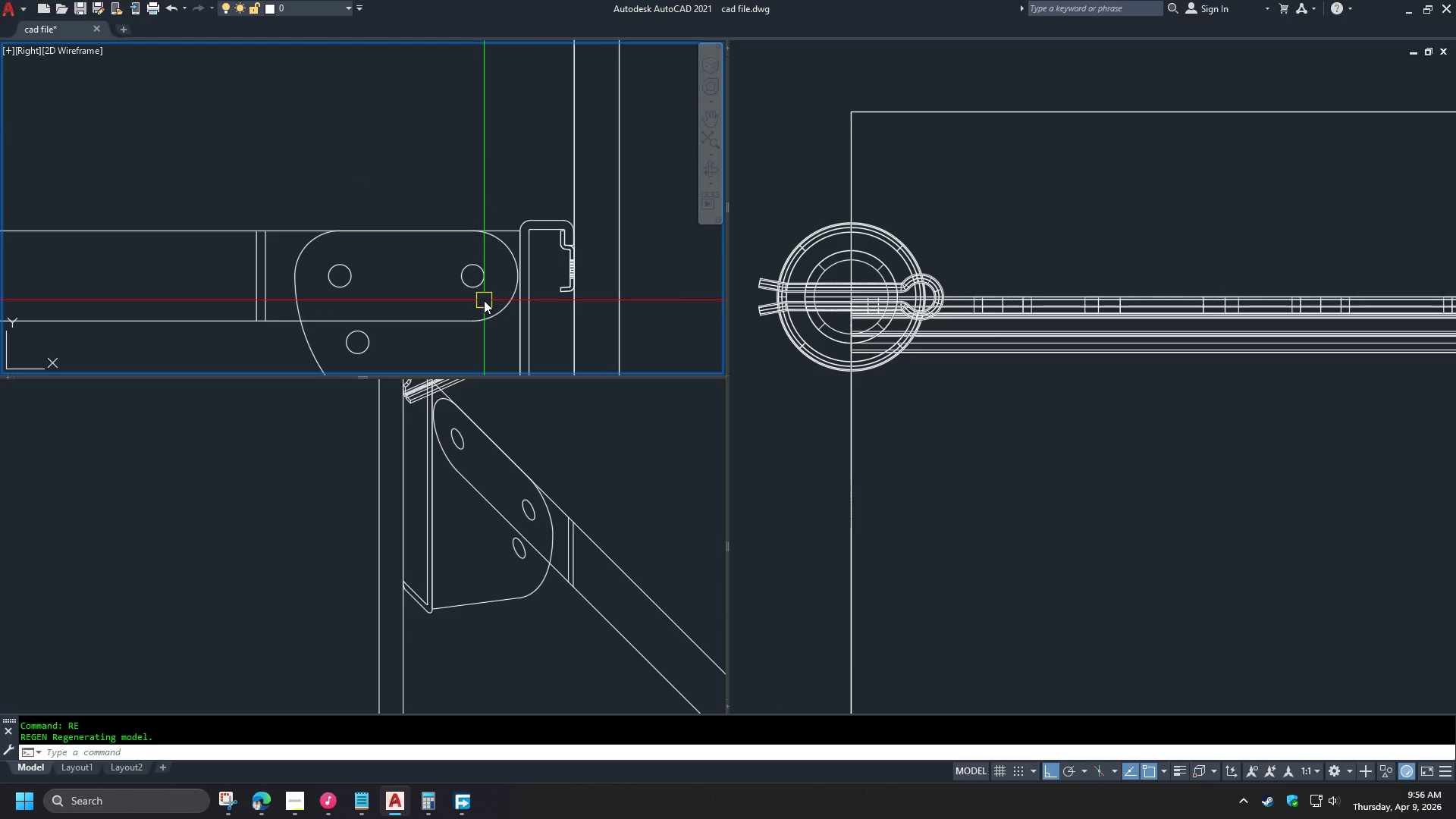 
key(L)
 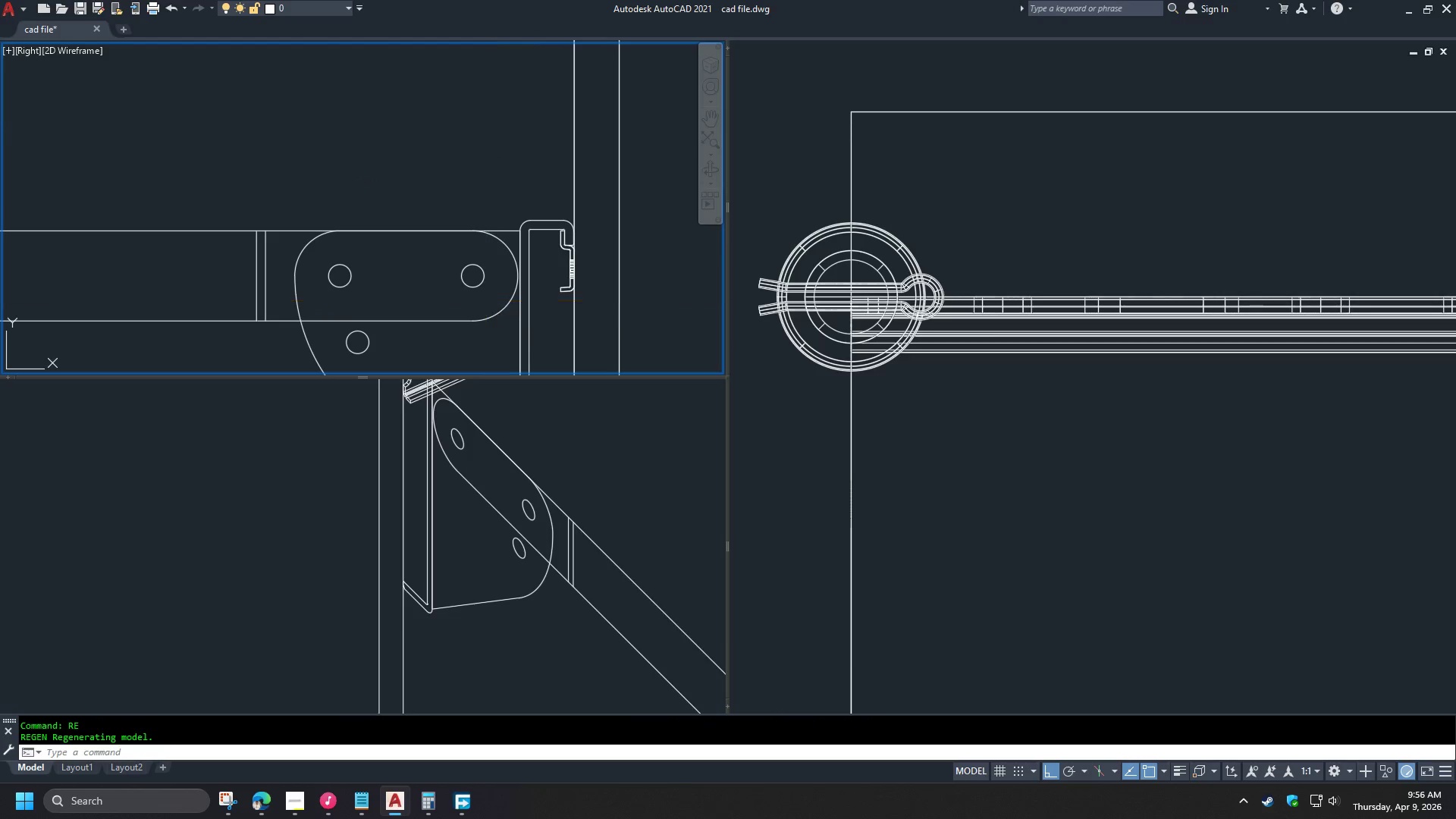 
key(Space)
 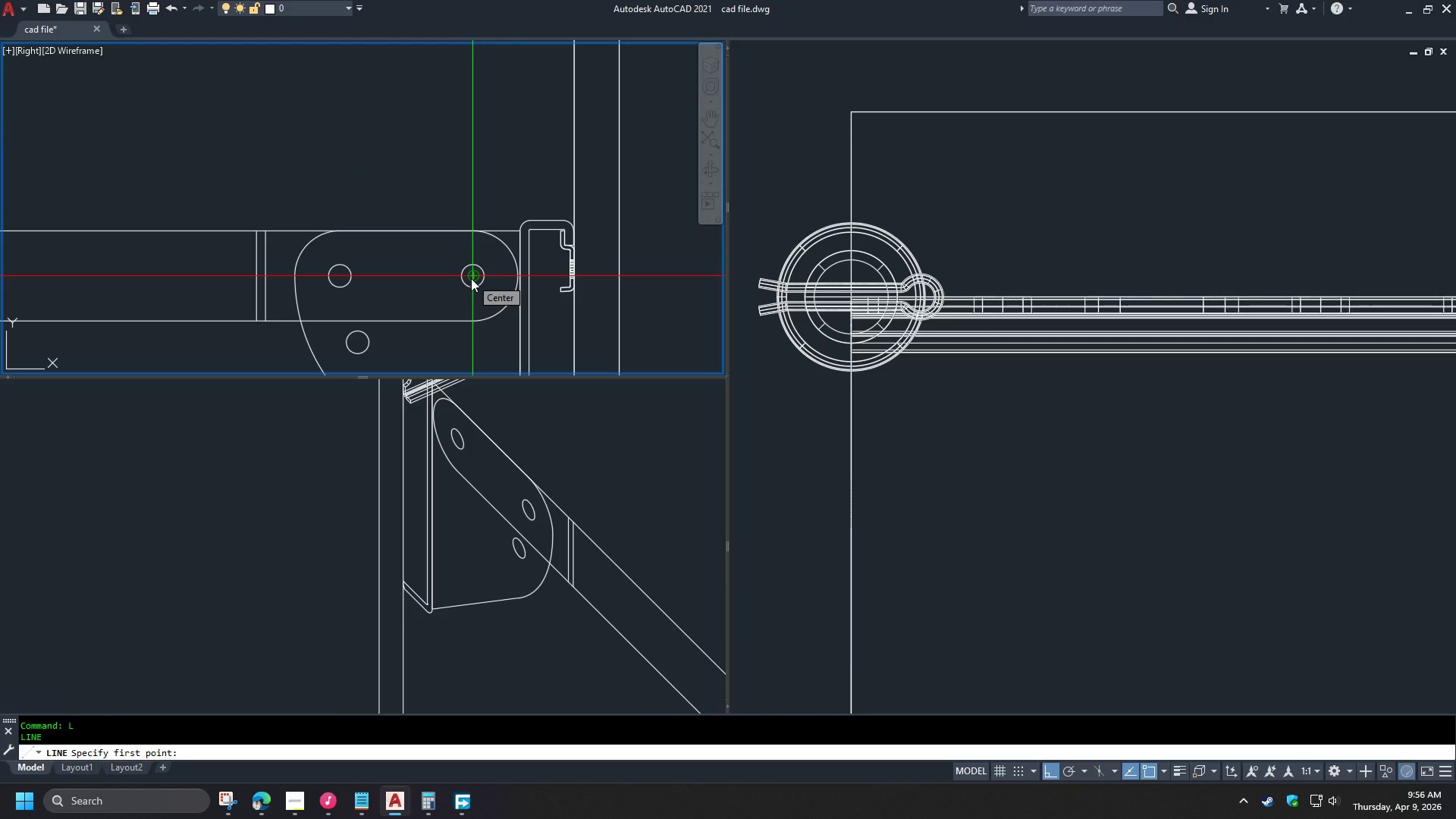 
wait(7.05)
 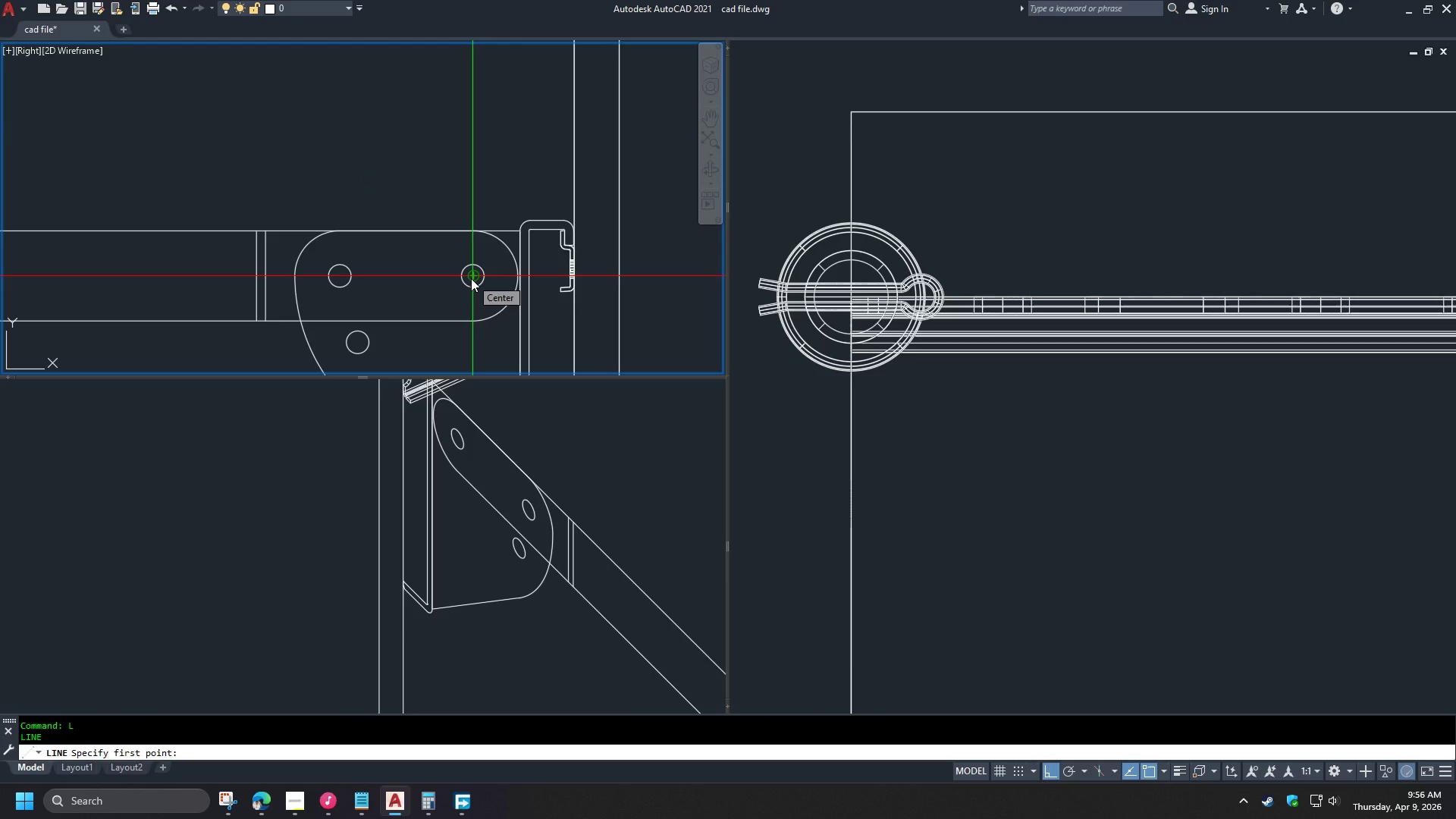 
left_click([522, 336])
 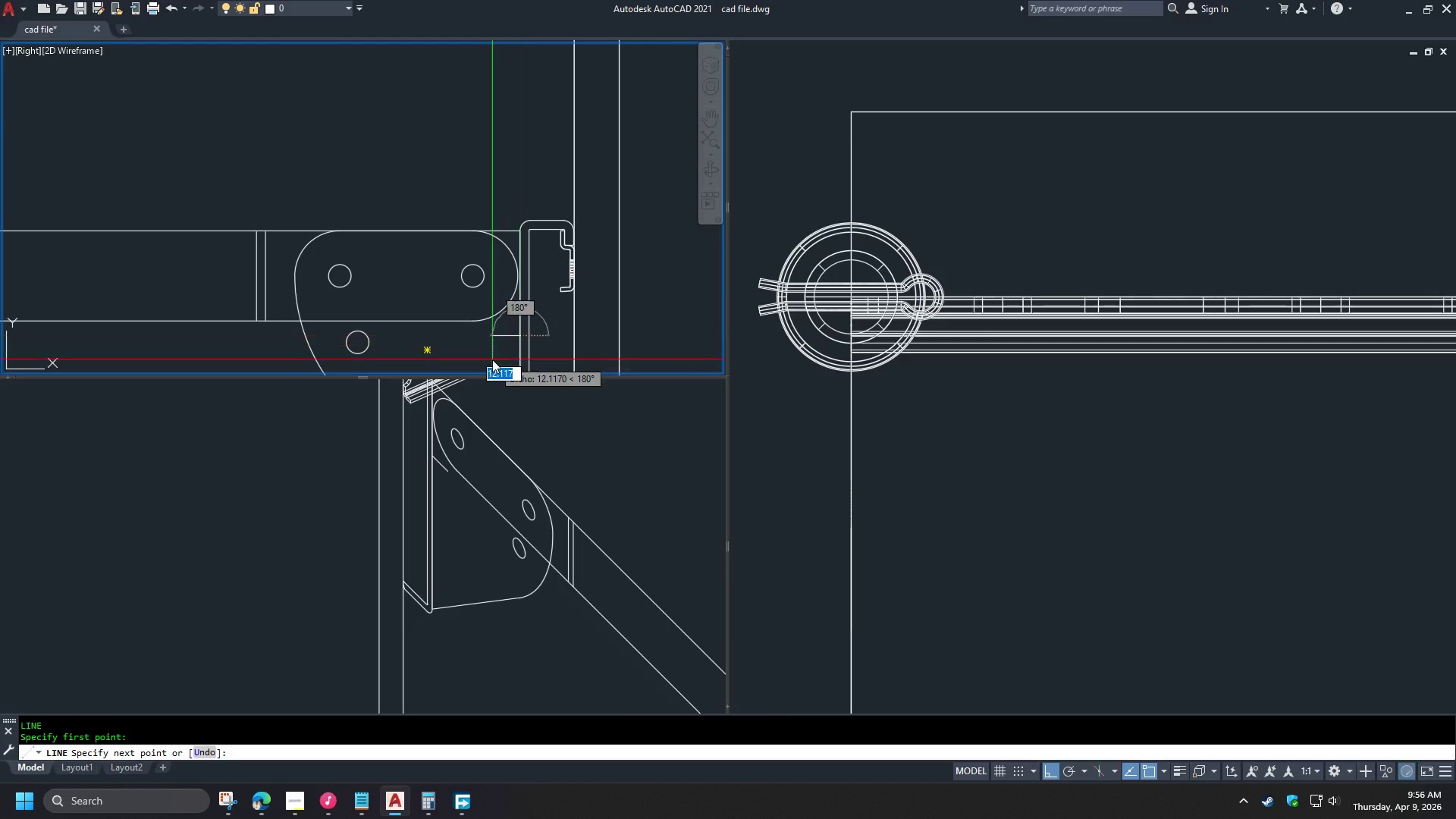 
scroll: coordinate [492, 359], scroll_direction: down, amount: 3.0
 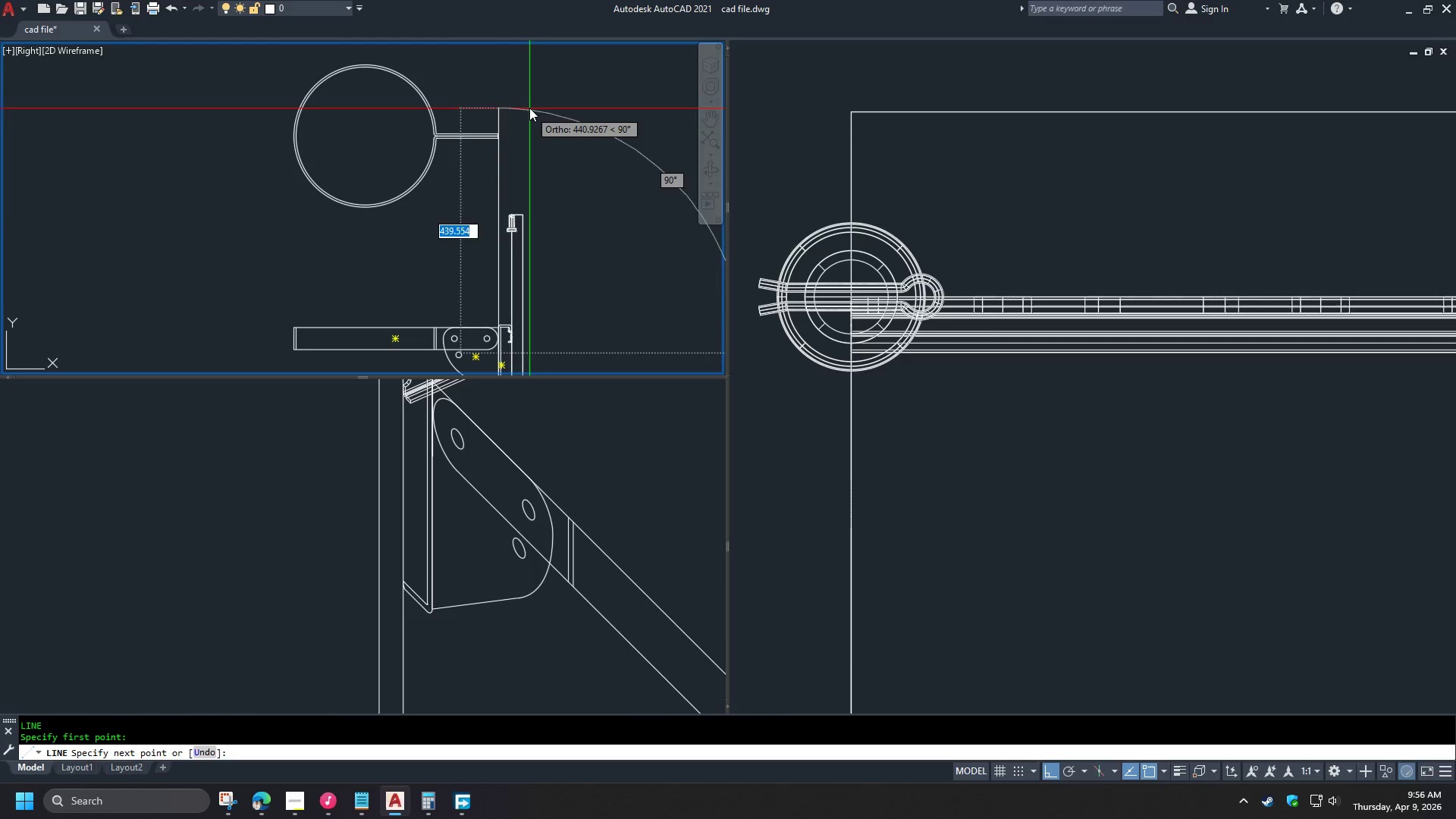 
left_click([526, 95])
 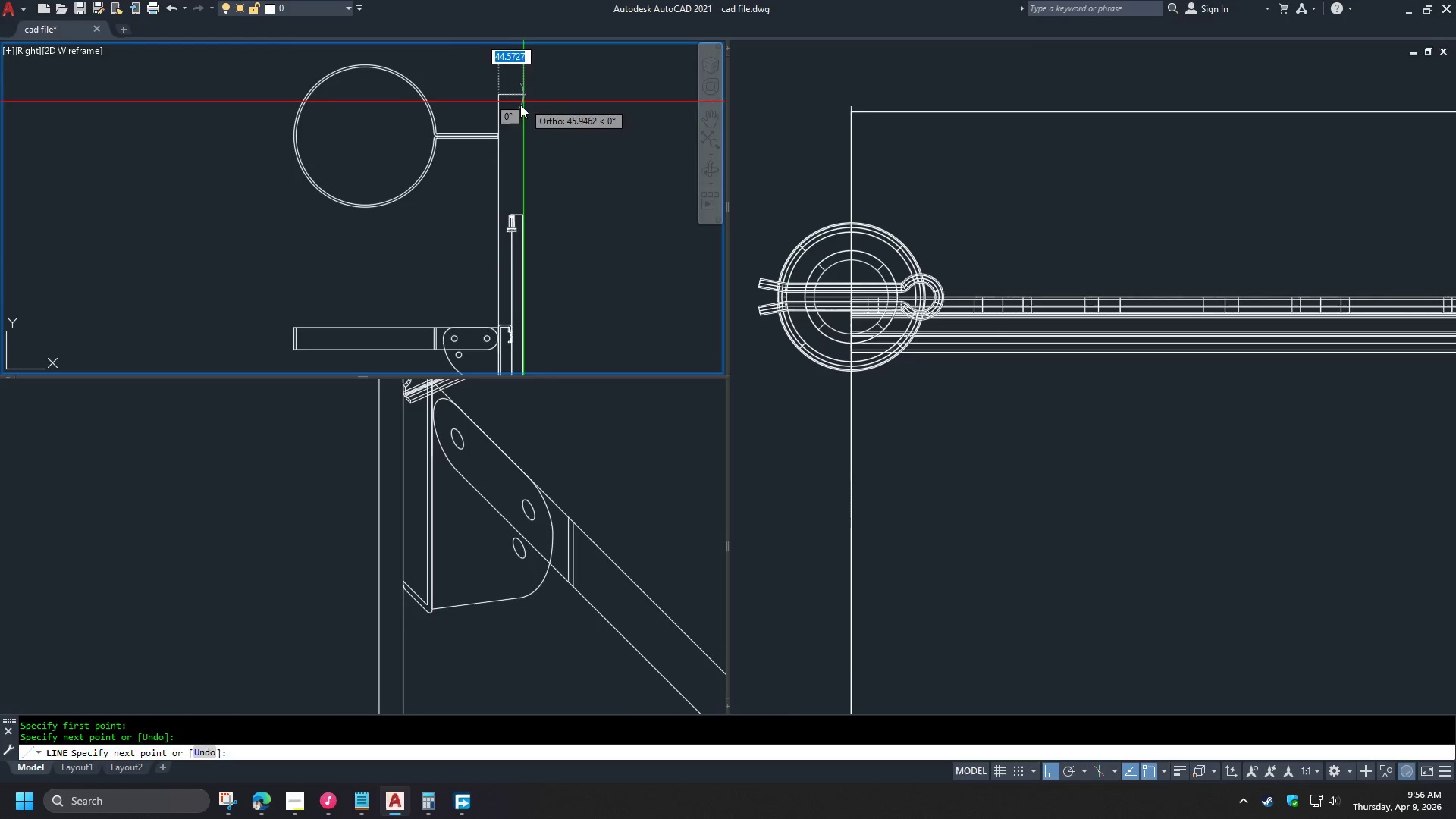 
key(Space)
 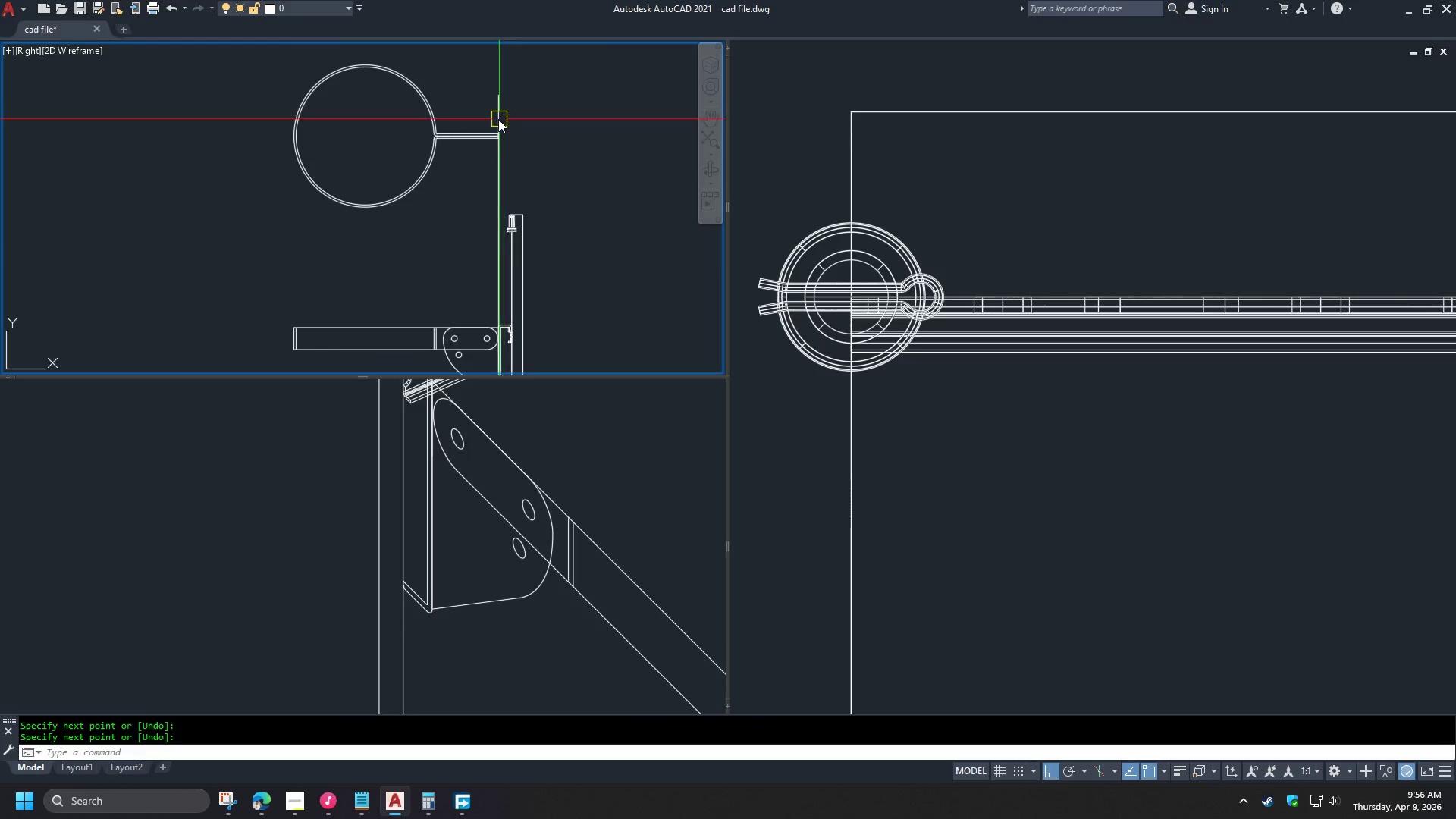 
scroll: coordinate [481, 183], scroll_direction: up, amount: 6.0
 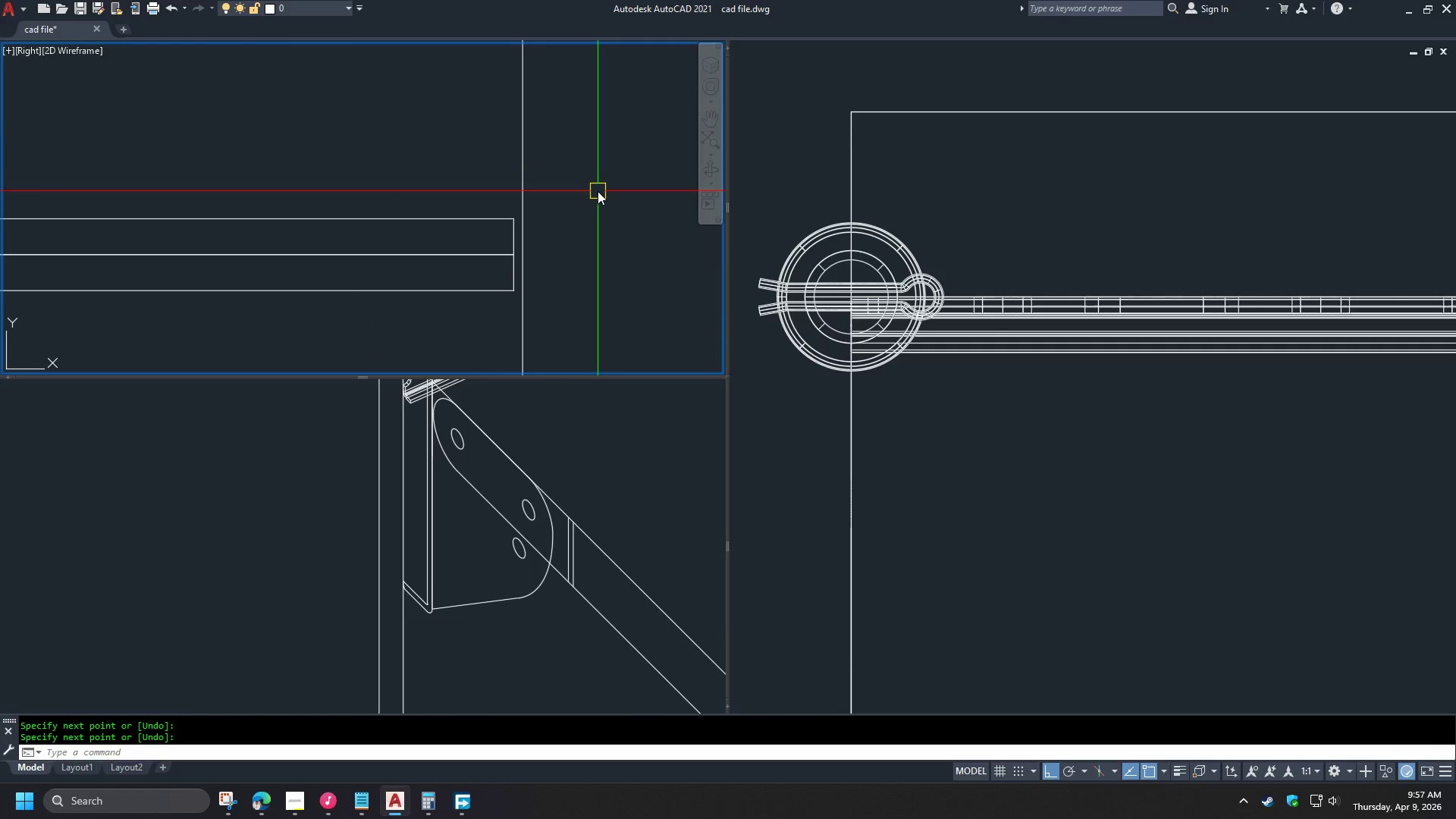 
scroll: coordinate [548, 249], scroll_direction: down, amount: 1.0
 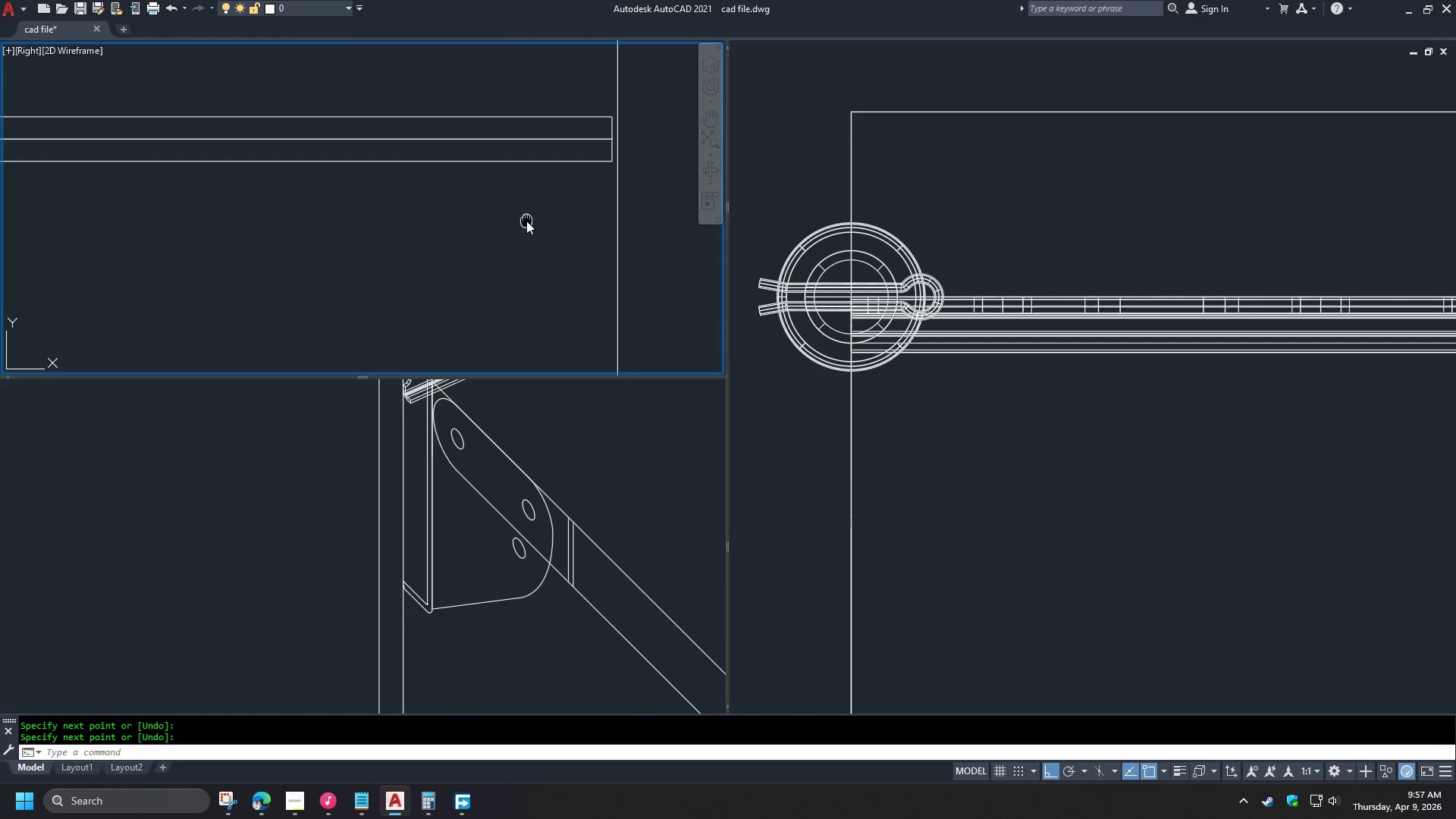 
key(L)
 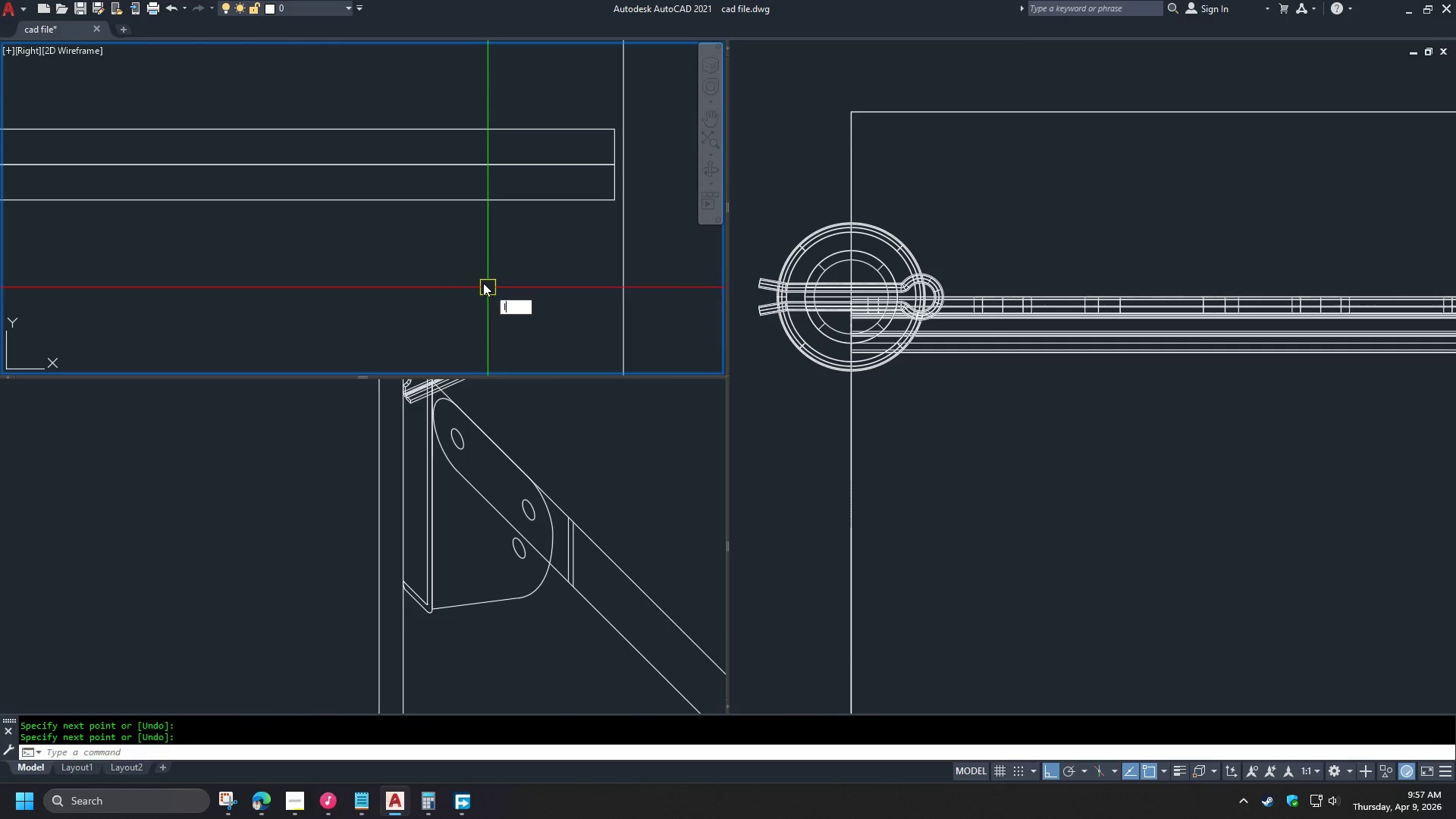 
scroll: coordinate [480, 293], scroll_direction: up, amount: 1.0
 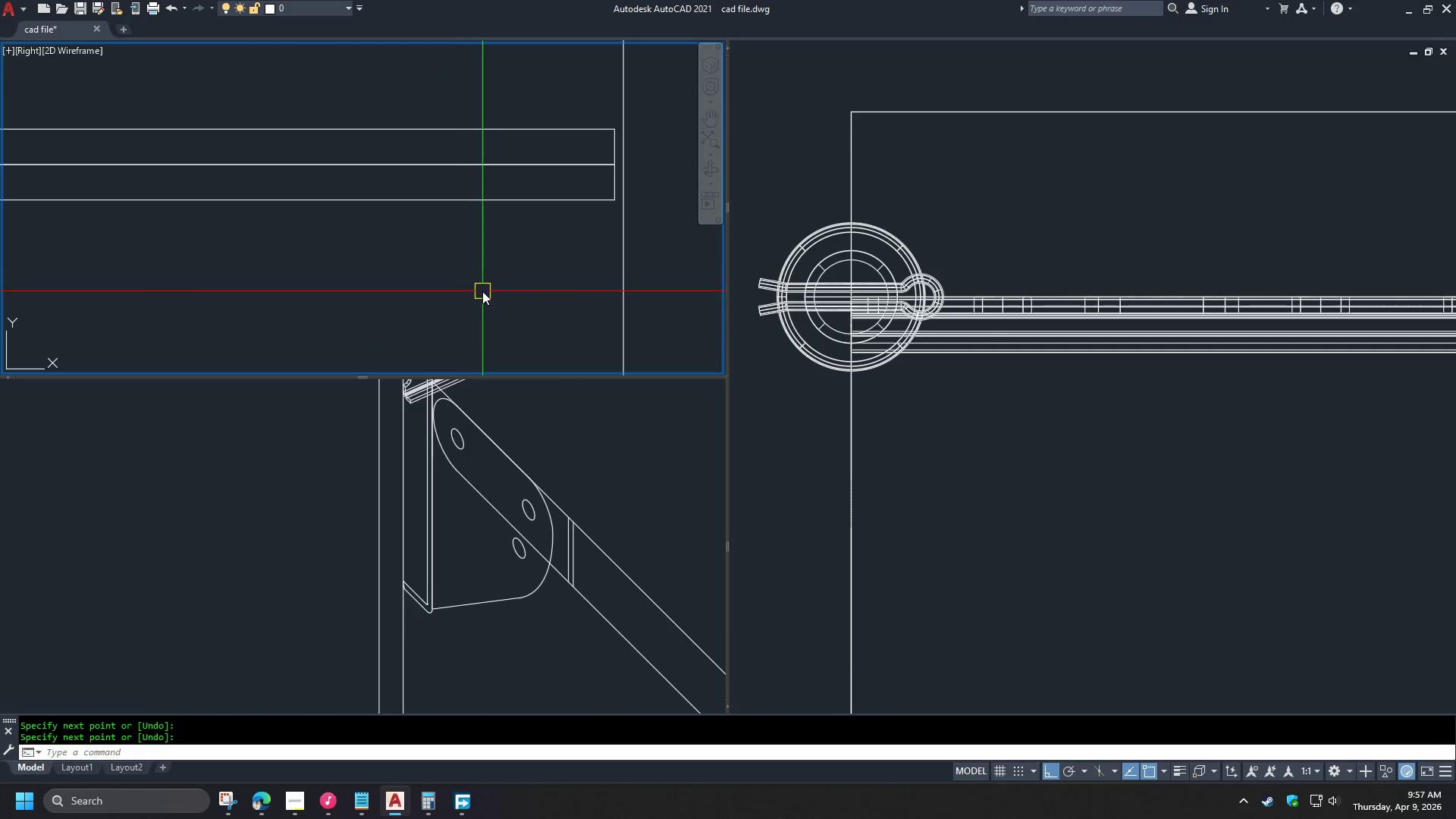 
key(Space)
 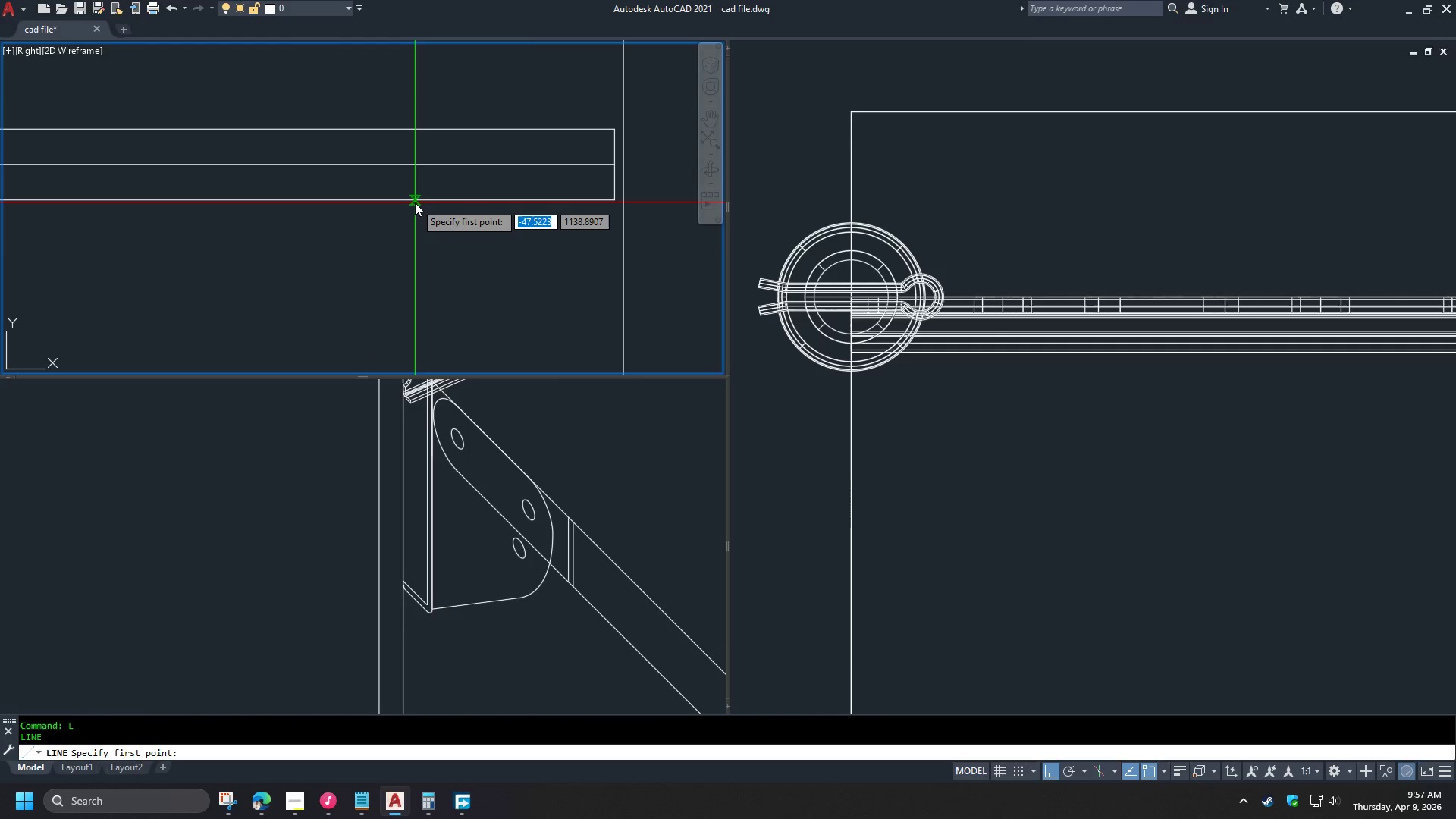 
left_click_drag(start_coordinate=[414, 202], to_coordinate=[422, 201])
 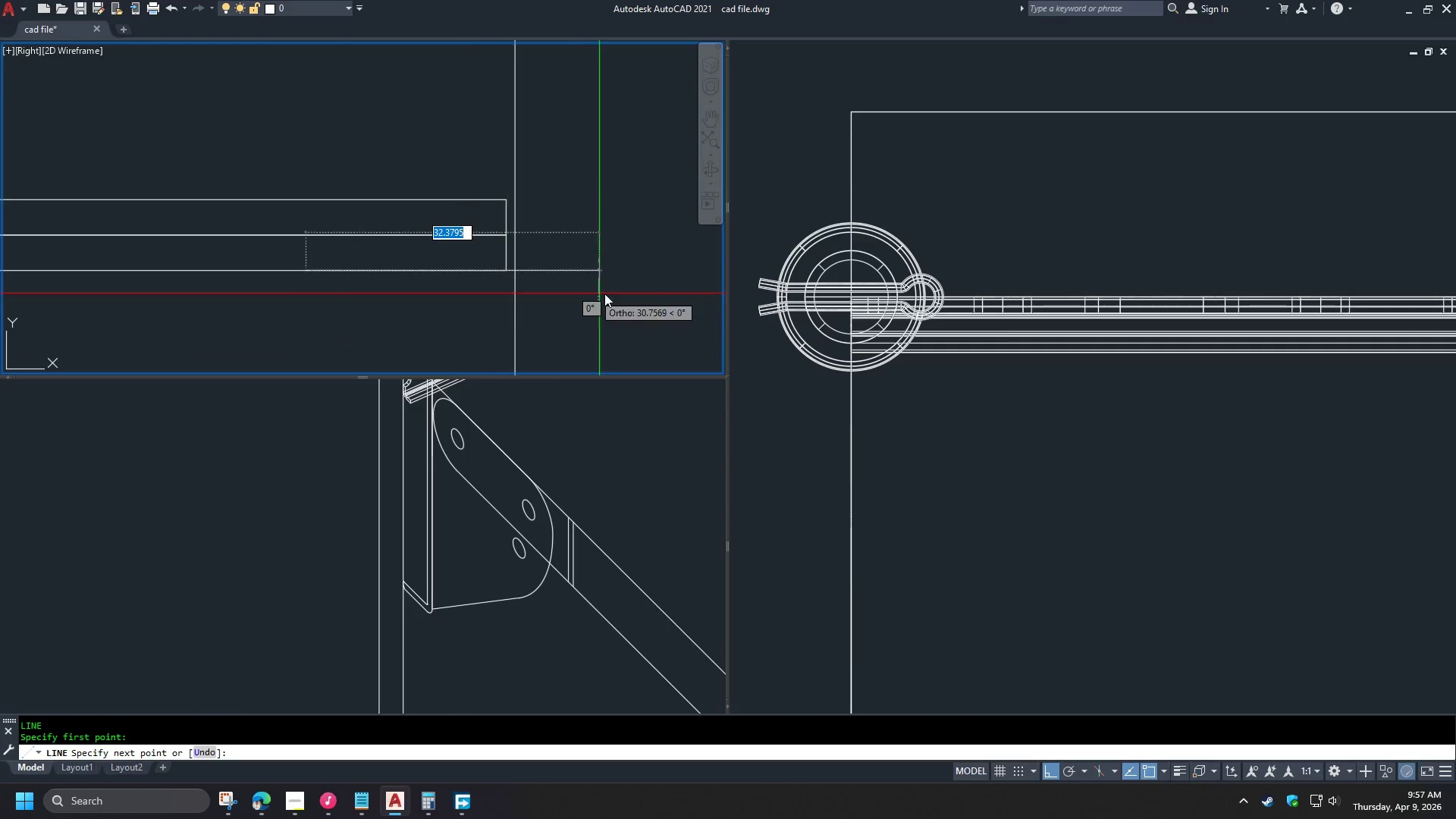 
left_click([622, 291])
 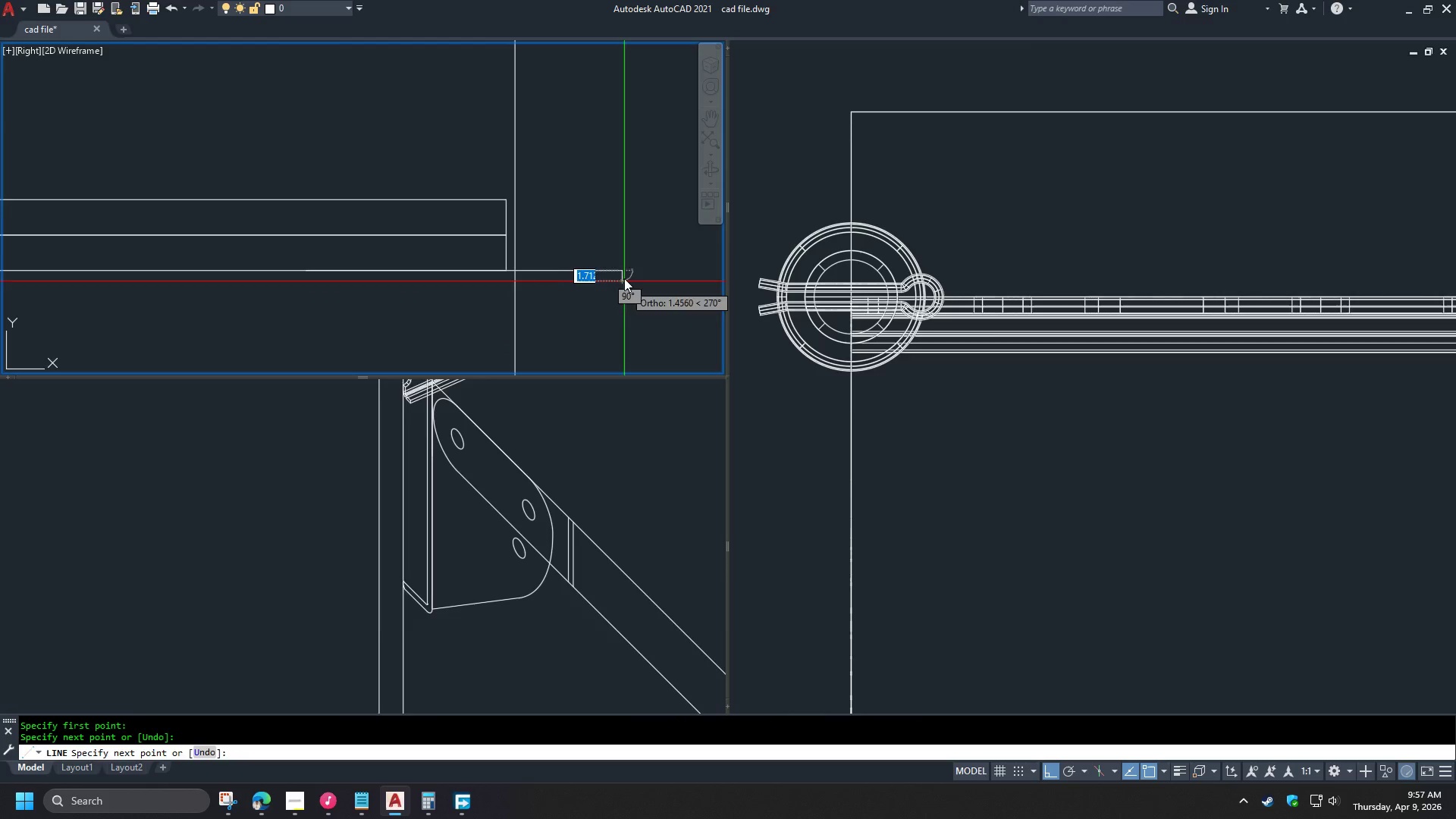 
key(Space)
 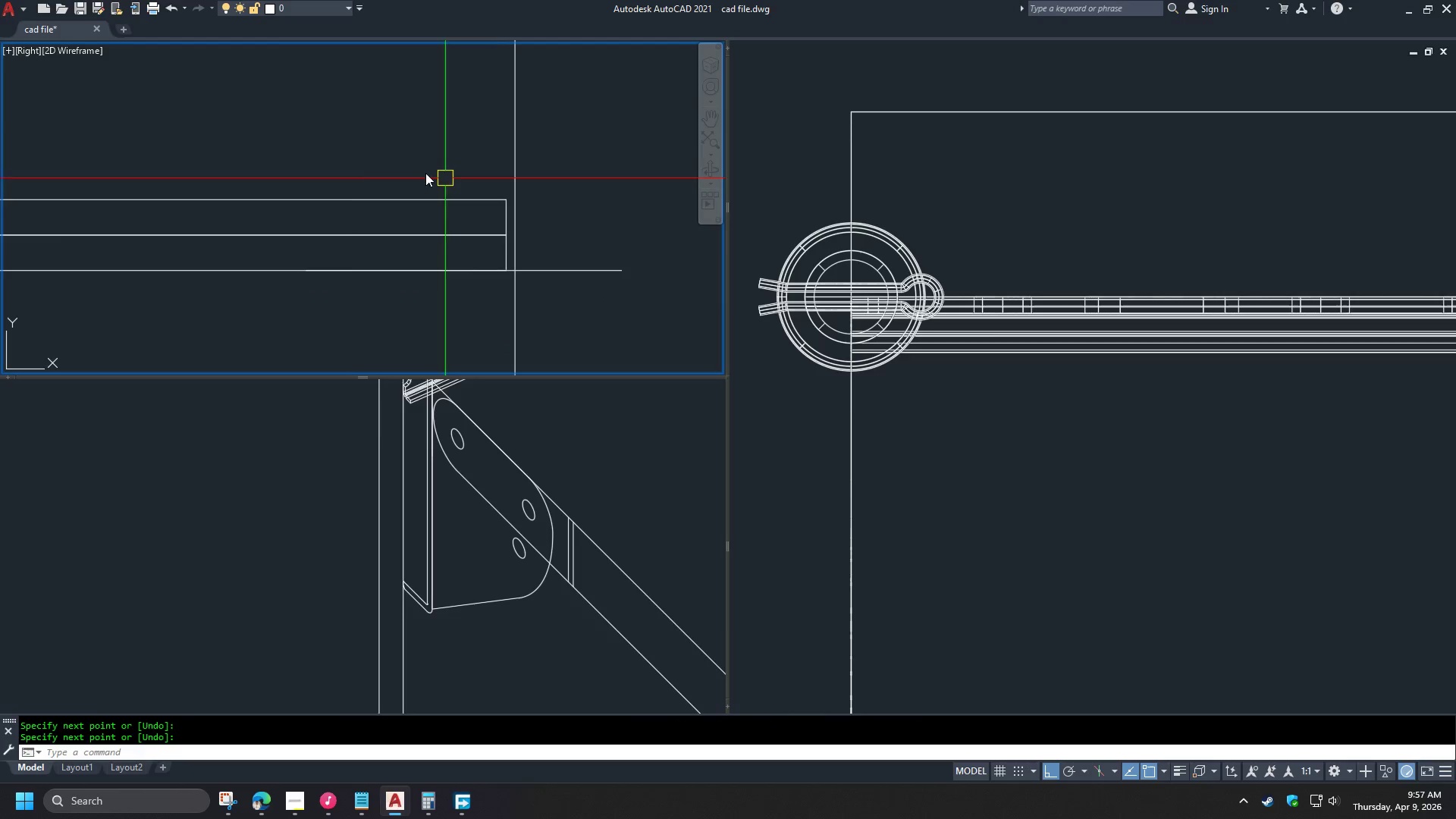 
key(Space)
 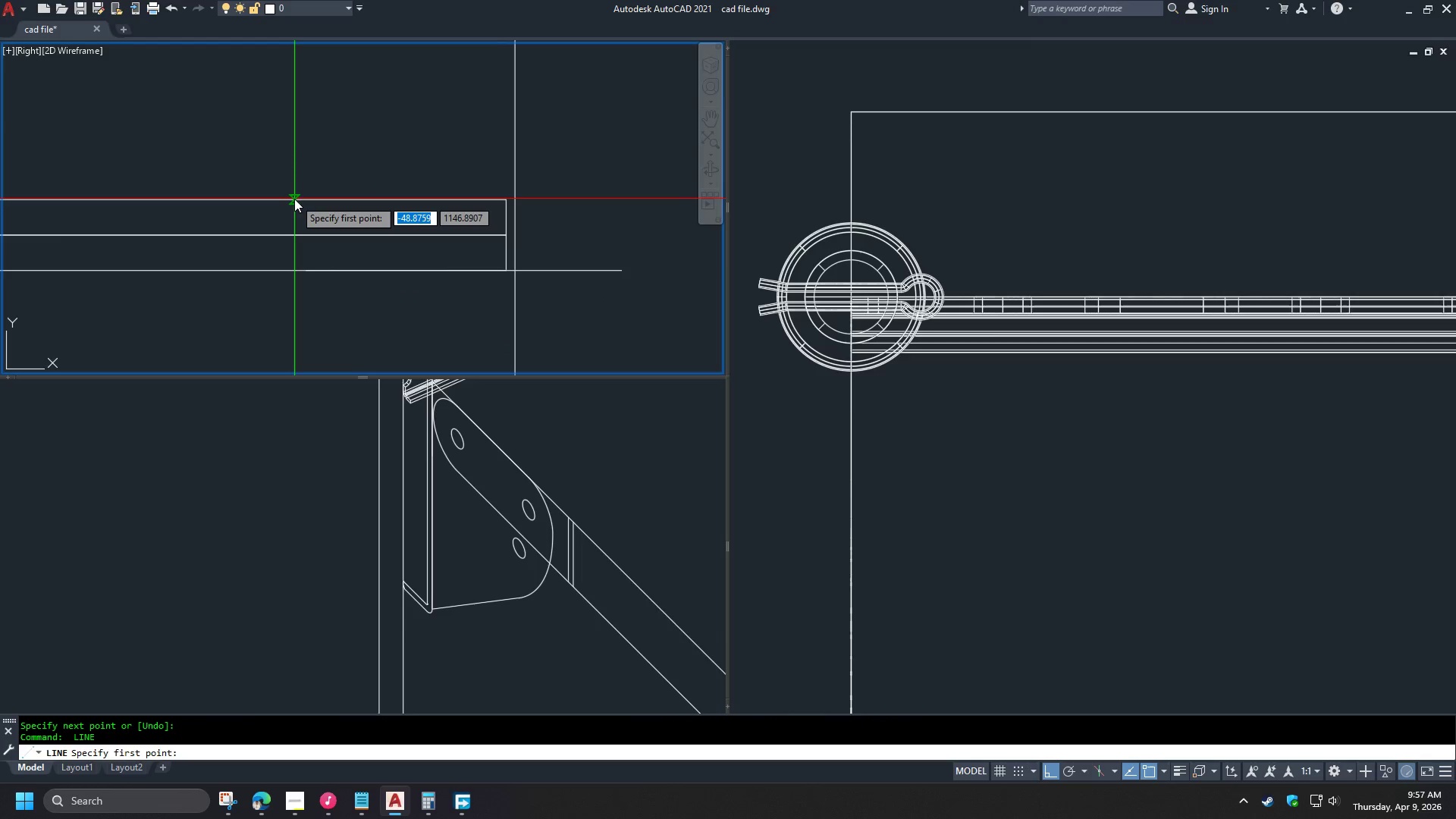 
left_click_drag(start_coordinate=[294, 199], to_coordinate=[309, 206])
 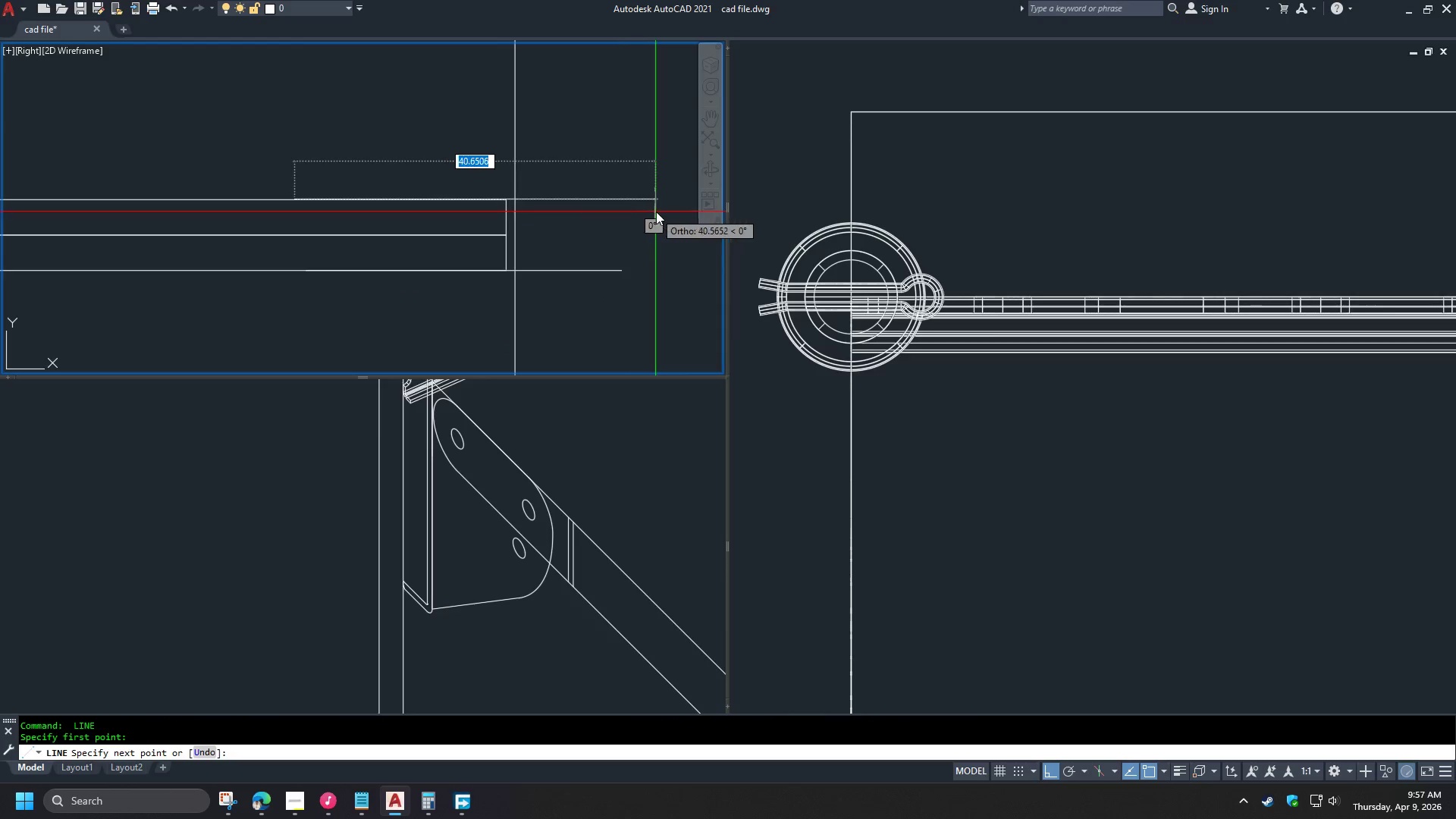 
left_click([656, 212])
 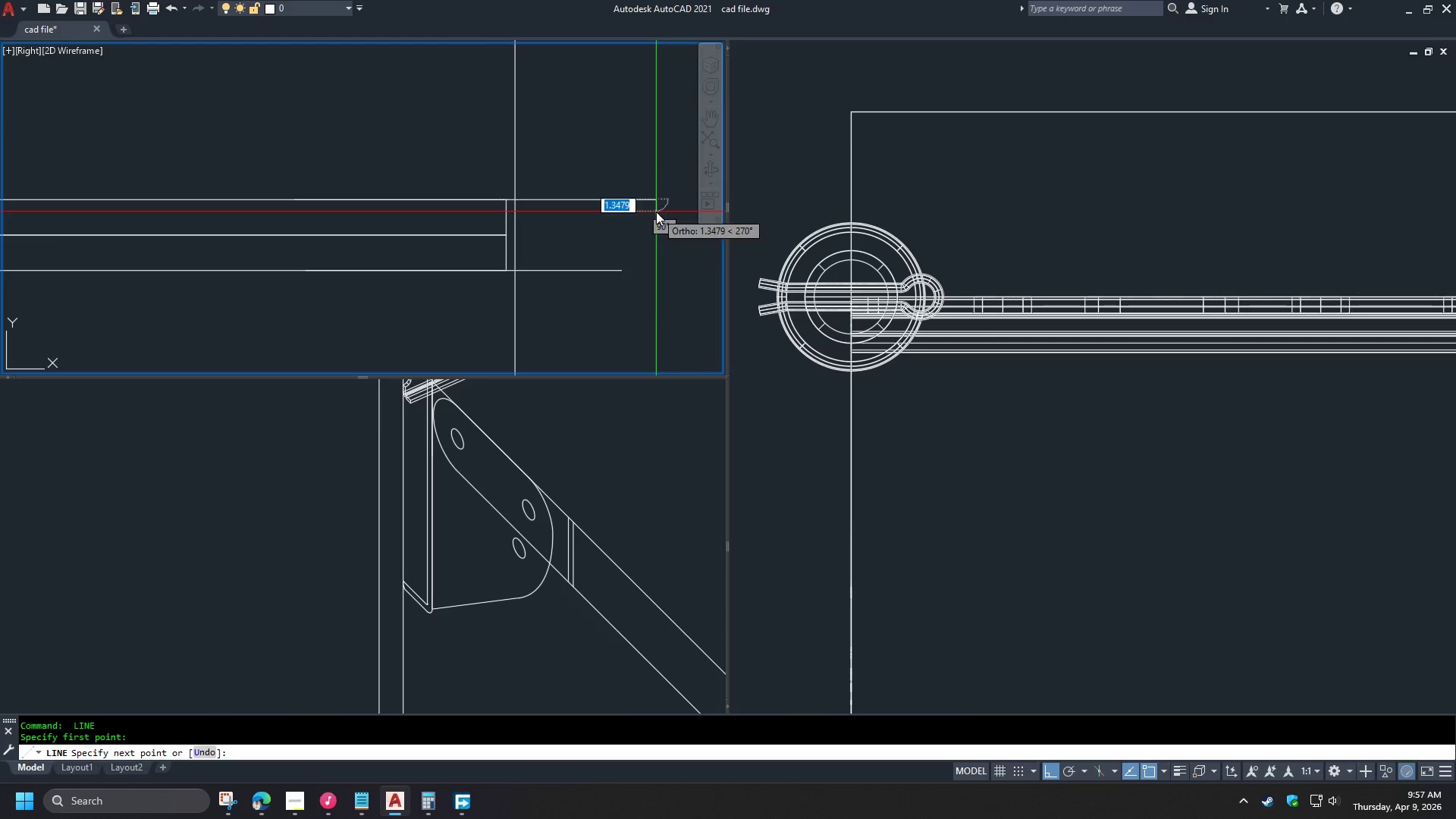 
key(Space)
 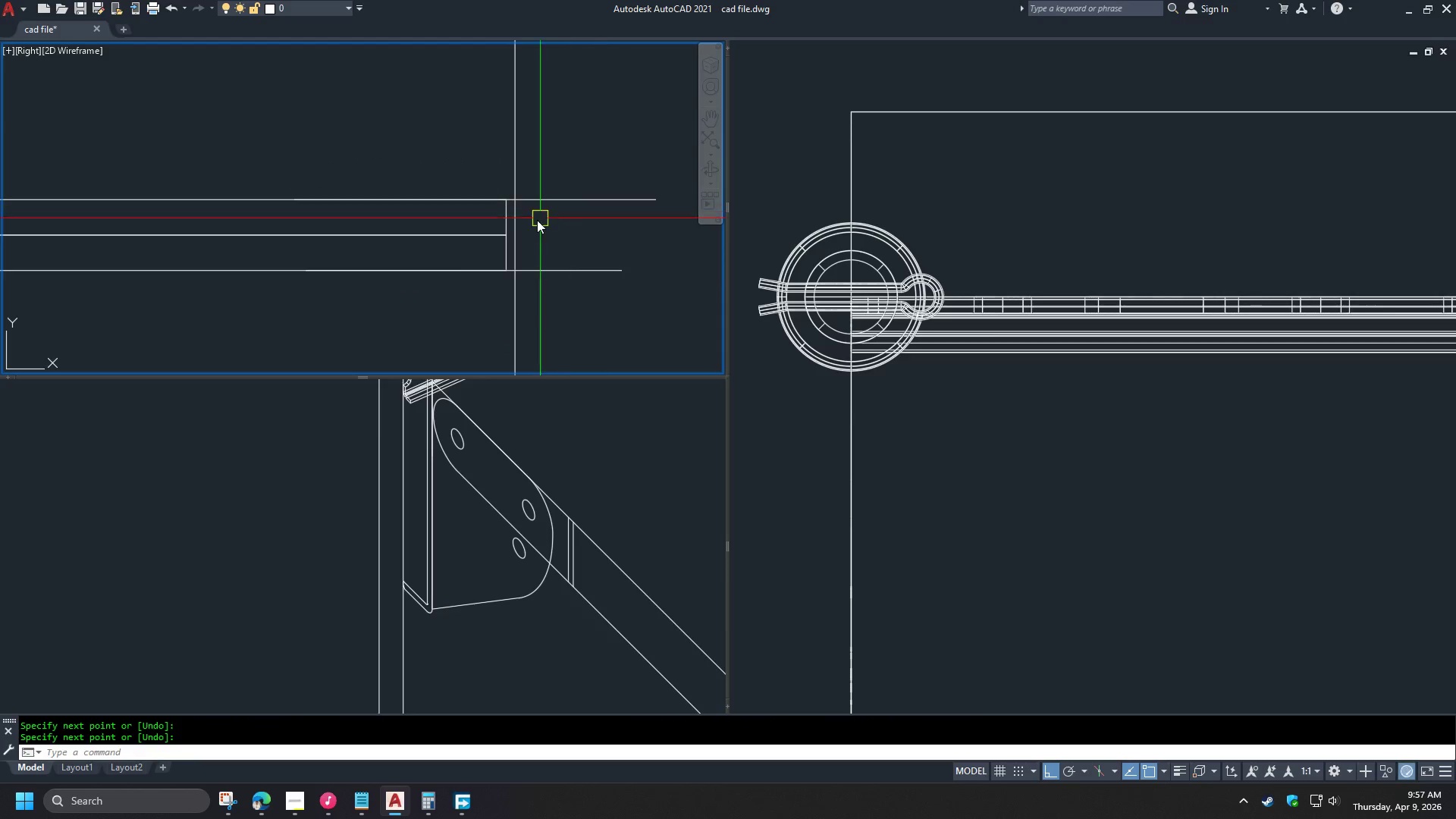 
scroll: coordinate [530, 227], scroll_direction: up, amount: 2.0
 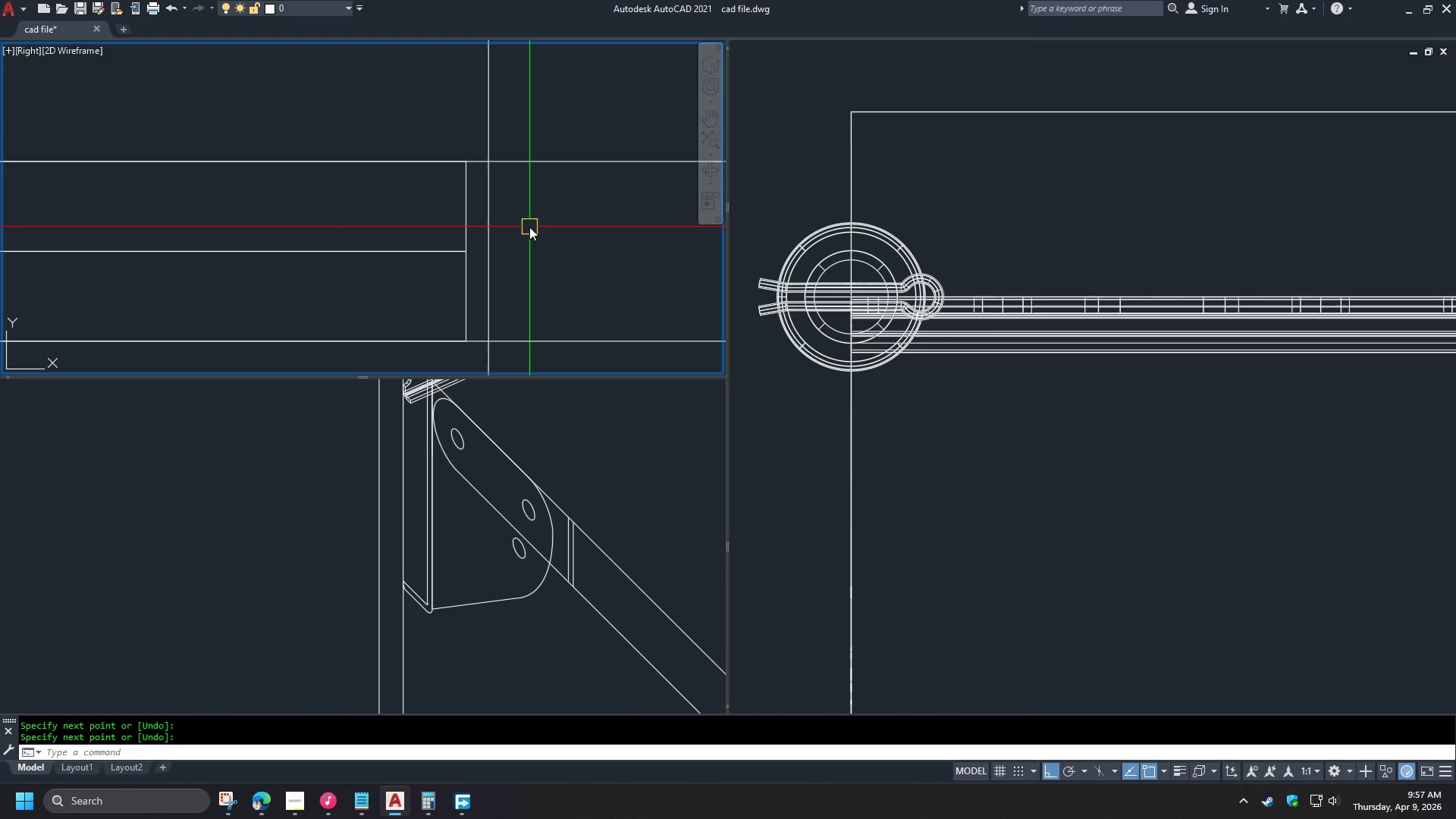 
key(D)
 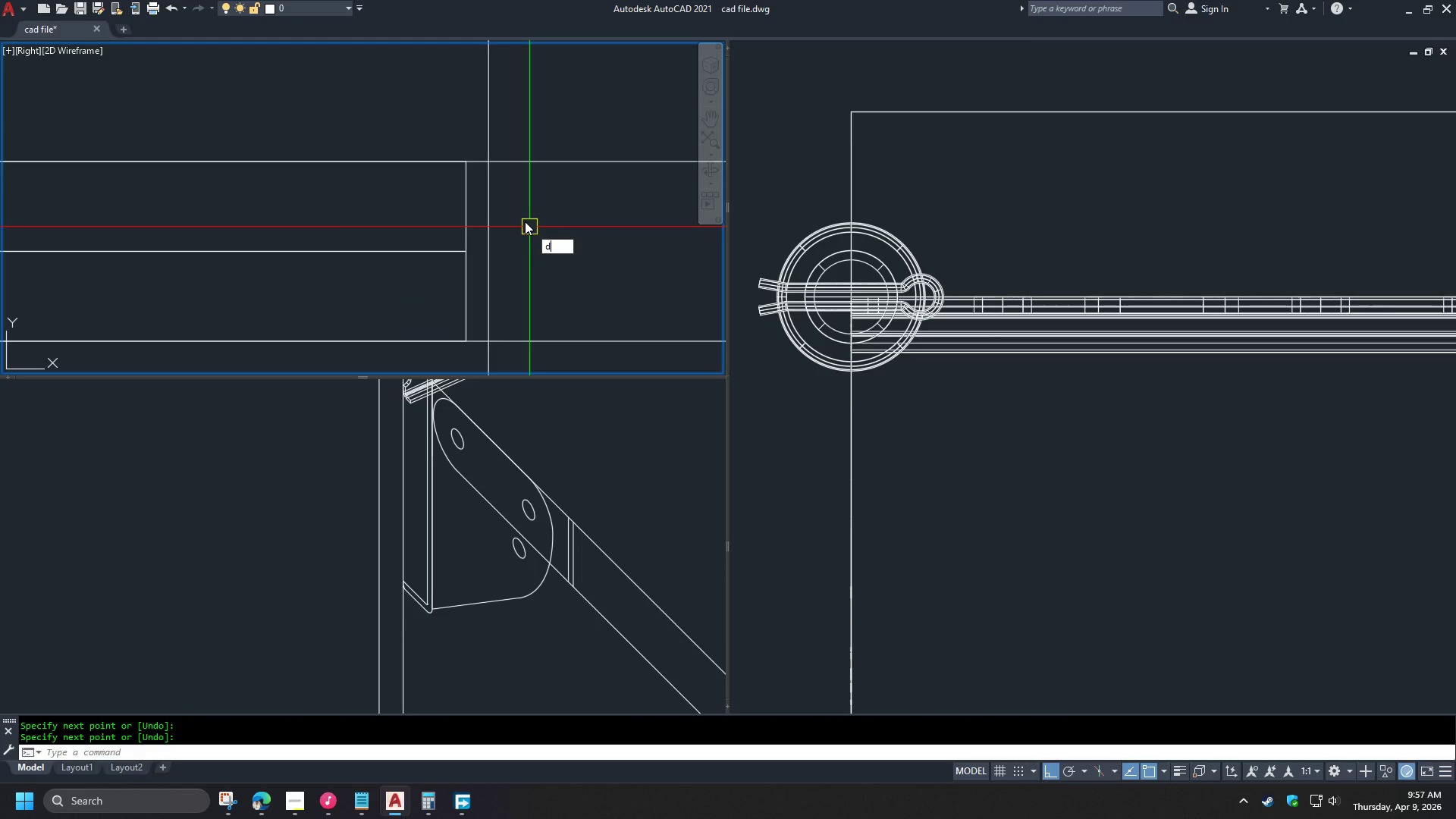 
key(I)
 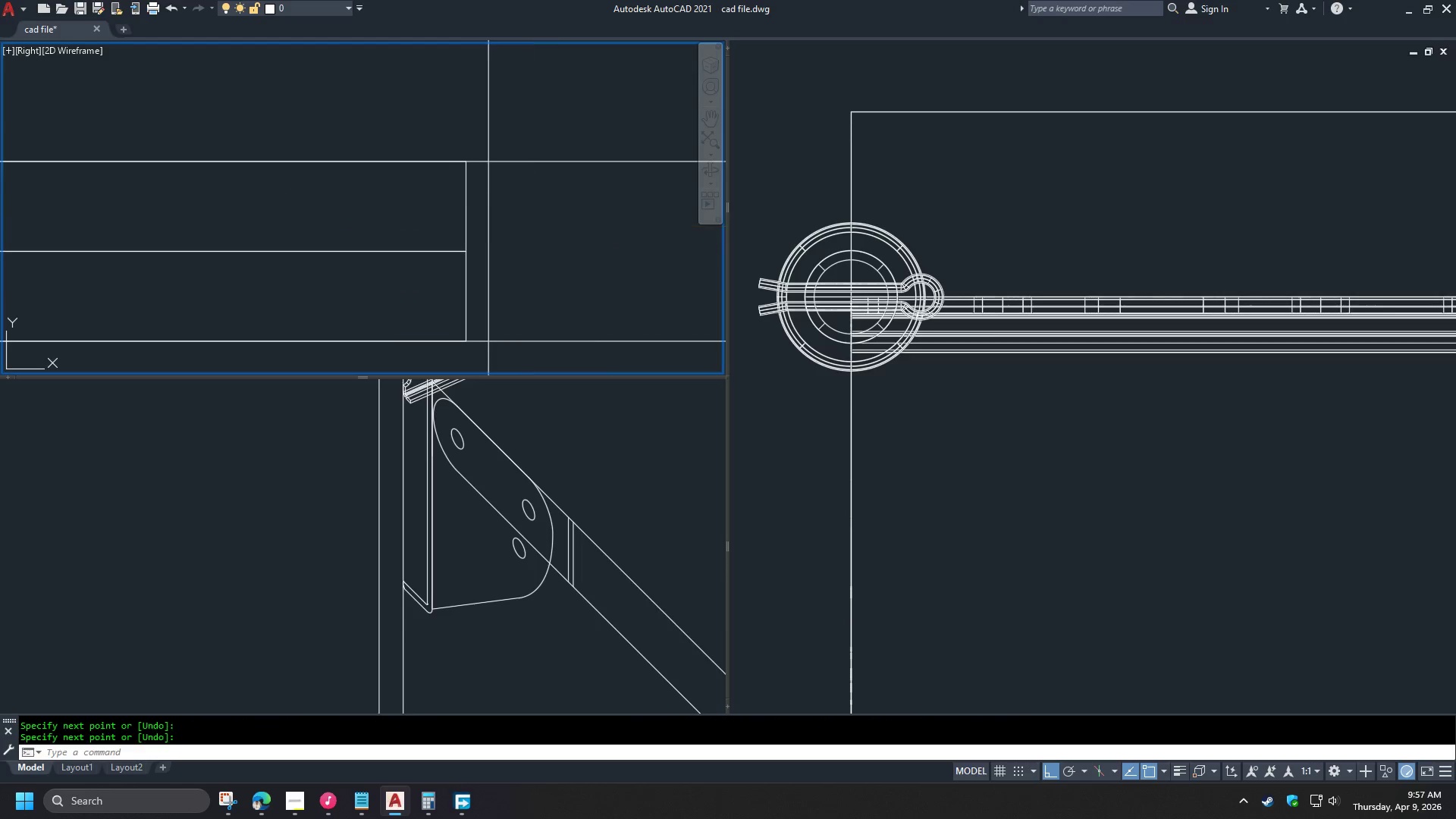 
key(Space)
 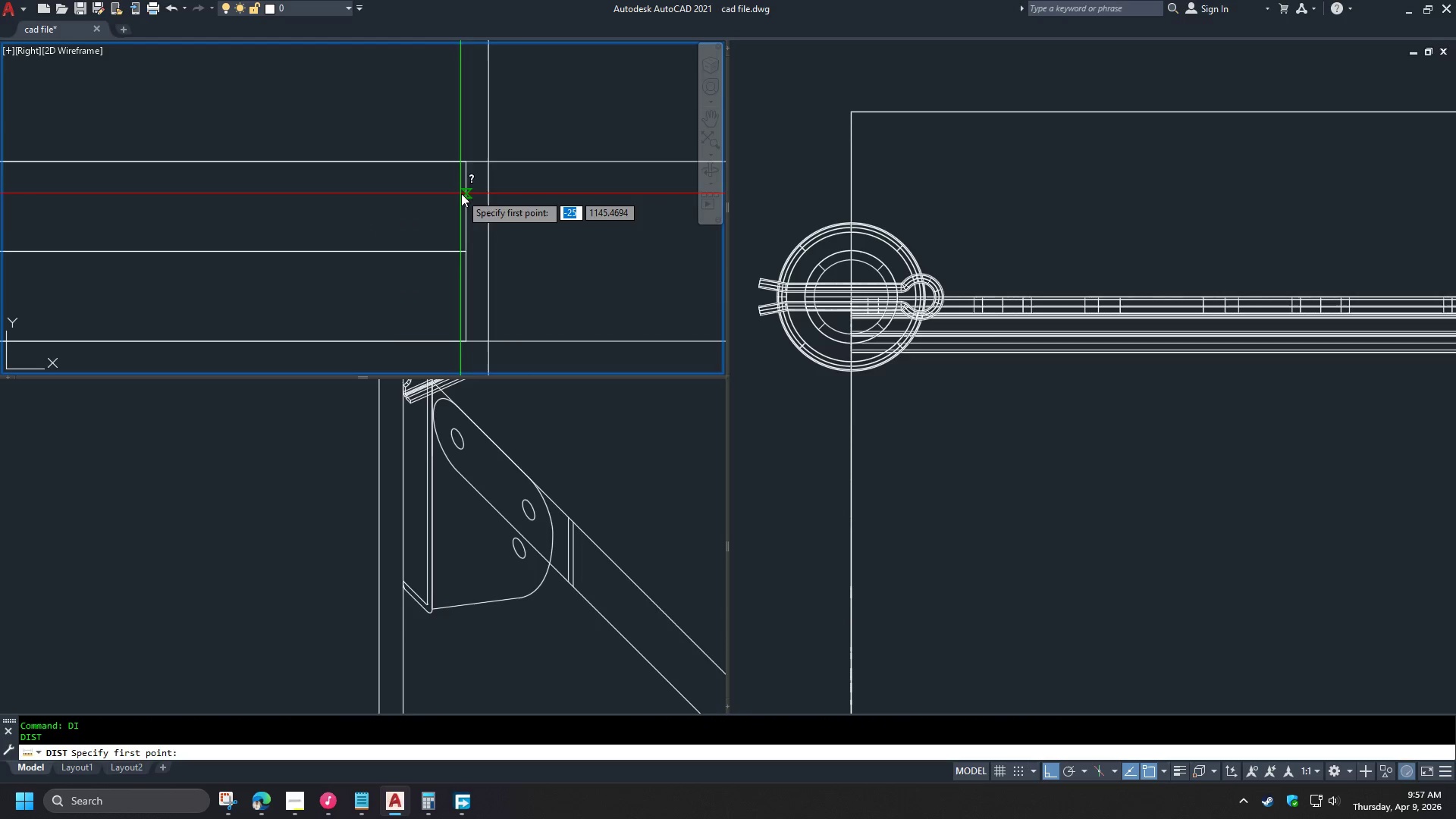 
left_click_drag(start_coordinate=[466, 196], to_coordinate=[470, 196])
 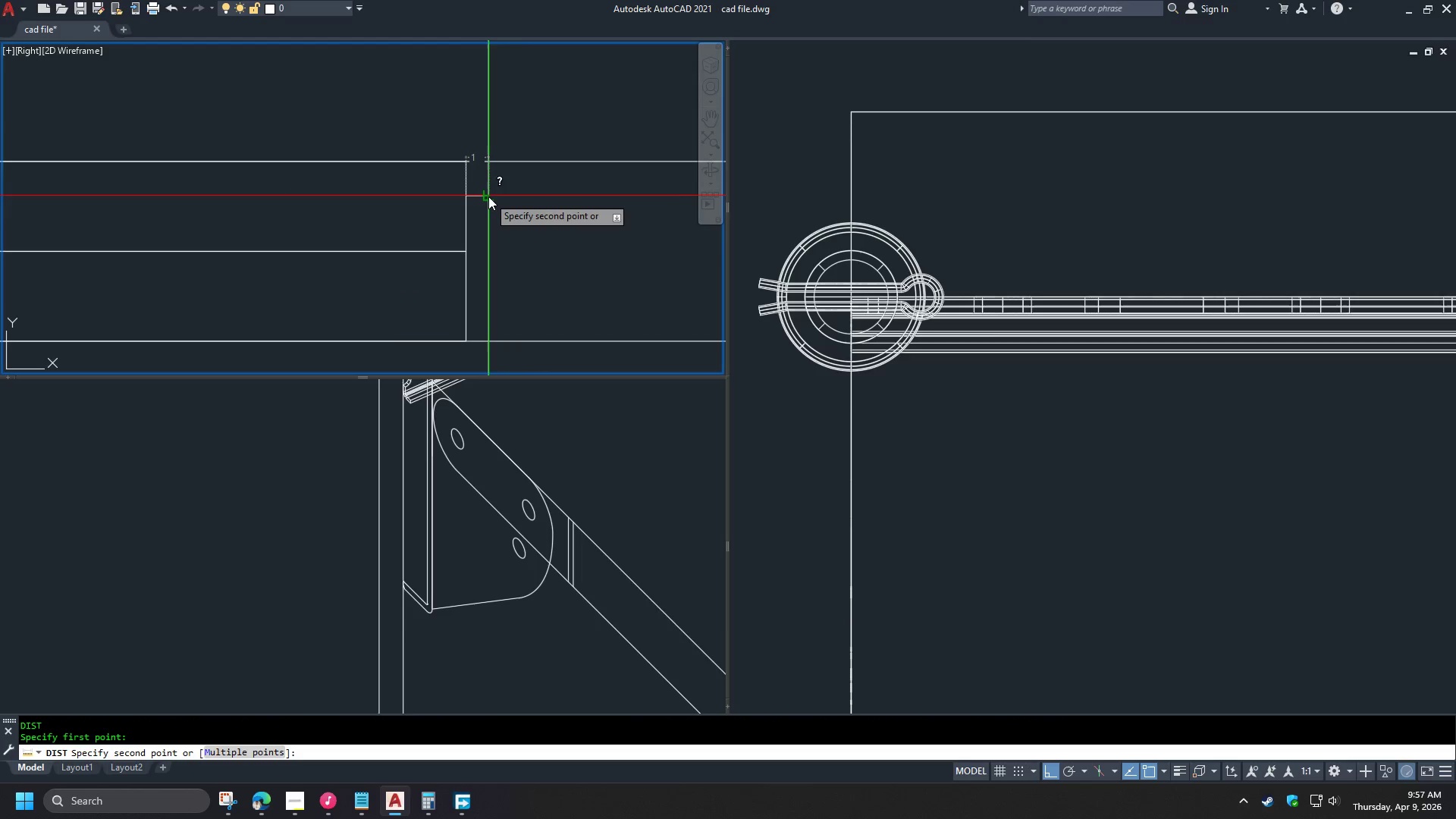 
key(Escape)
 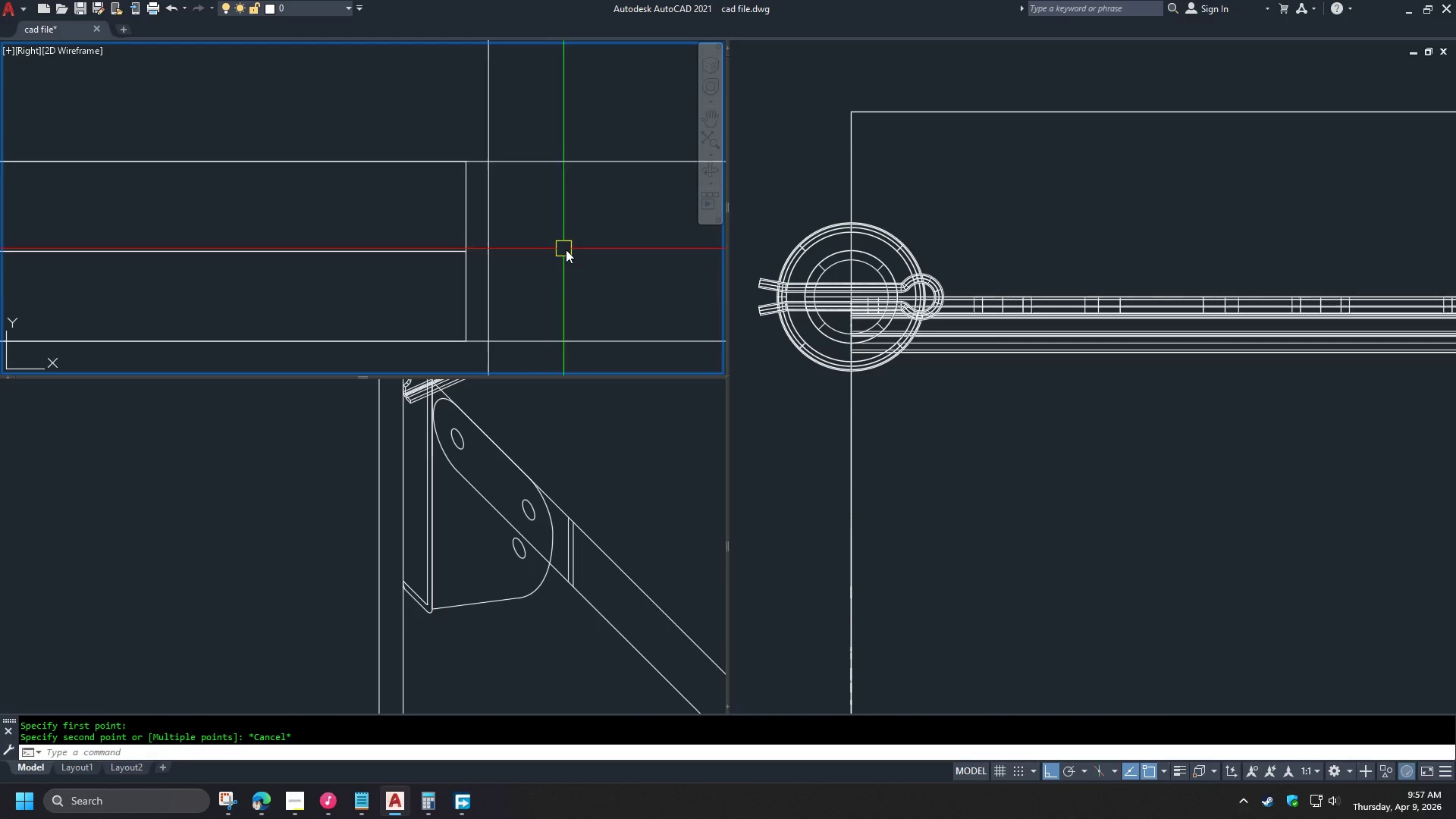 
scroll: coordinate [547, 186], scroll_direction: down, amount: 7.0
 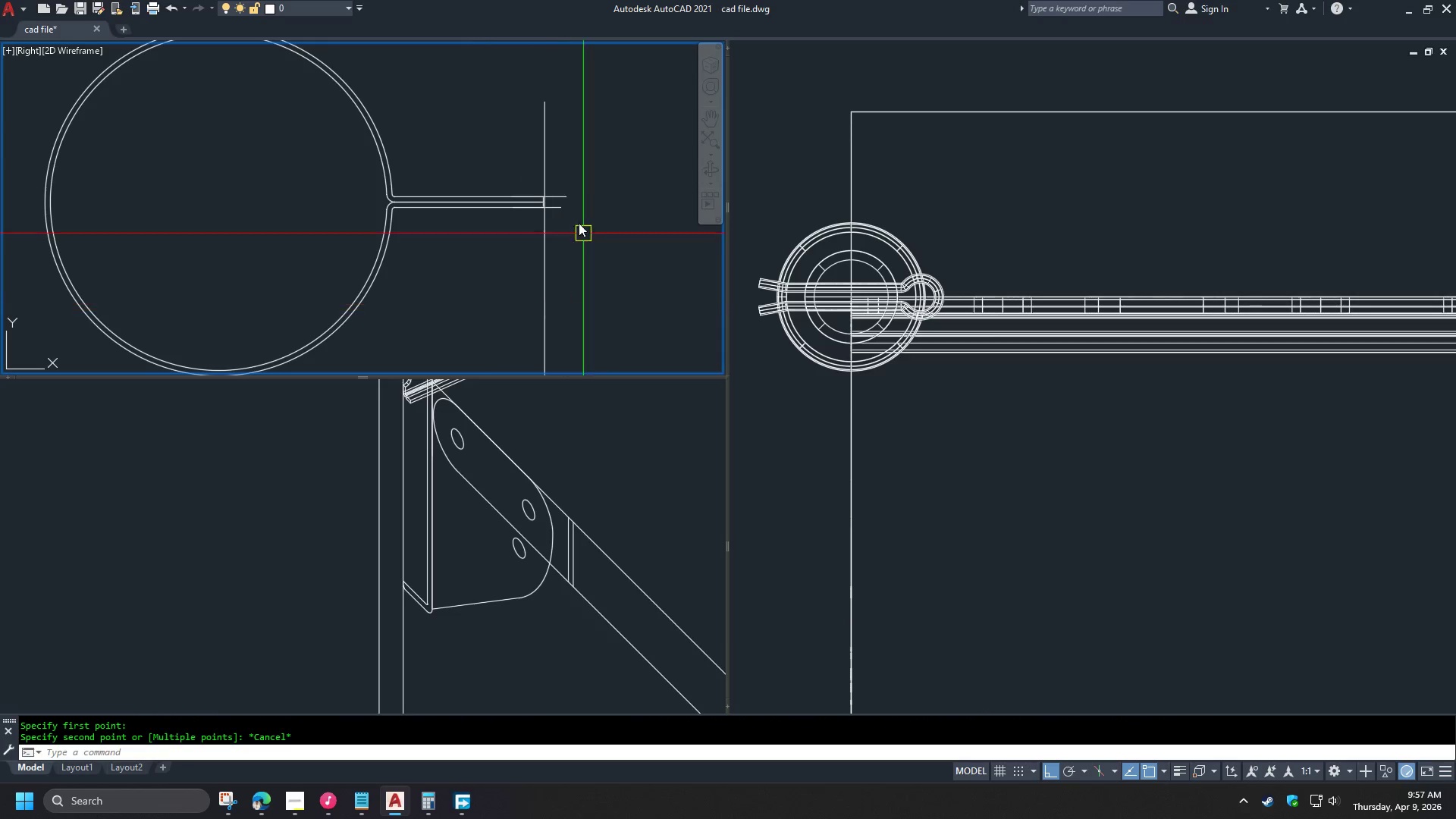 
scroll: coordinate [496, 254], scroll_direction: up, amount: 7.0
 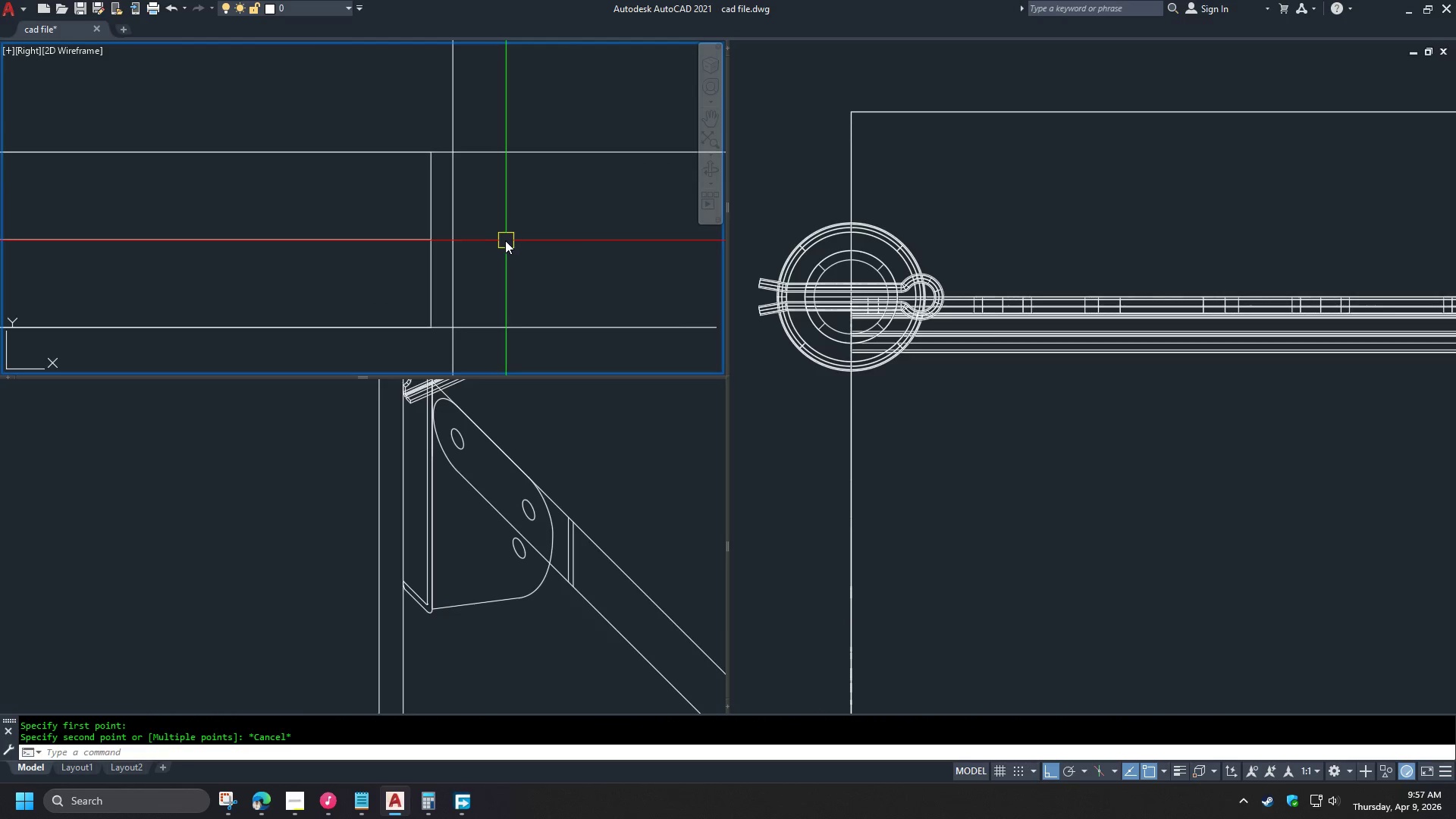 
key(F)
 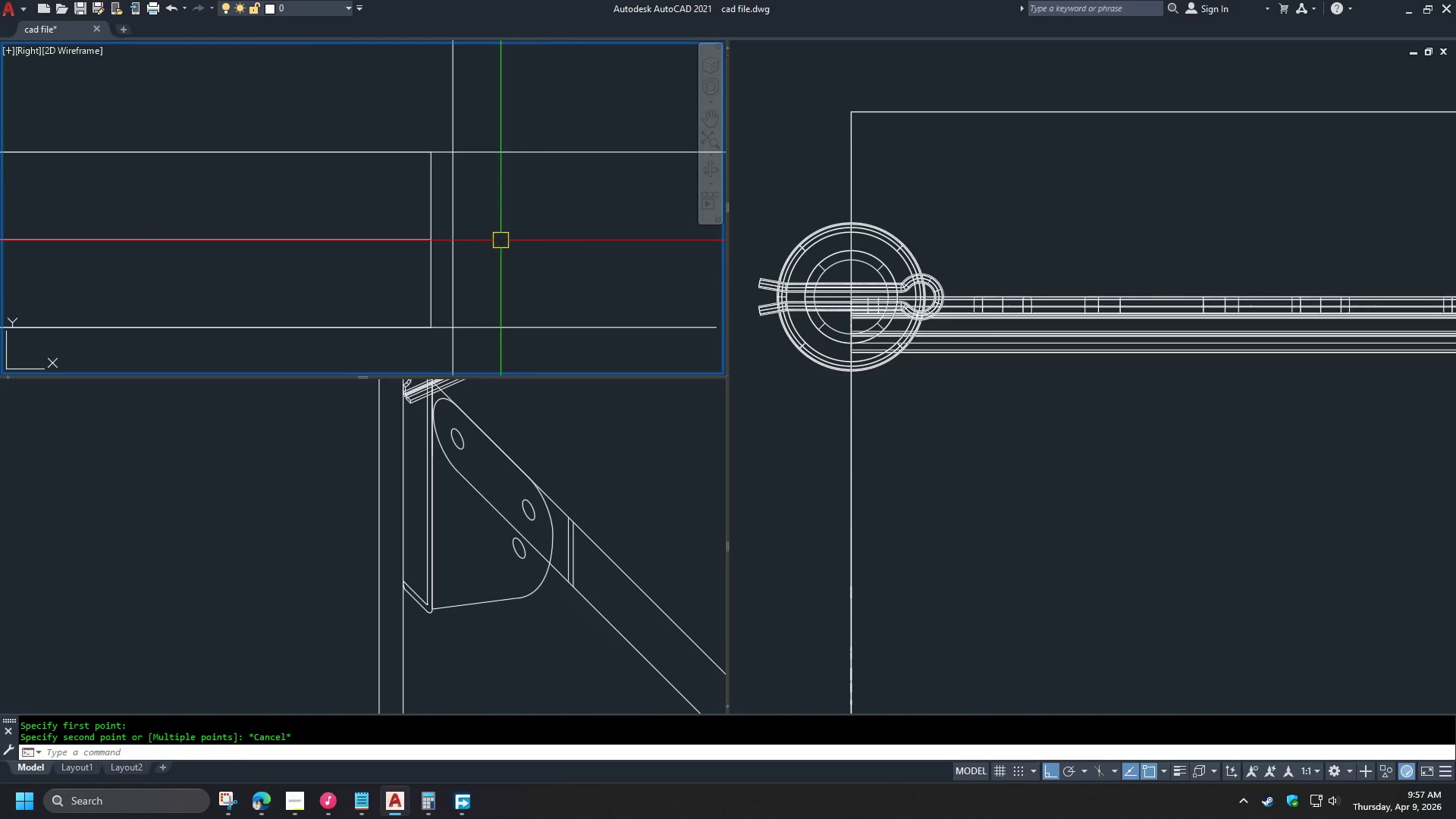 
key(Space)
 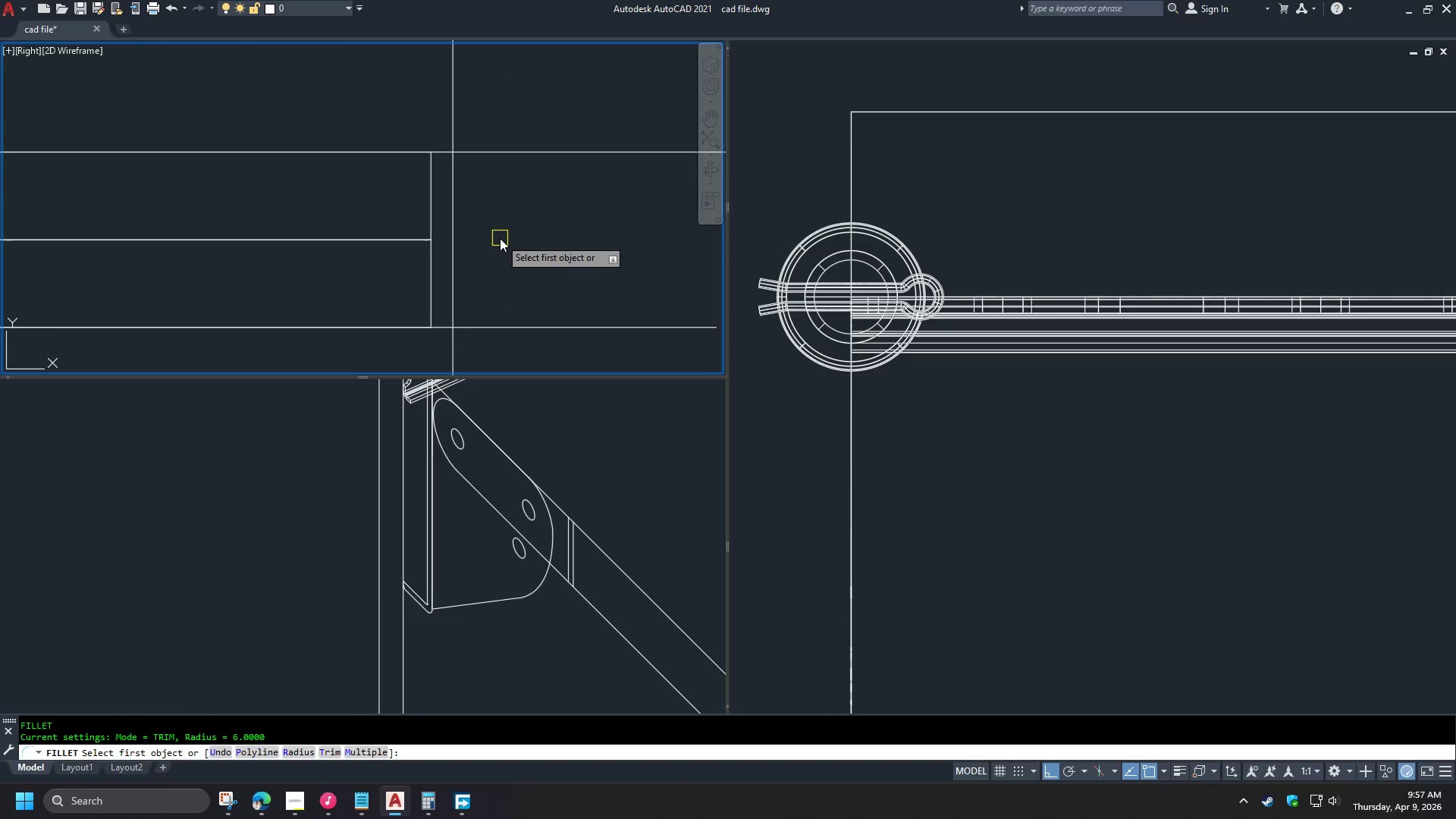 
key(R)
 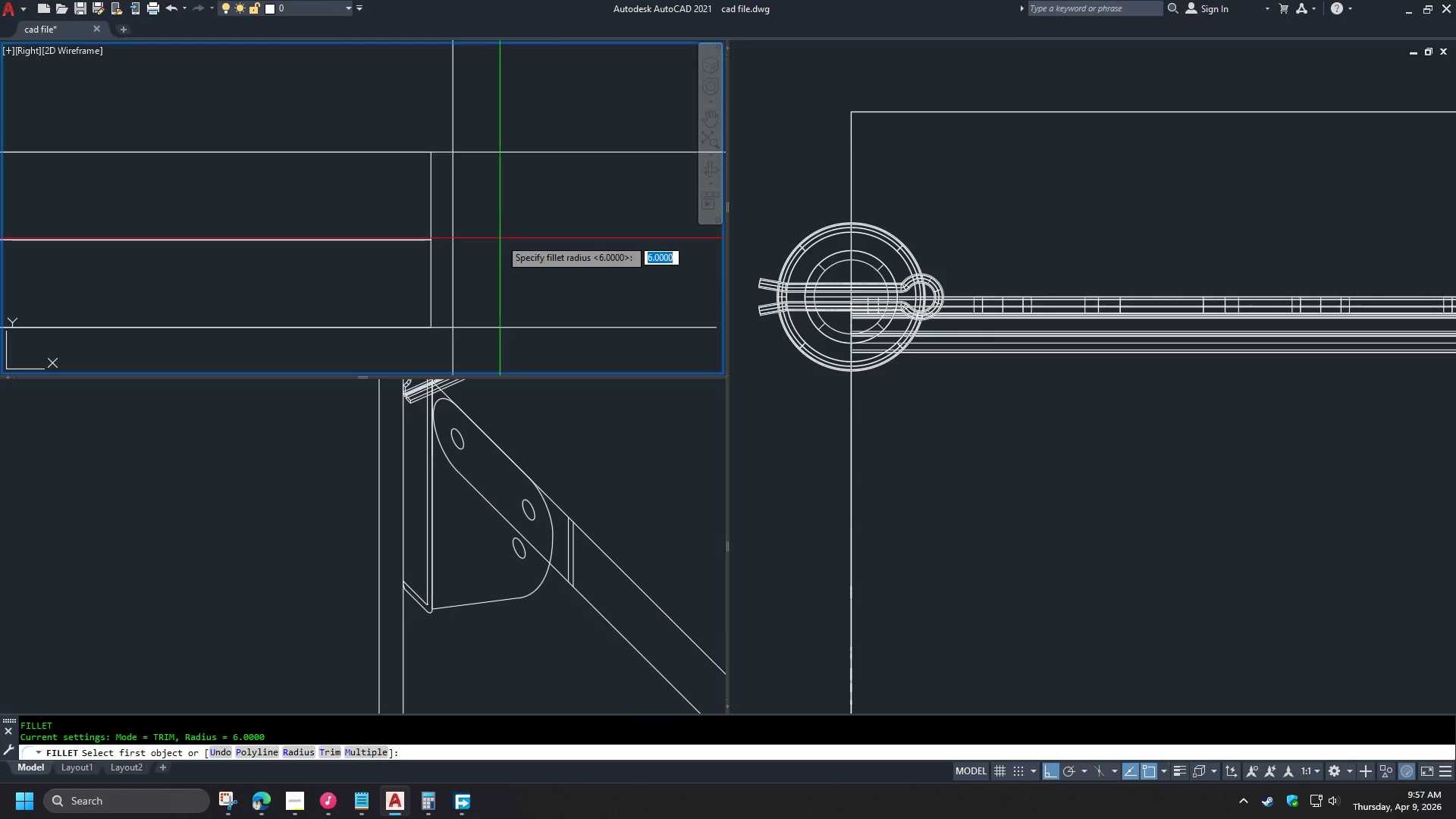 
key(Space)
 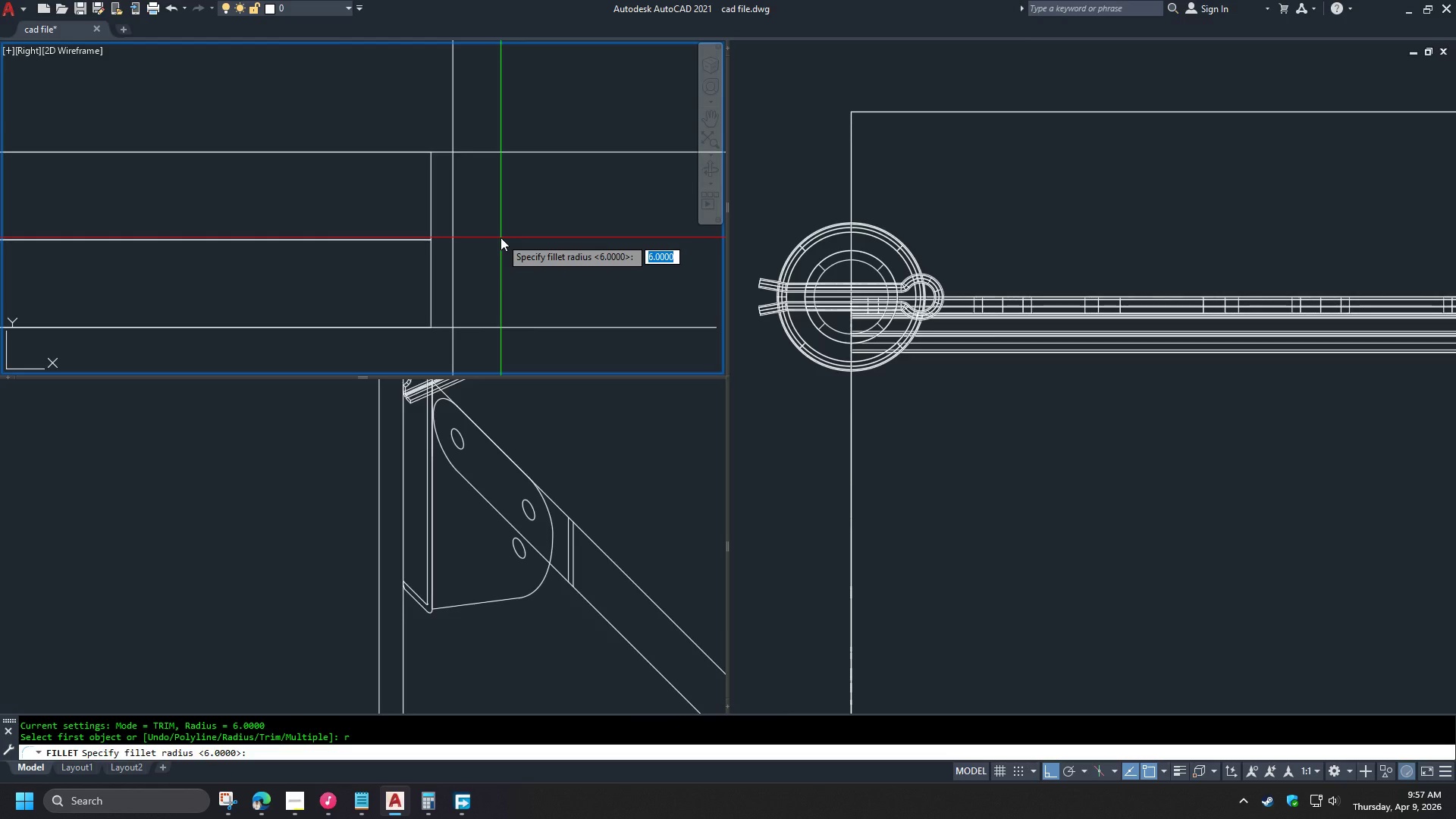 
wait(6.41)
 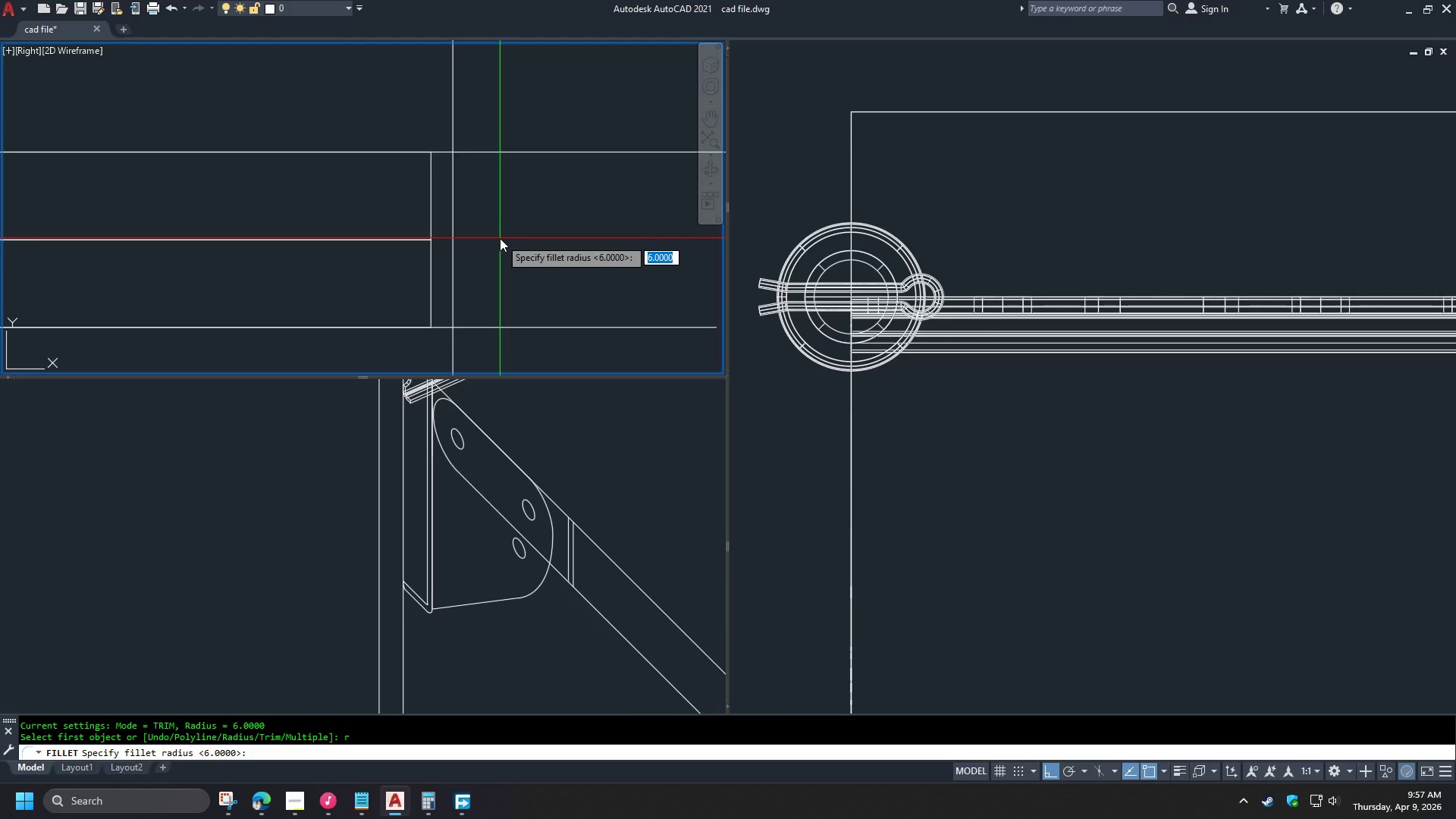 
key(NumpadDecimal)
 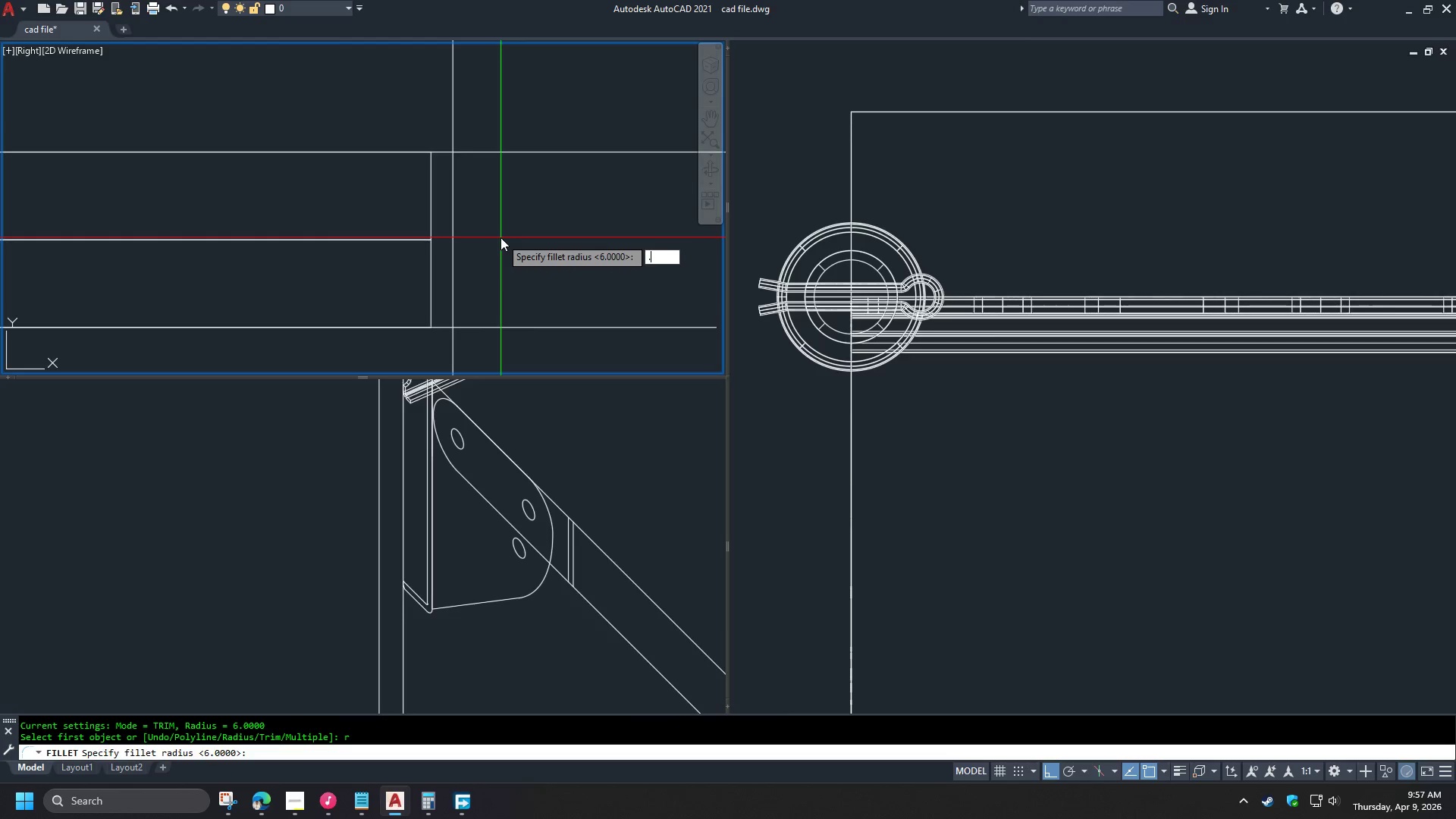 
key(Numpad6)
 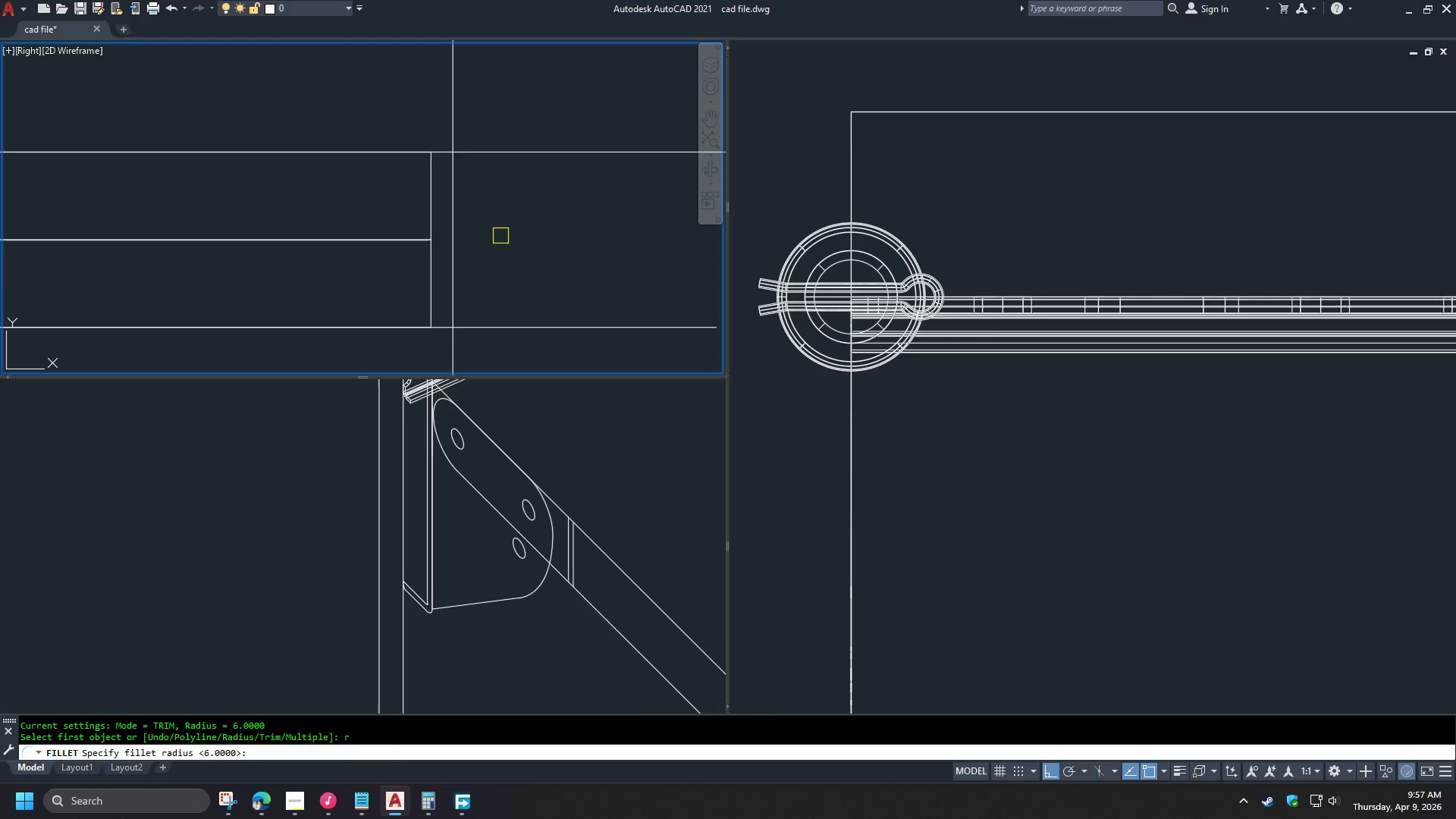 
key(NumpadEnter)
 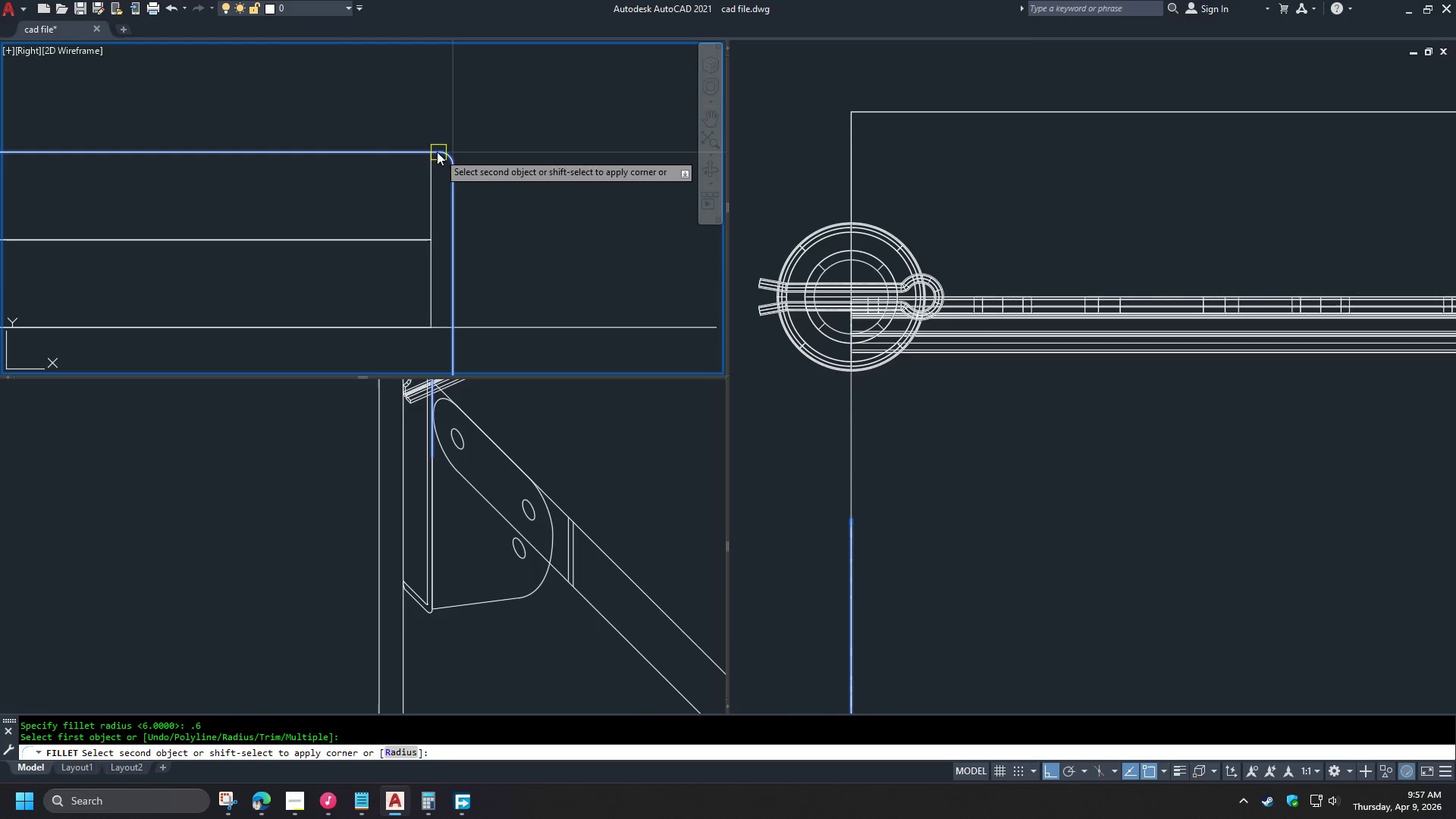 
left_click([437, 151])
 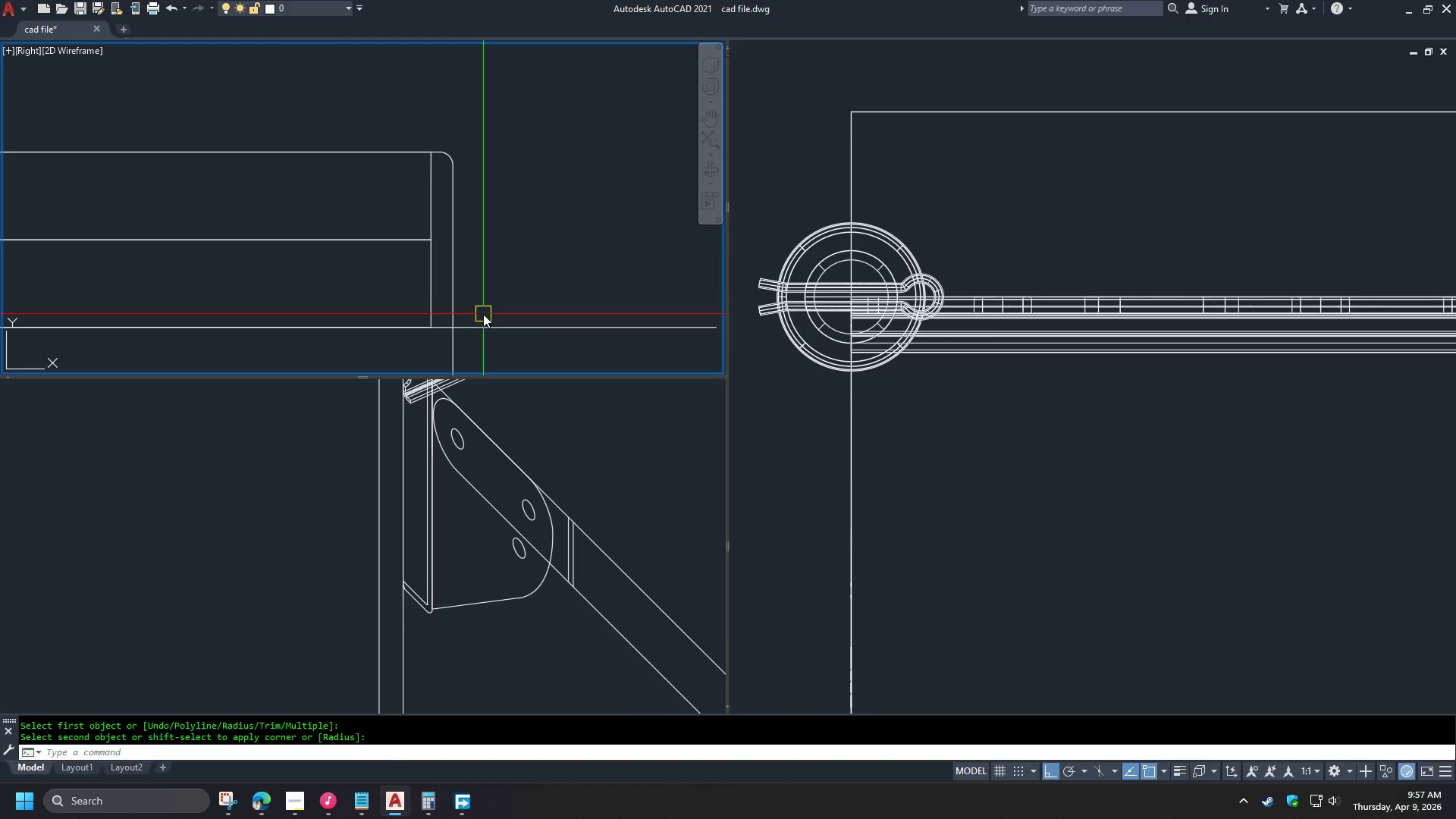 
key(F)
 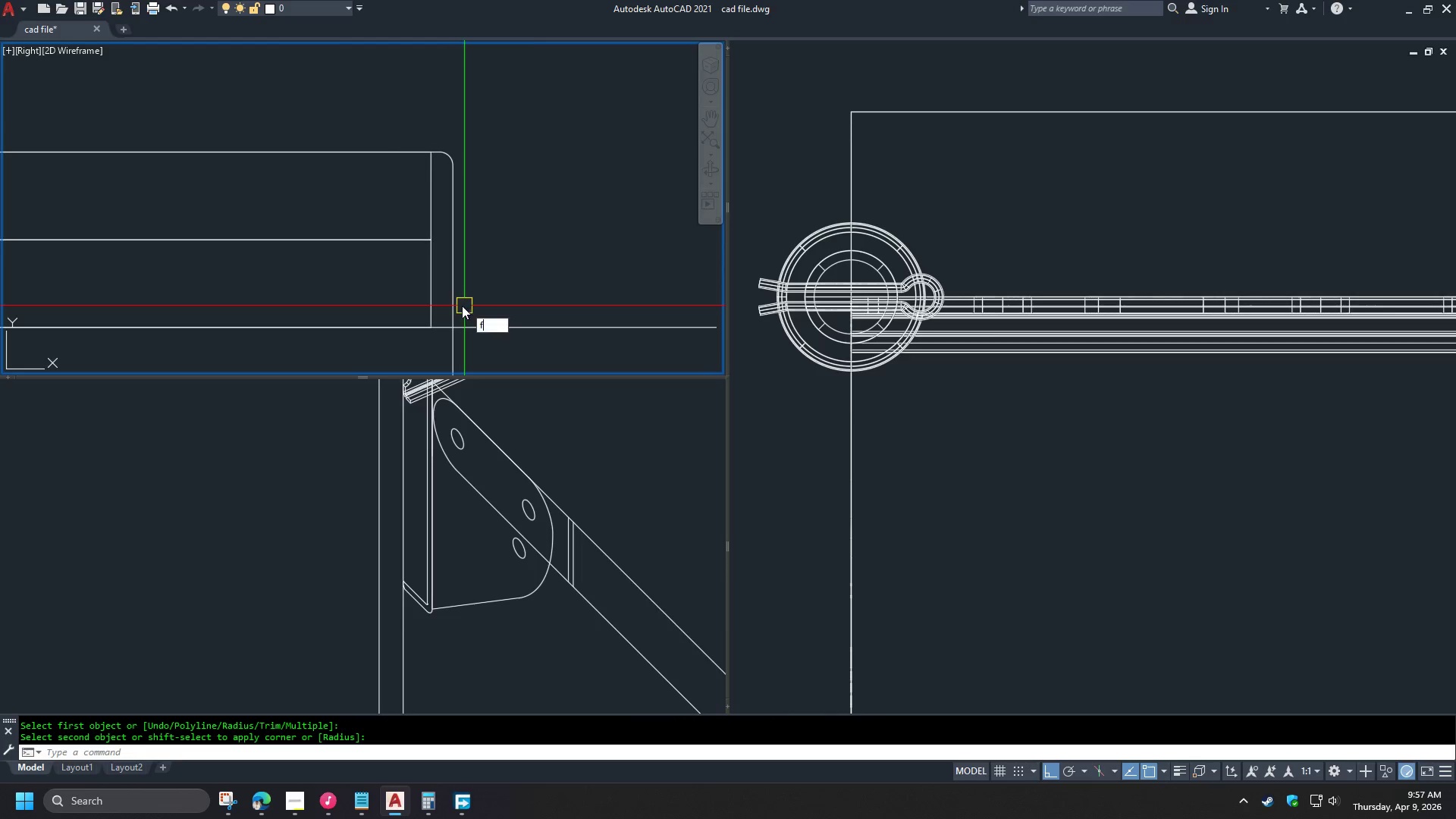 
key(Space)
 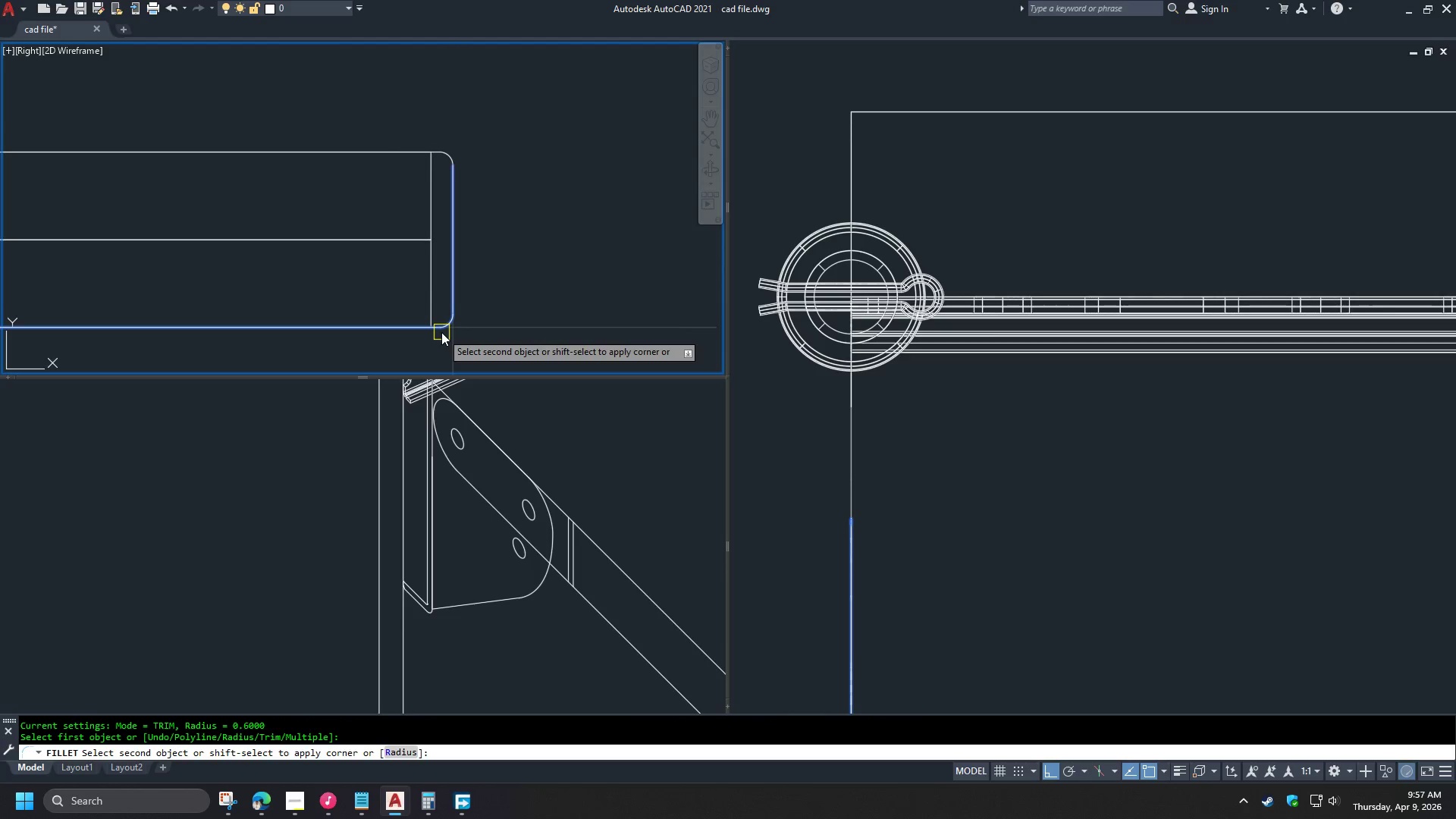 
left_click([441, 332])
 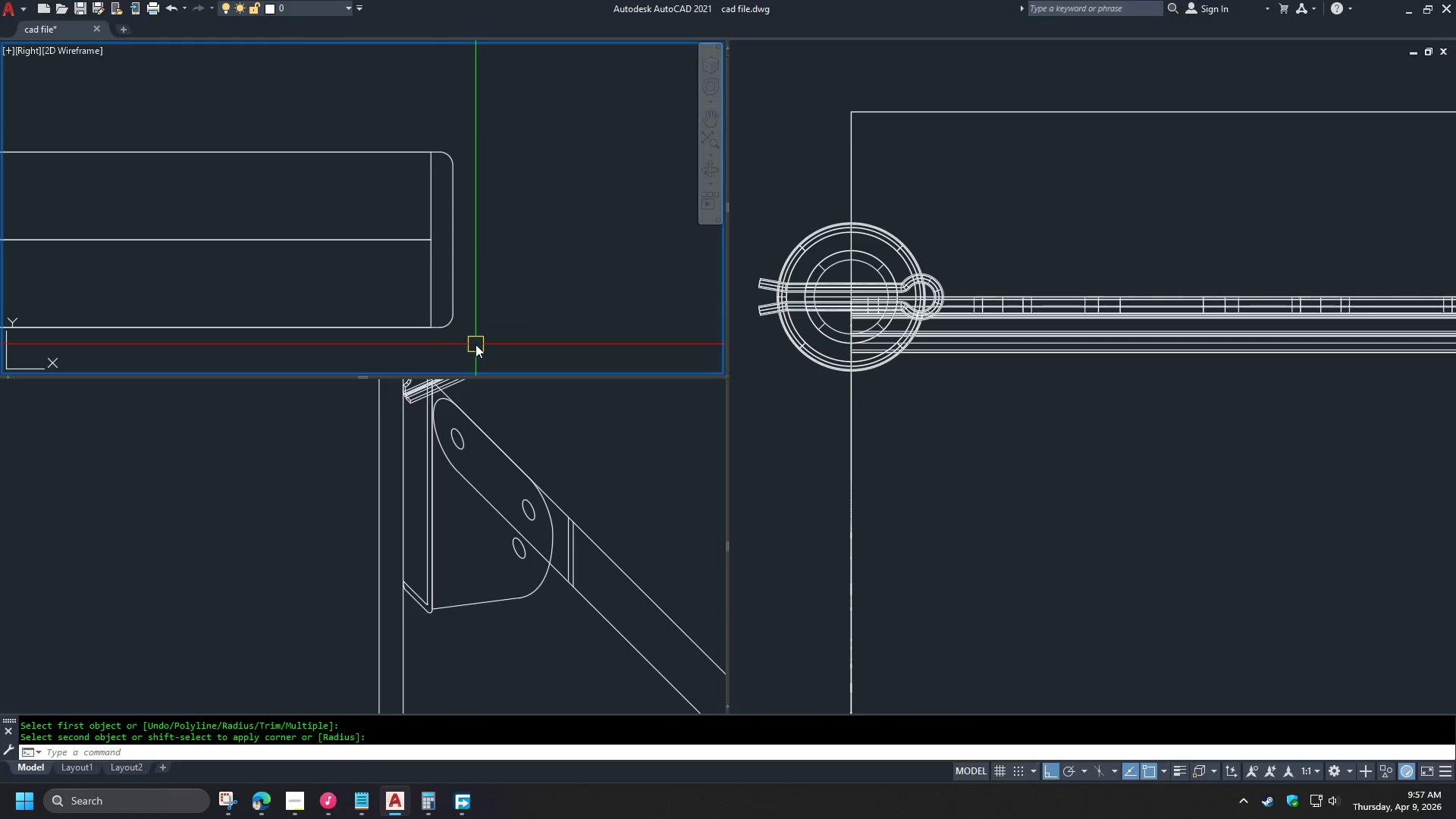 
left_click_drag(start_coordinate=[477, 346], to_coordinate=[477, 336])
 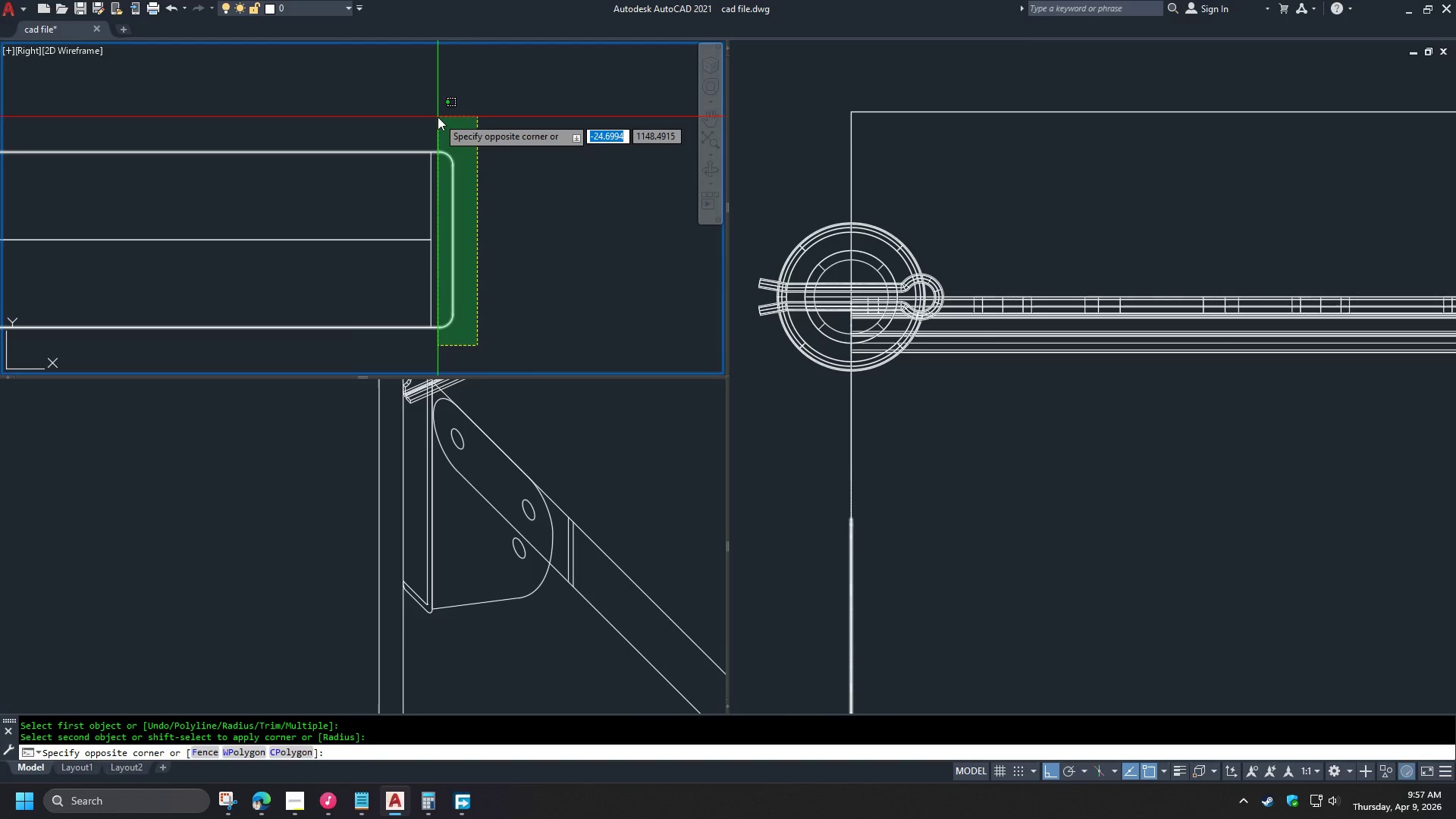 
left_click([438, 117])
 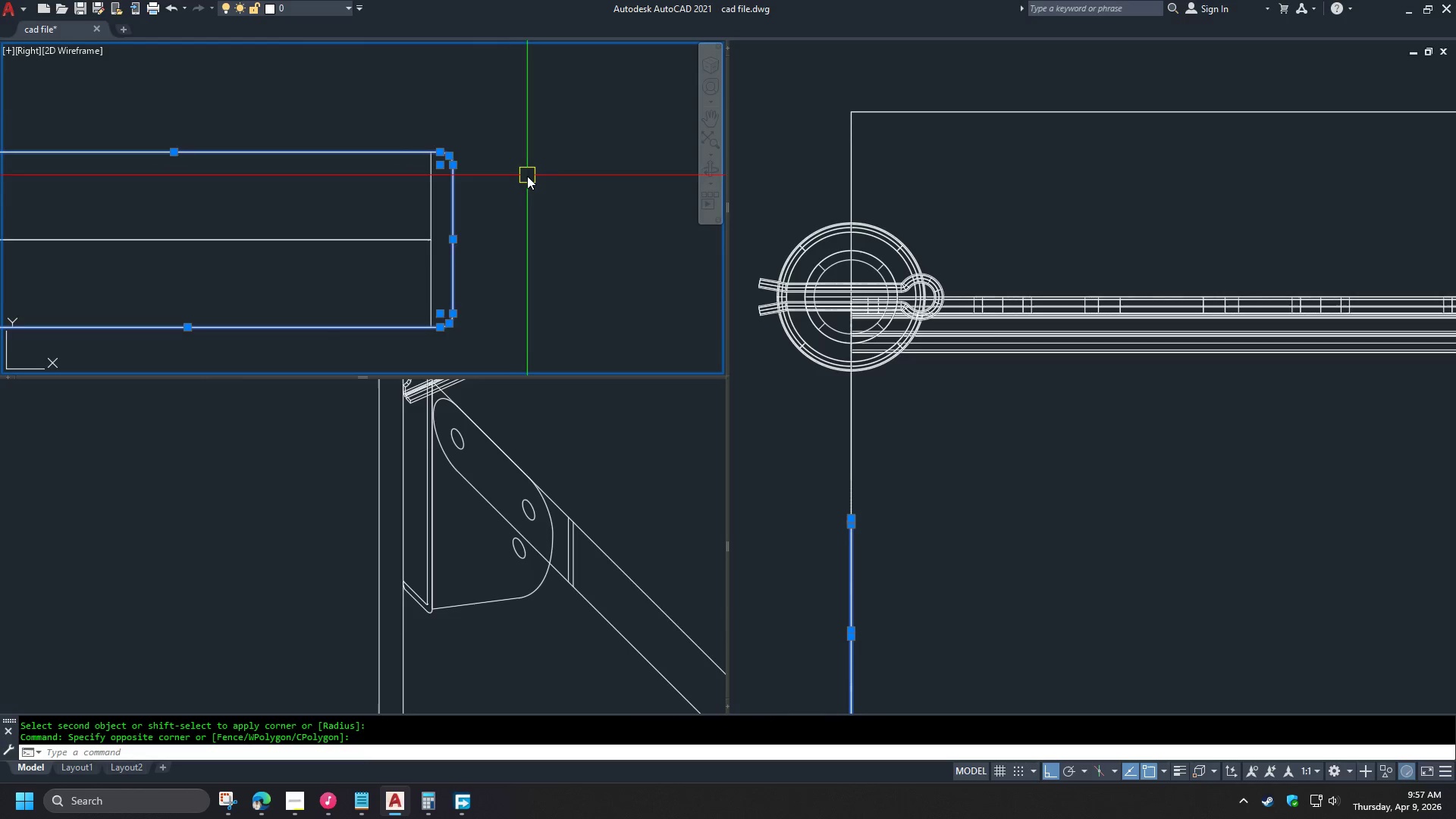 
key(J)
 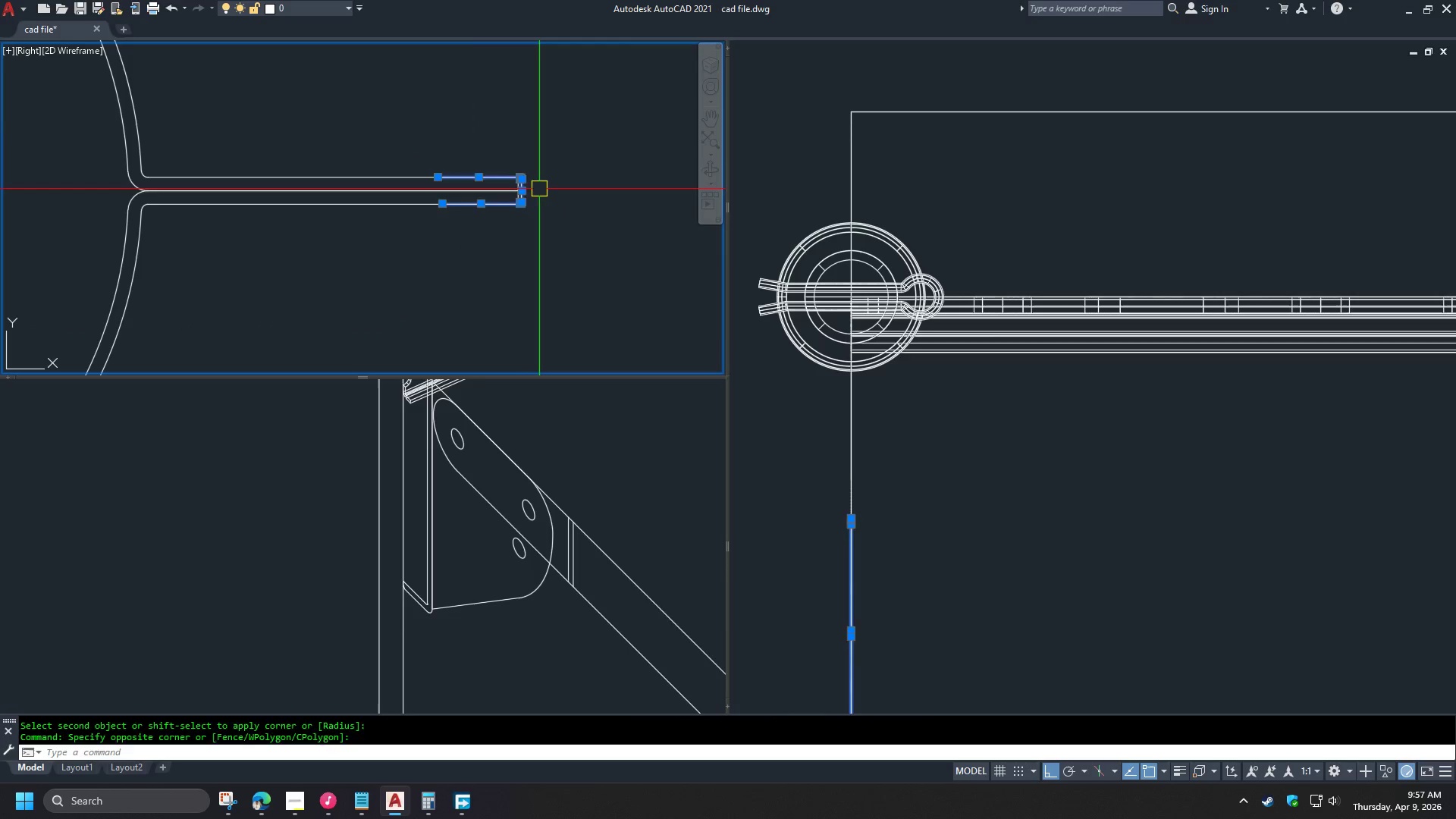 
scroll: coordinate [535, 184], scroll_direction: down, amount: 4.0
 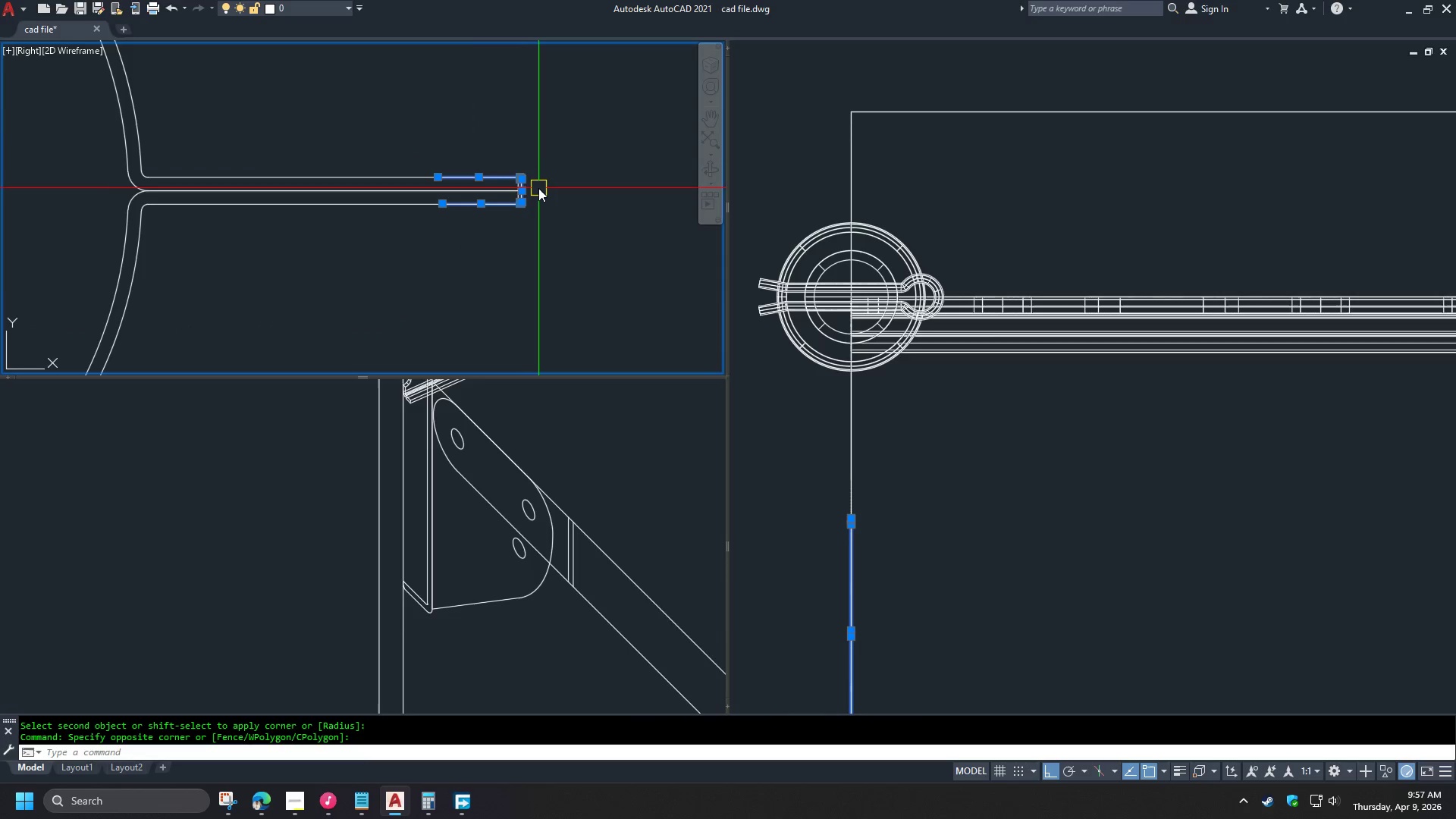 
key(Space)
 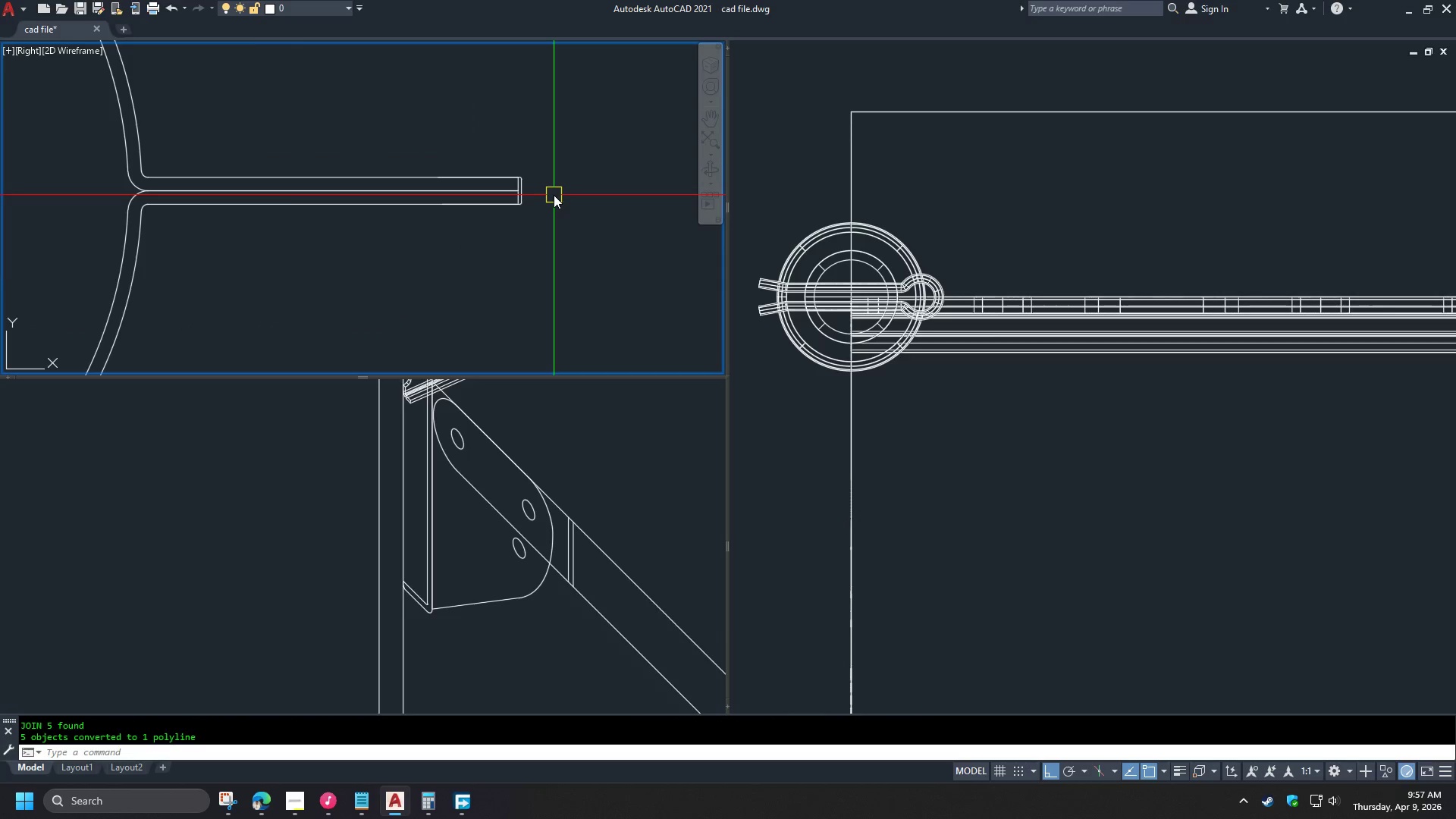 
scroll: coordinate [554, 195], scroll_direction: down, amount: 1.0
 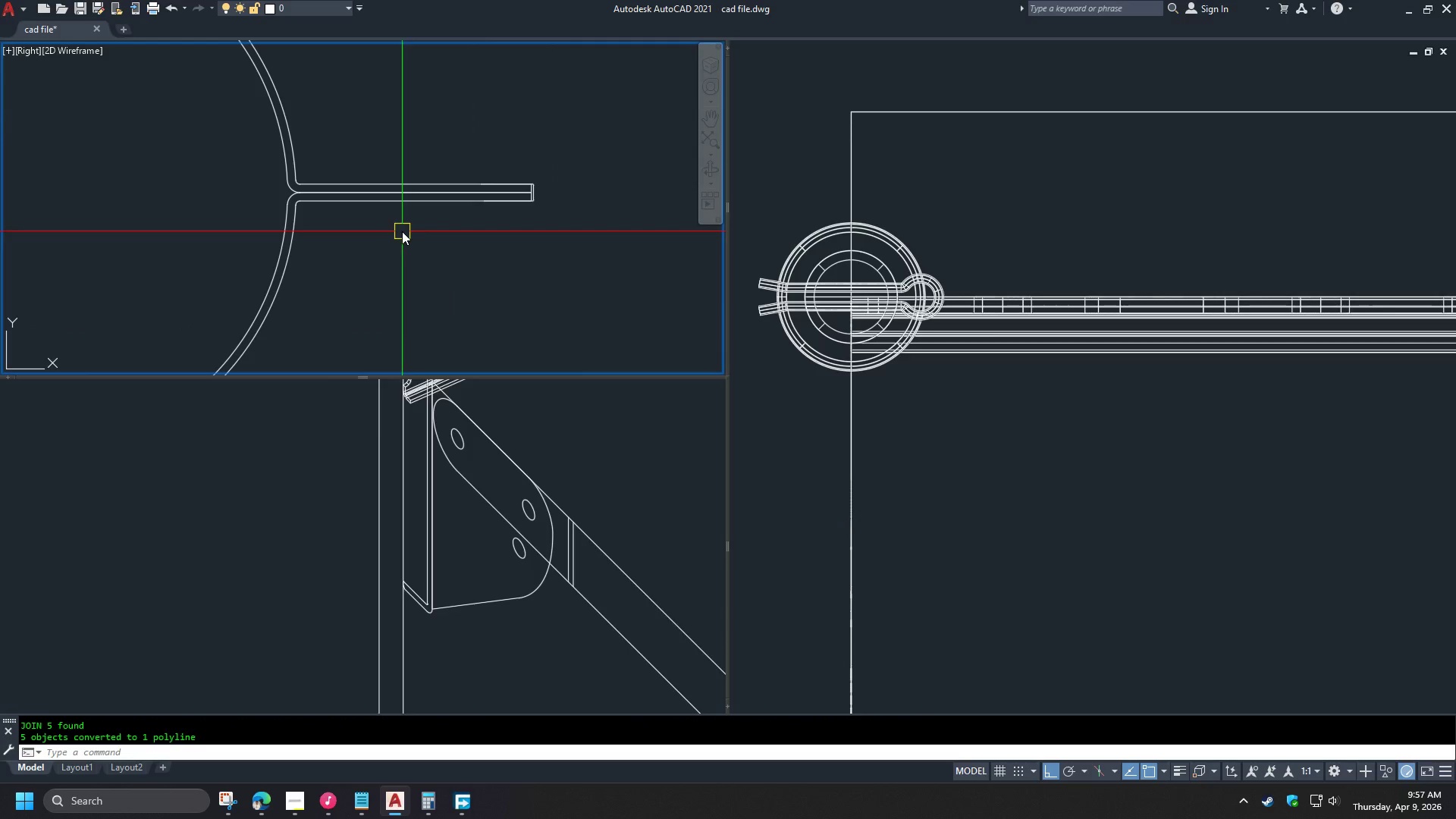 
scroll: coordinate [517, 189], scroll_direction: up, amount: 3.0
 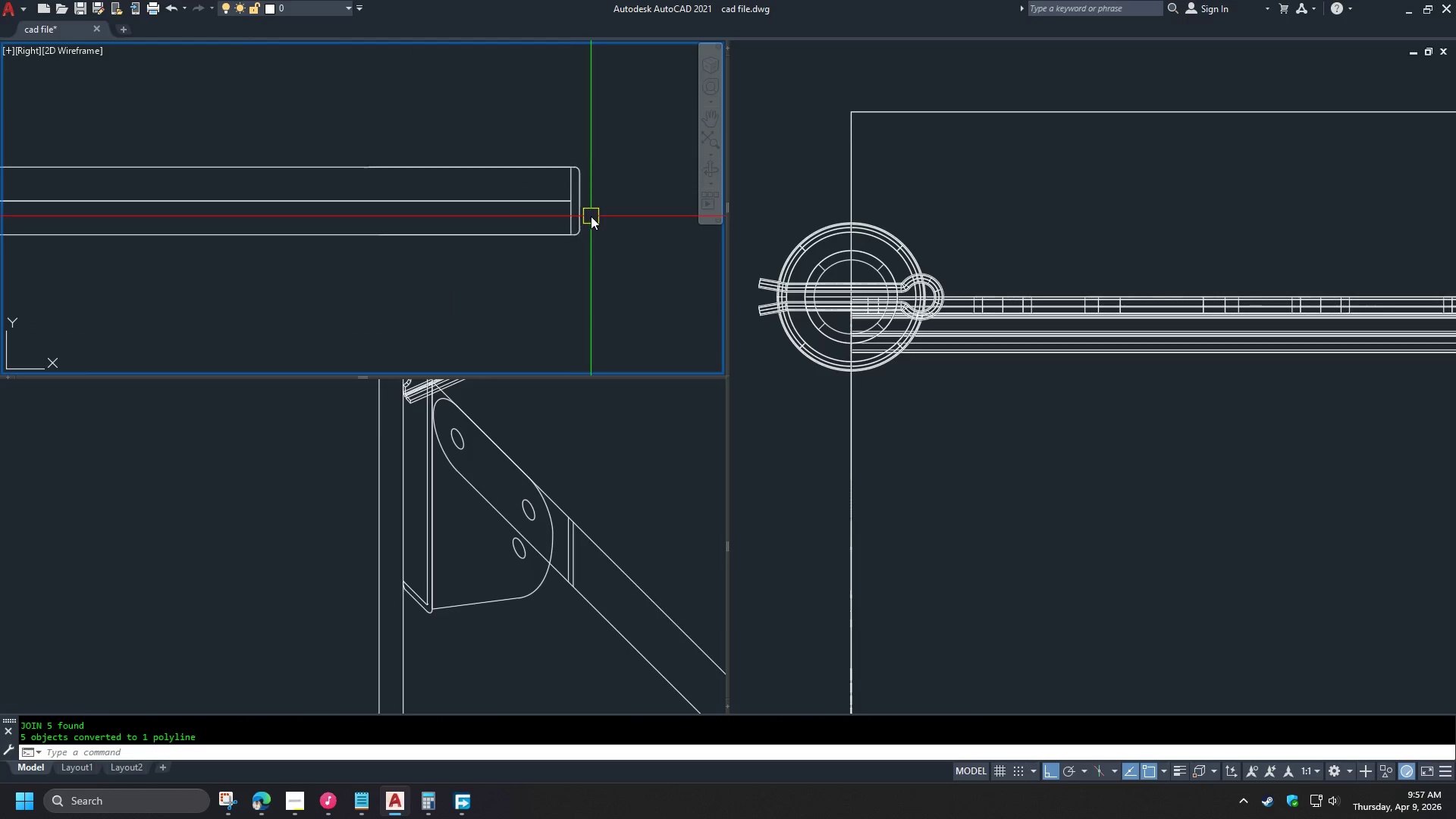 
scroll: coordinate [454, 127], scroll_direction: down, amount: 3.0
 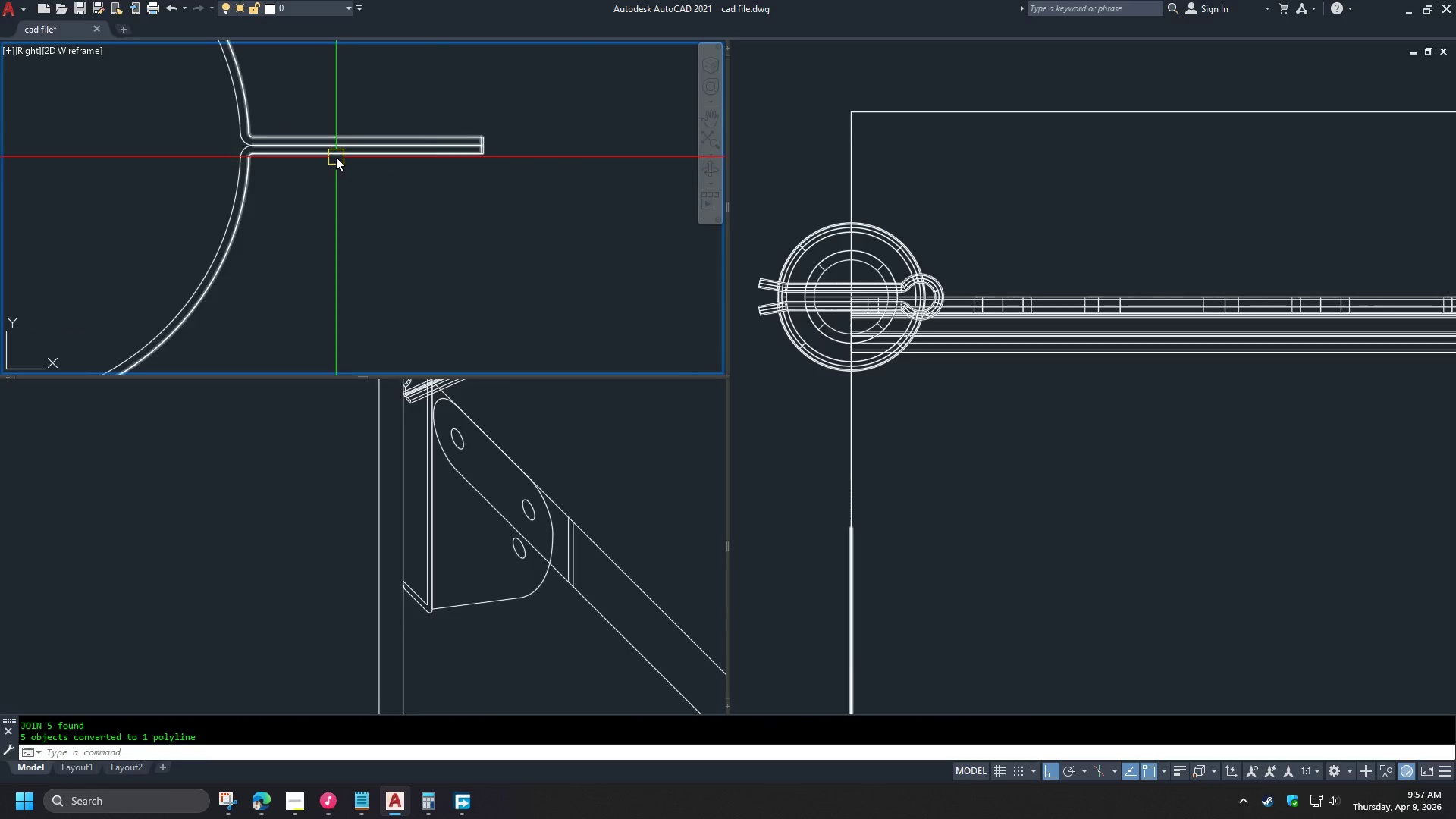 
left_click([336, 157])
 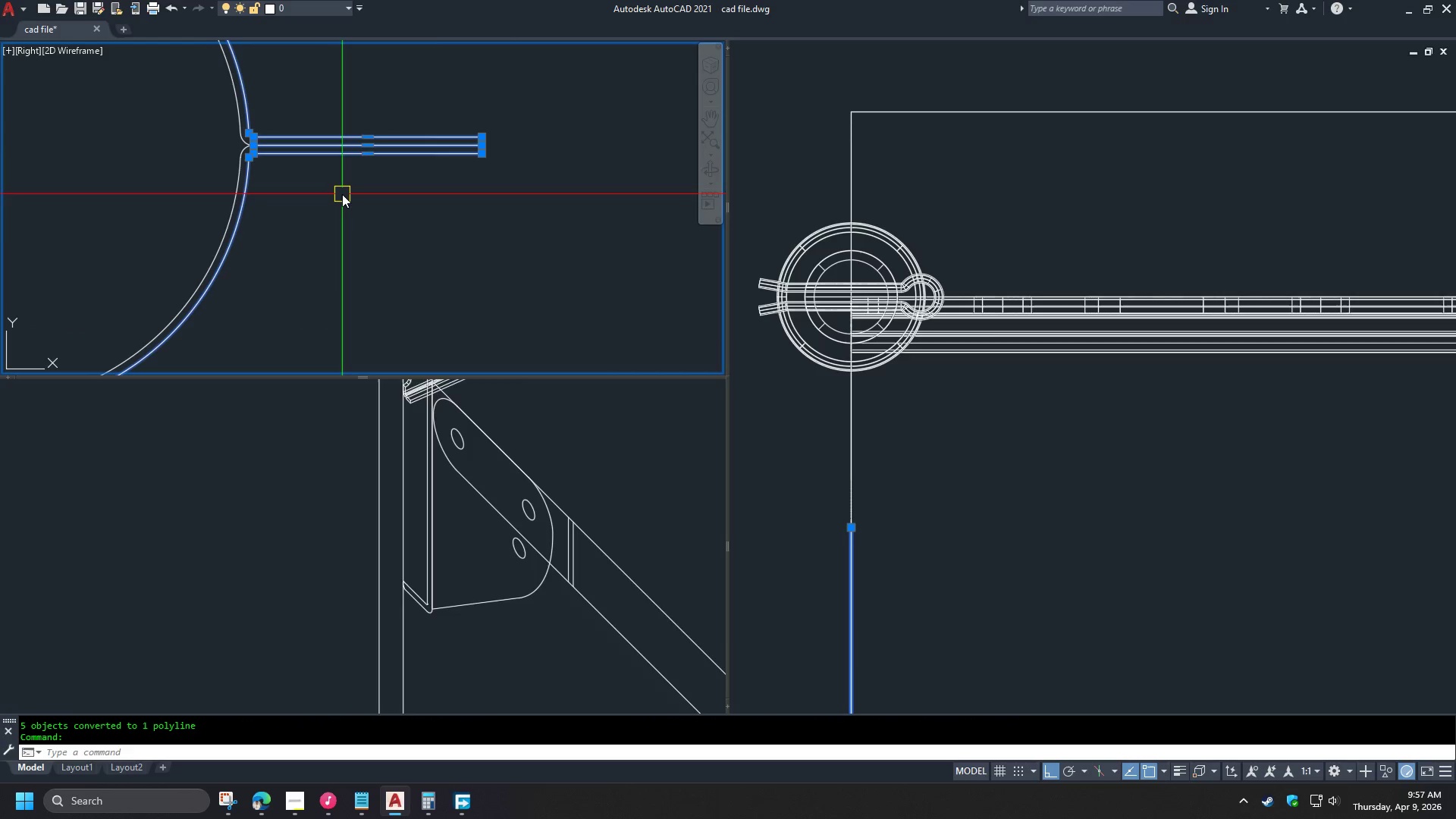 
right_click([342, 194])
 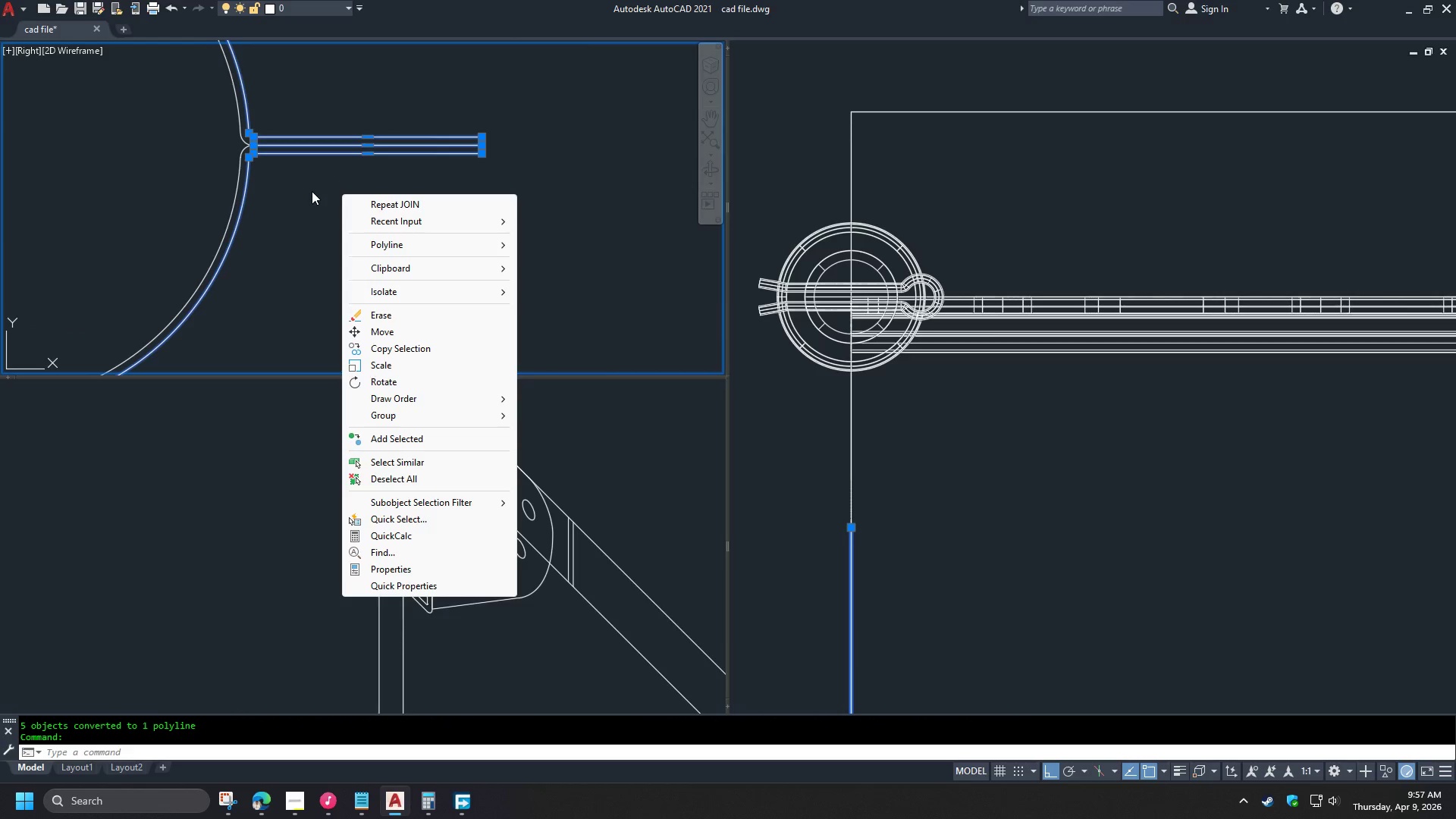 
key(Escape)
 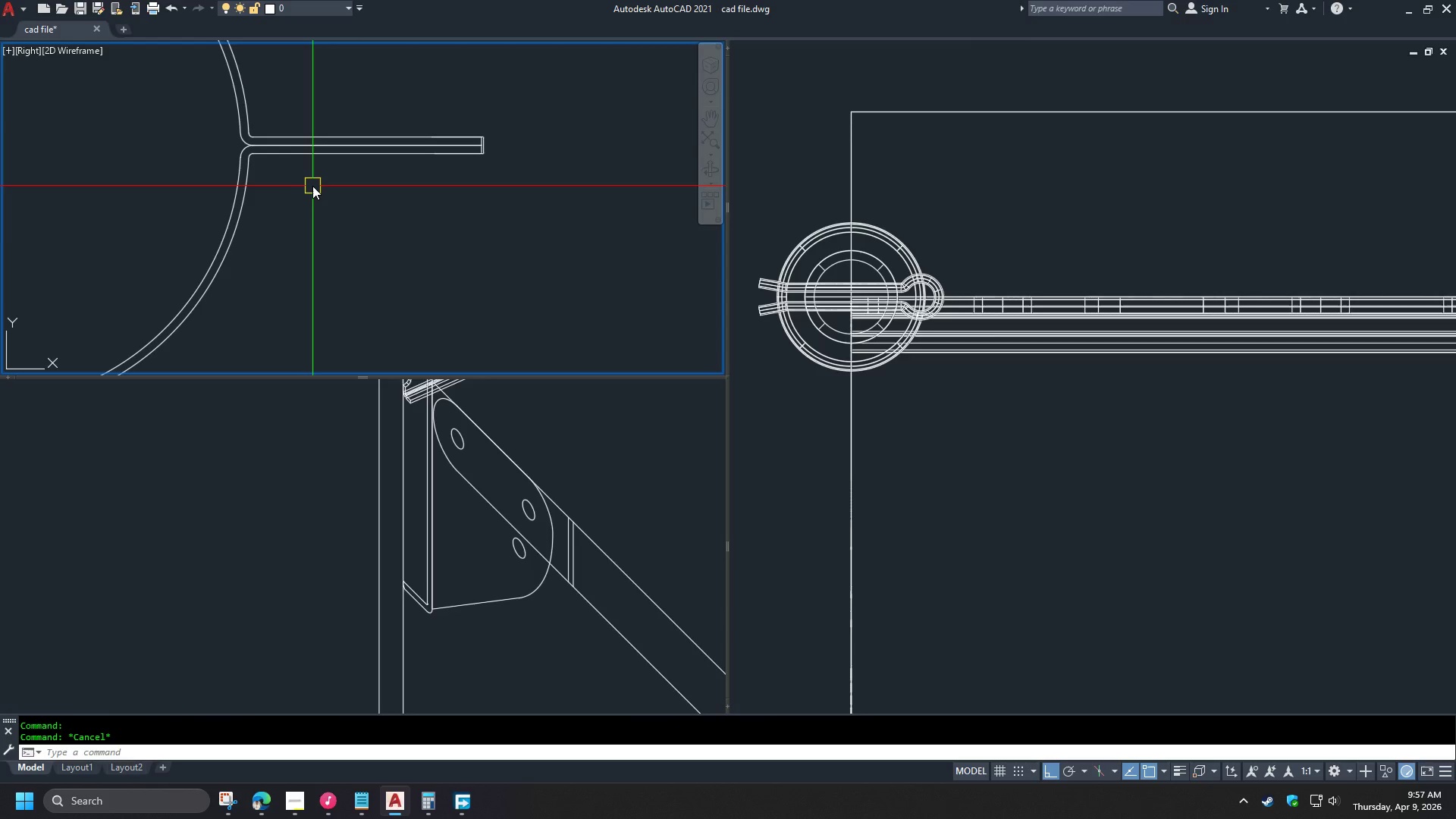 
key(Escape)
 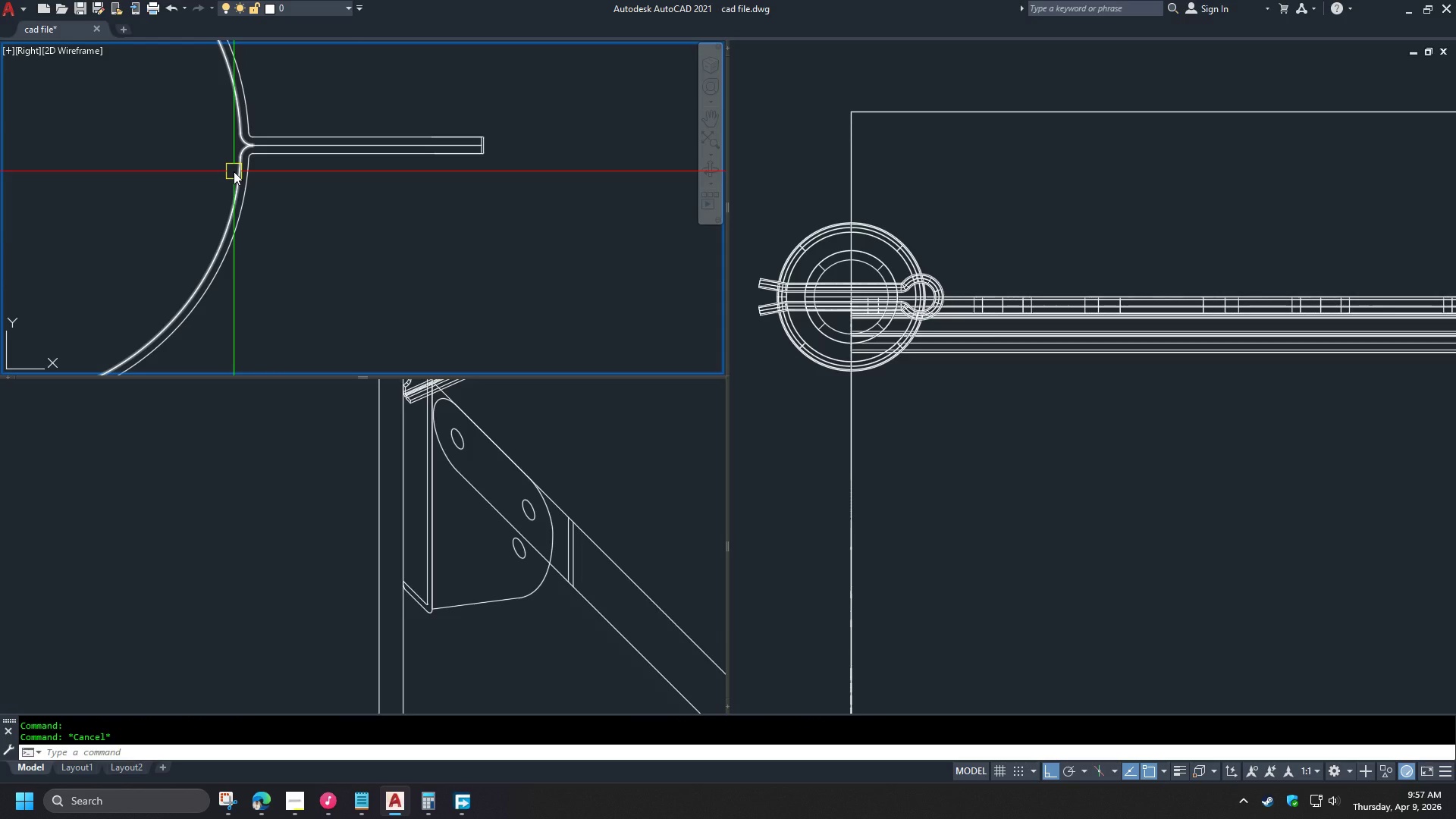 
left_click([234, 171])
 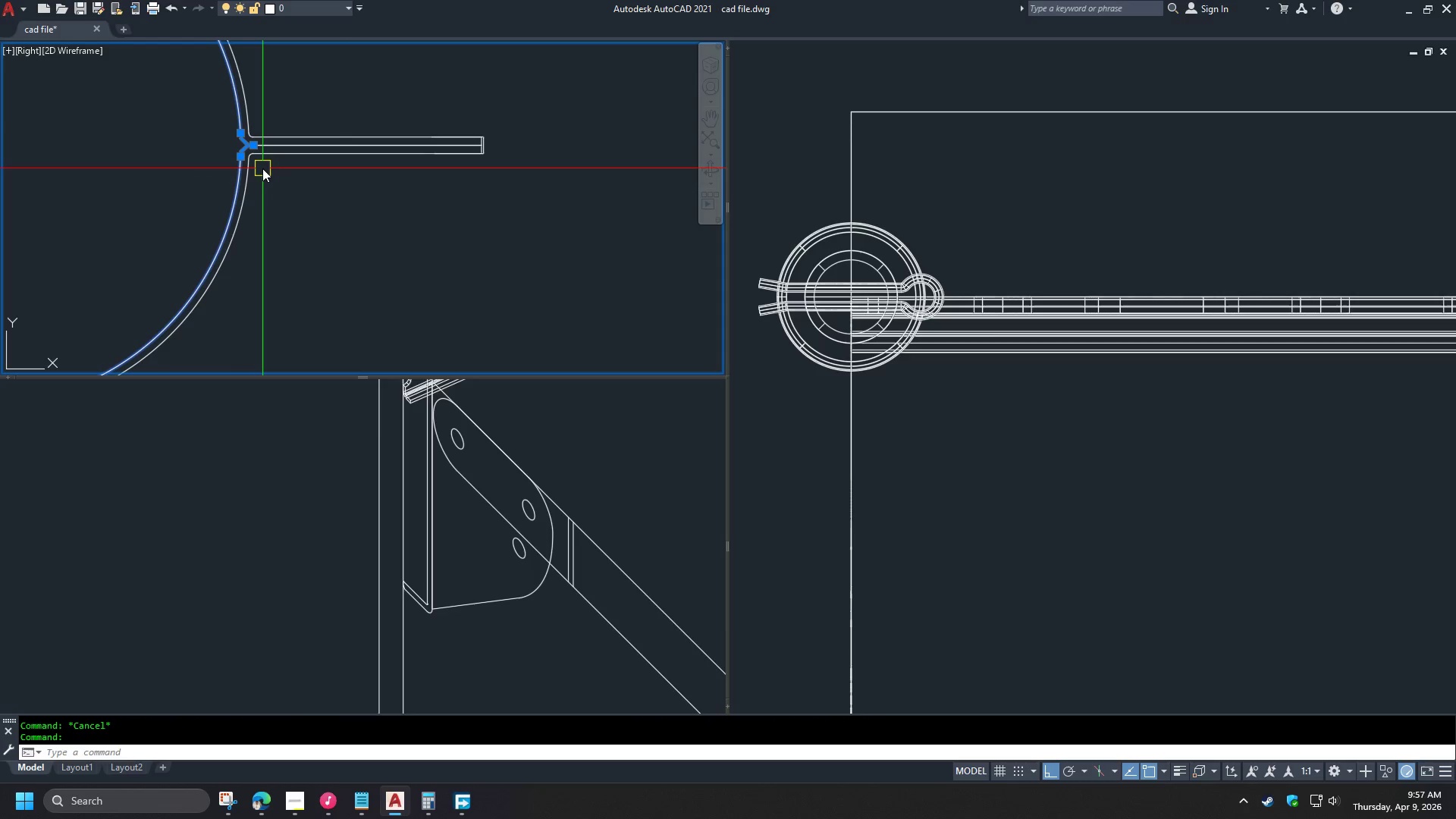 
key(X)
 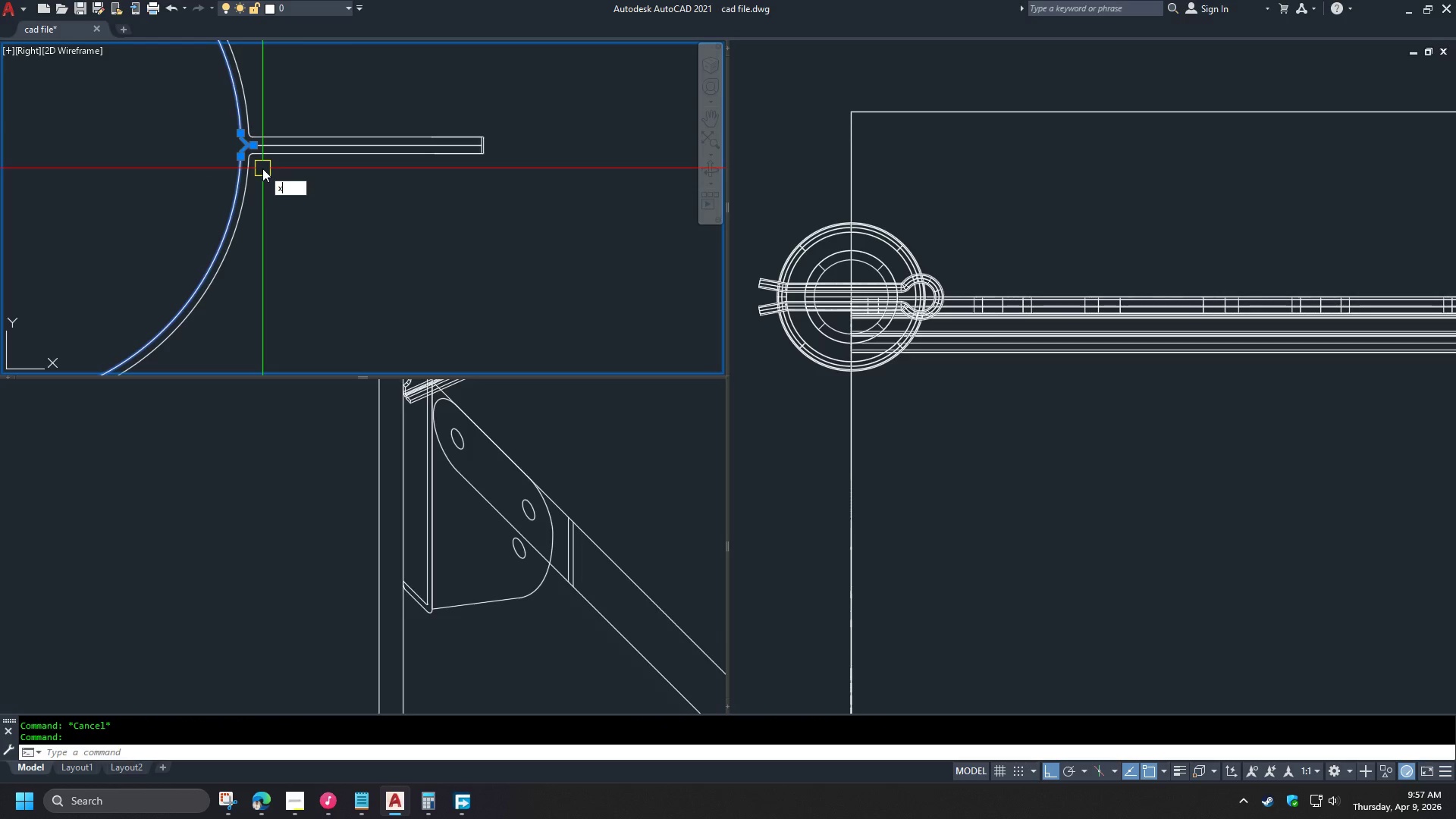 
key(Space)
 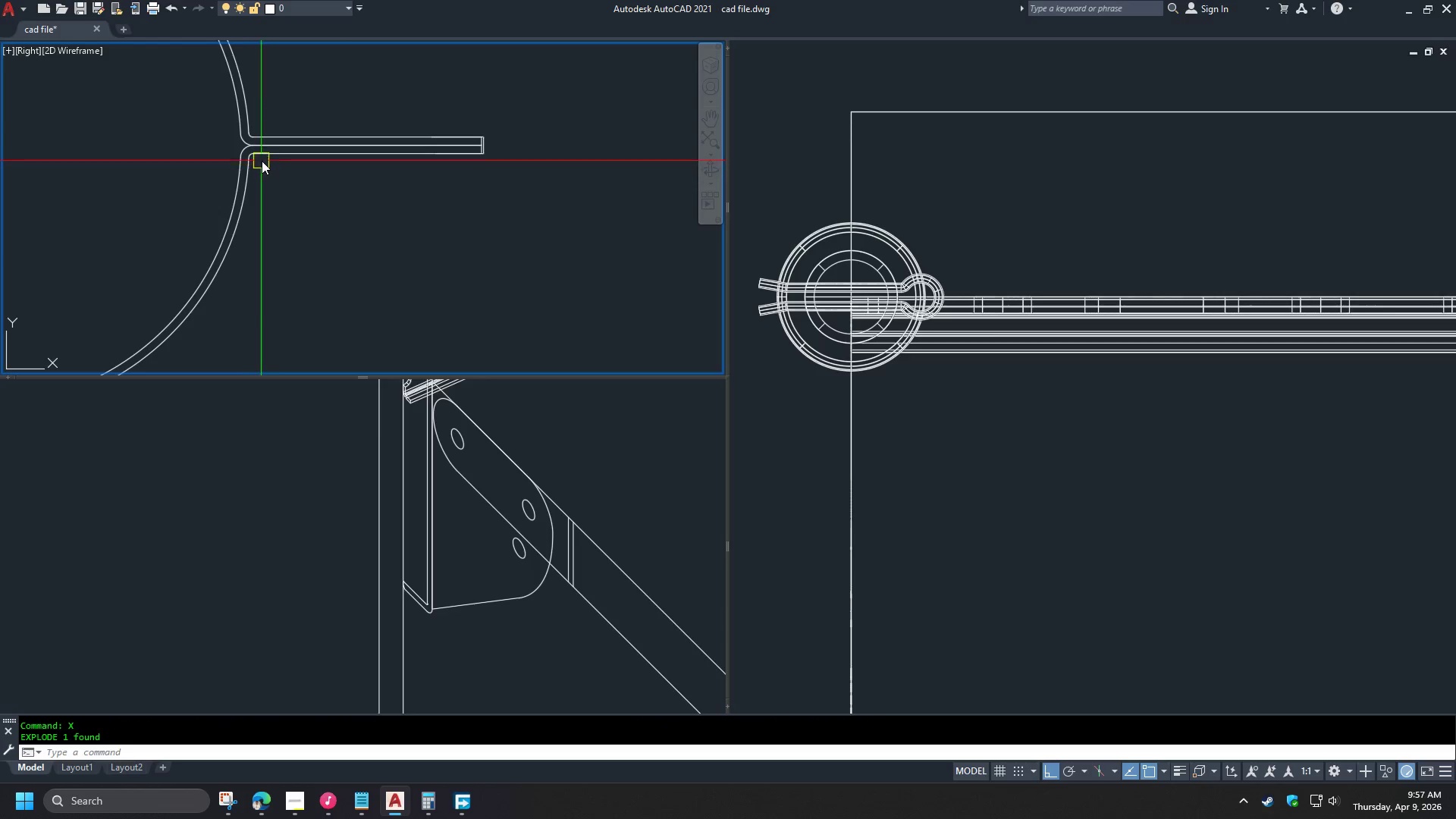 
scroll: coordinate [262, 146], scroll_direction: up, amount: 2.0
 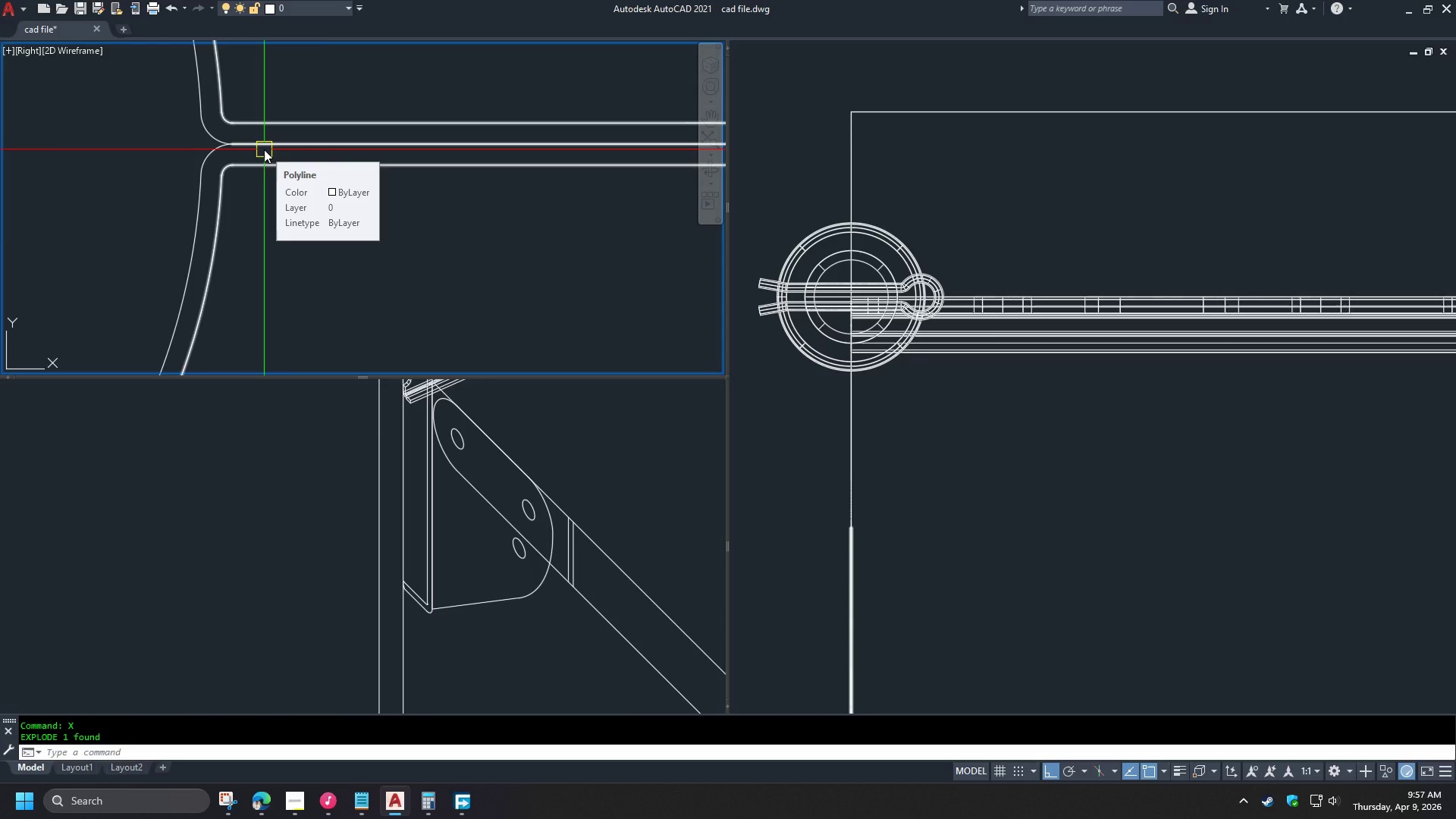 
left_click([264, 149])
 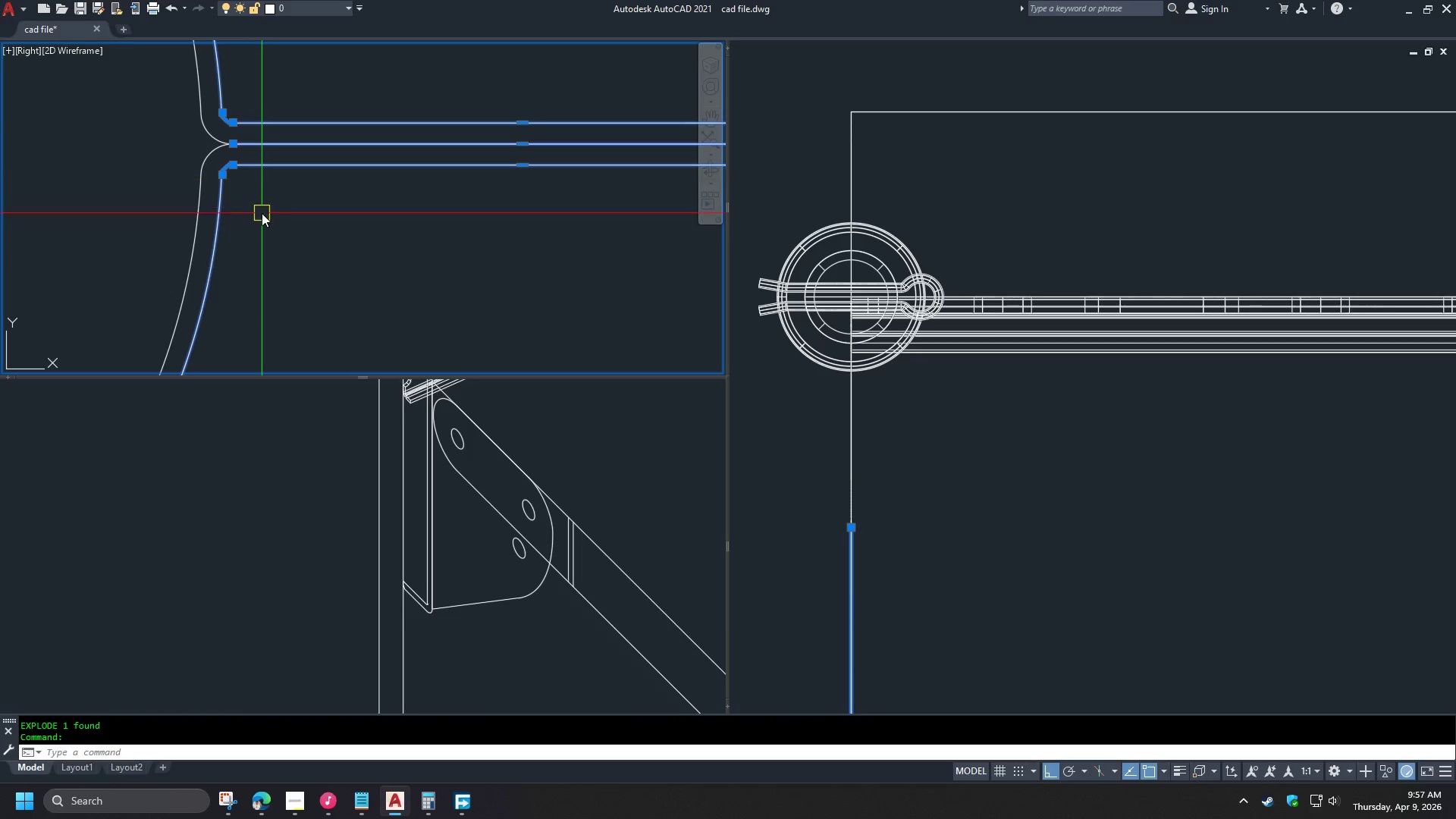 
key(X)
 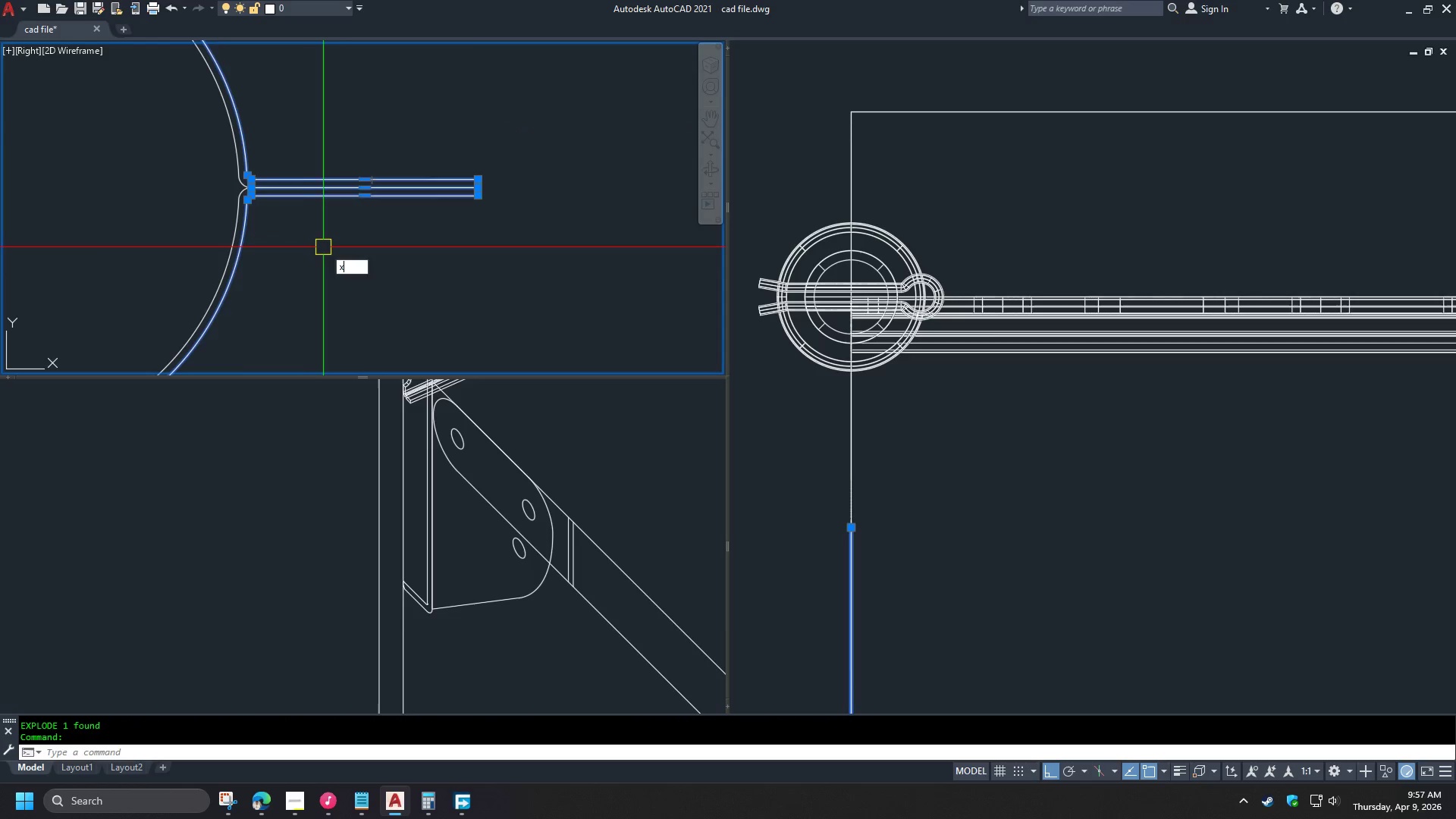 
scroll: coordinate [263, 216], scroll_direction: down, amount: 2.0
 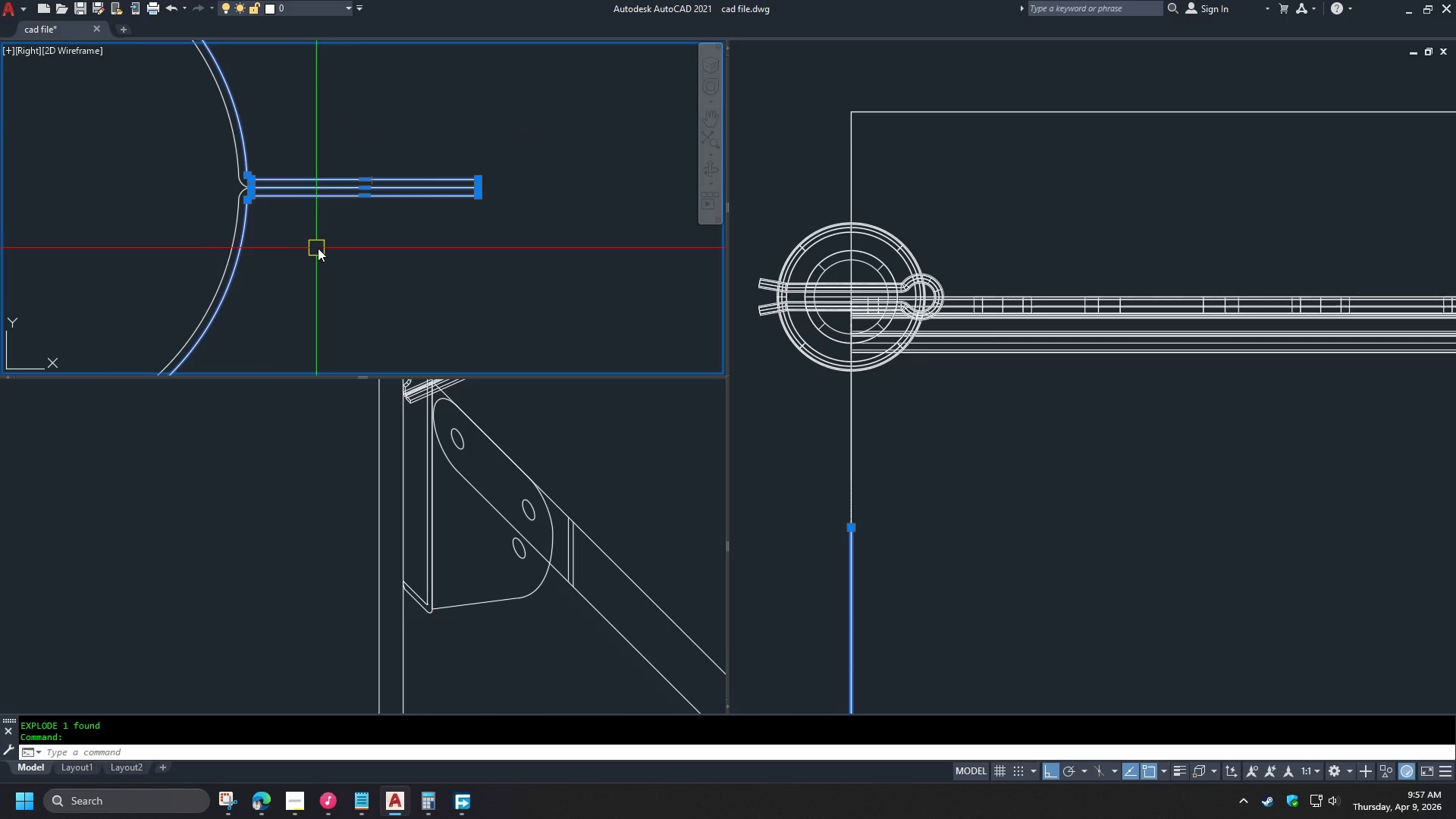 
key(Space)
 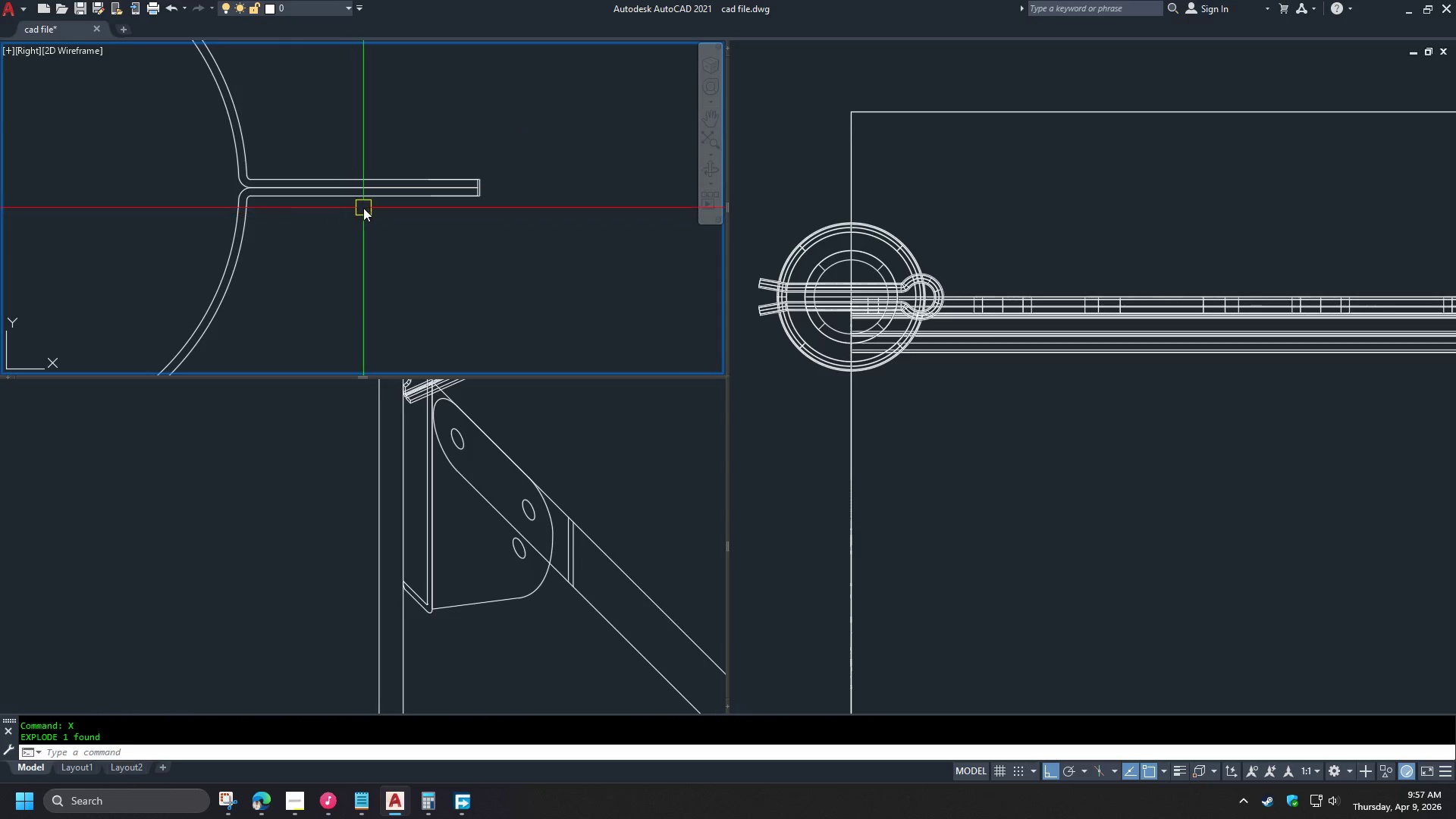 
scroll: coordinate [379, 190], scroll_direction: up, amount: 1.0
 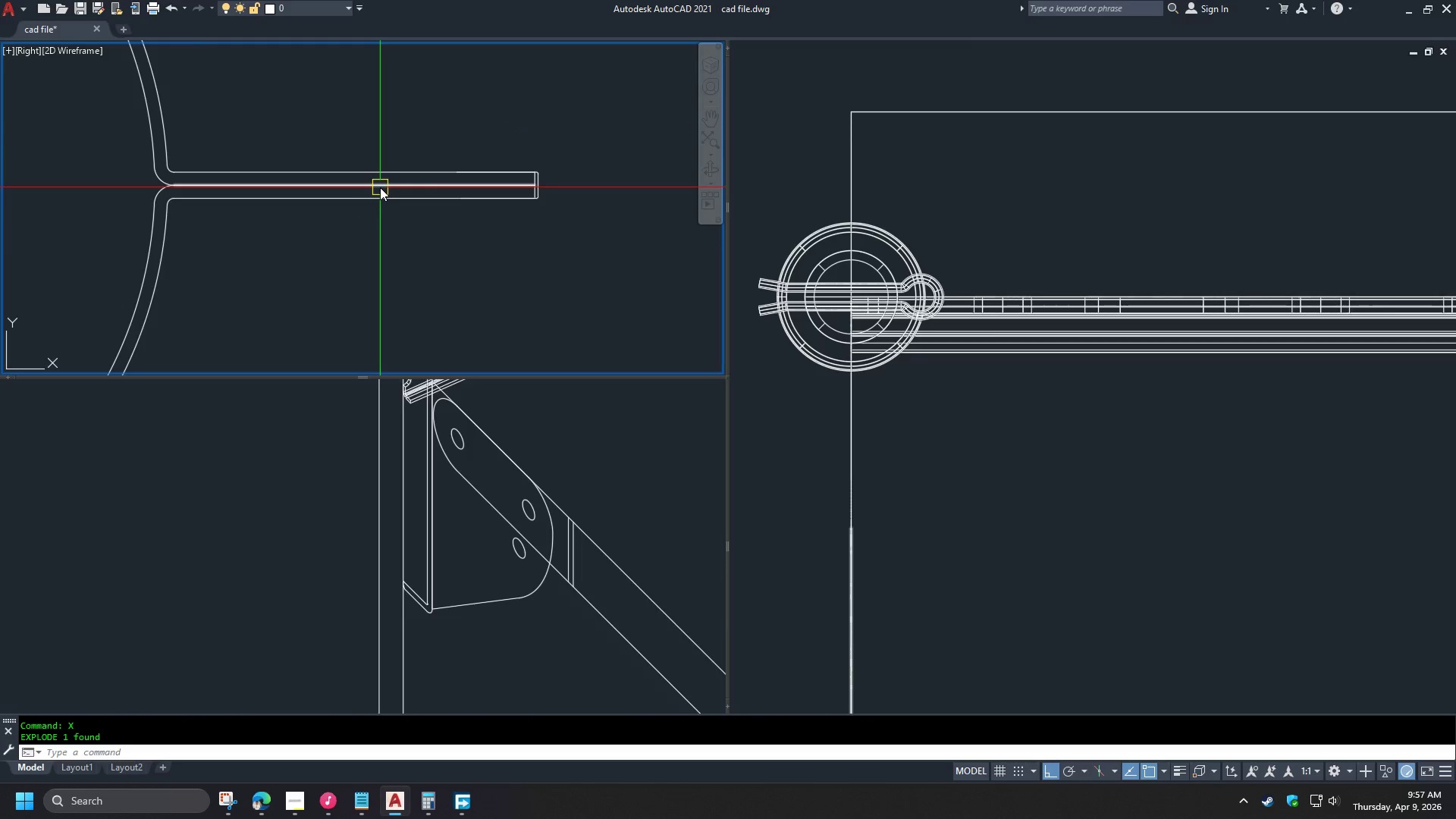 
left_click([380, 187])
 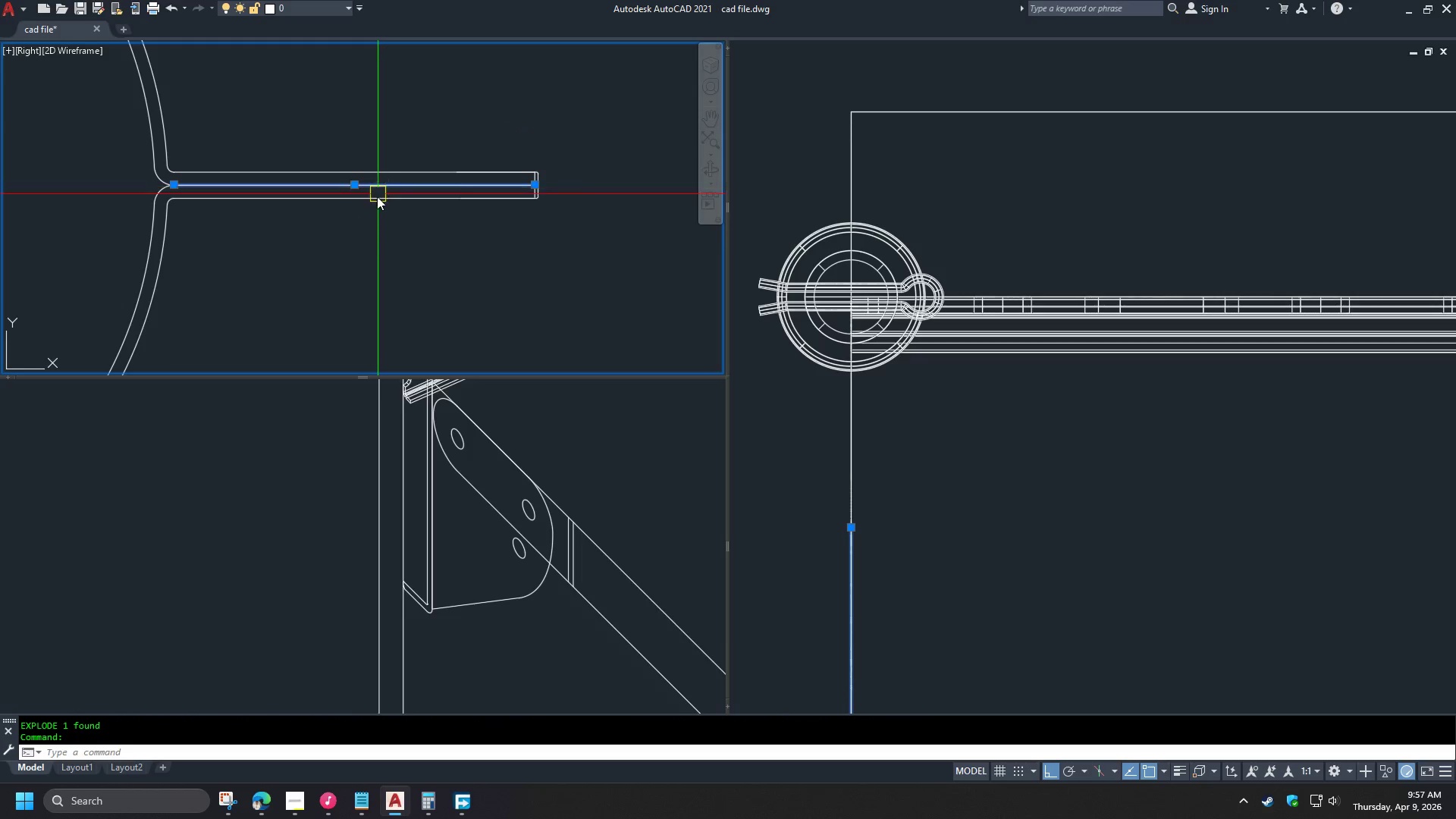 
key(E)
 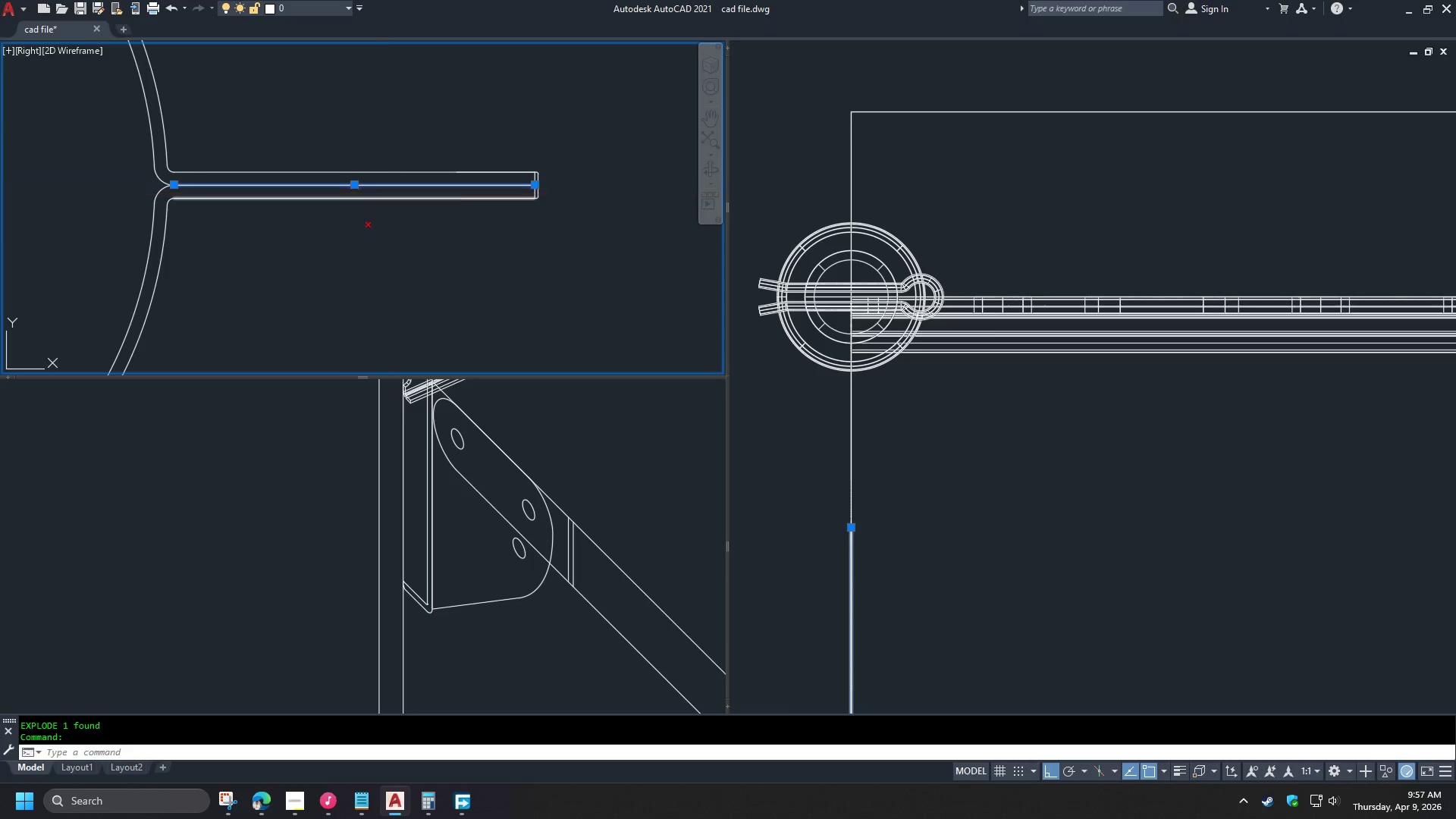 
key(Space)
 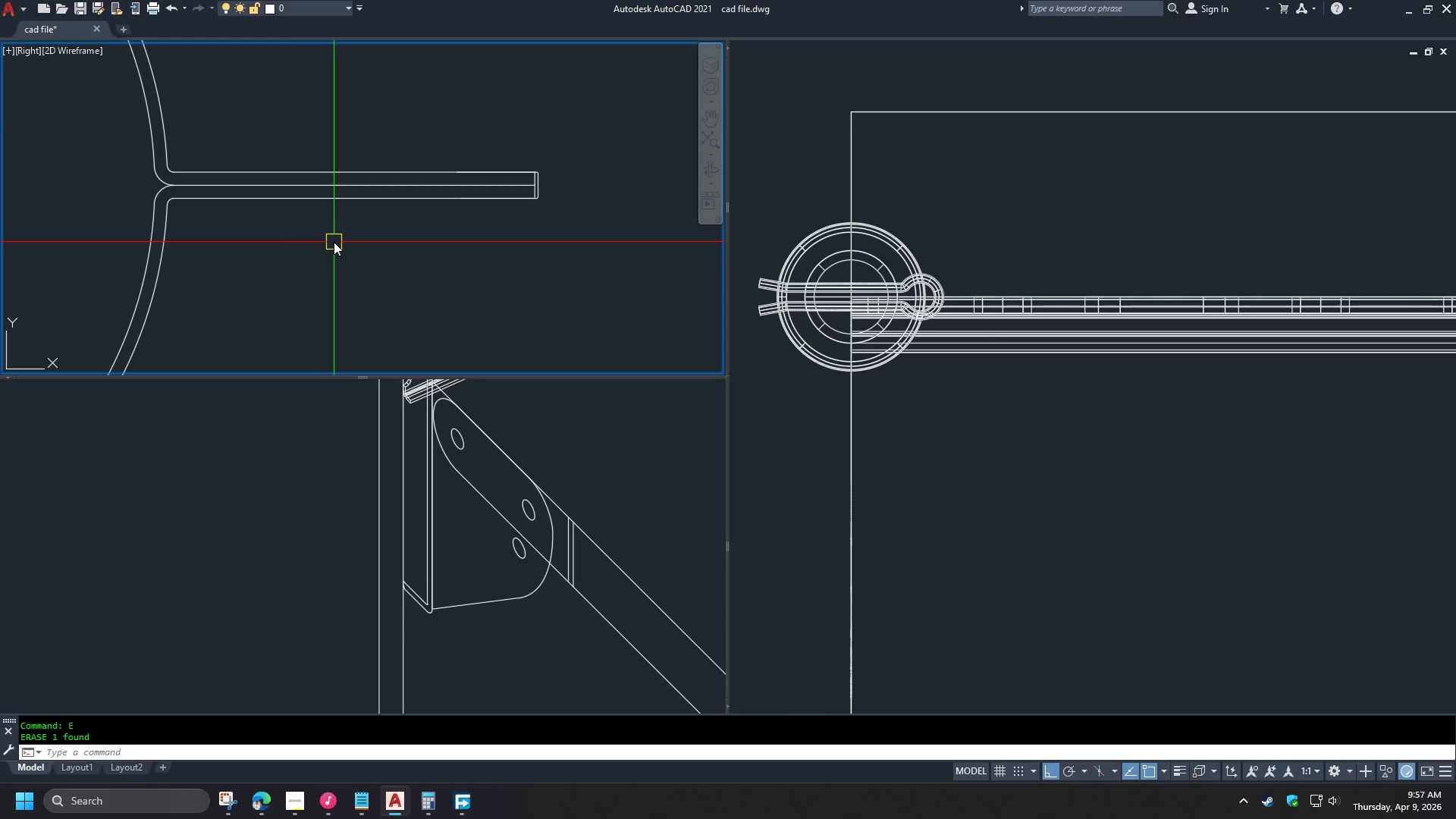 
key(Control+Z)
 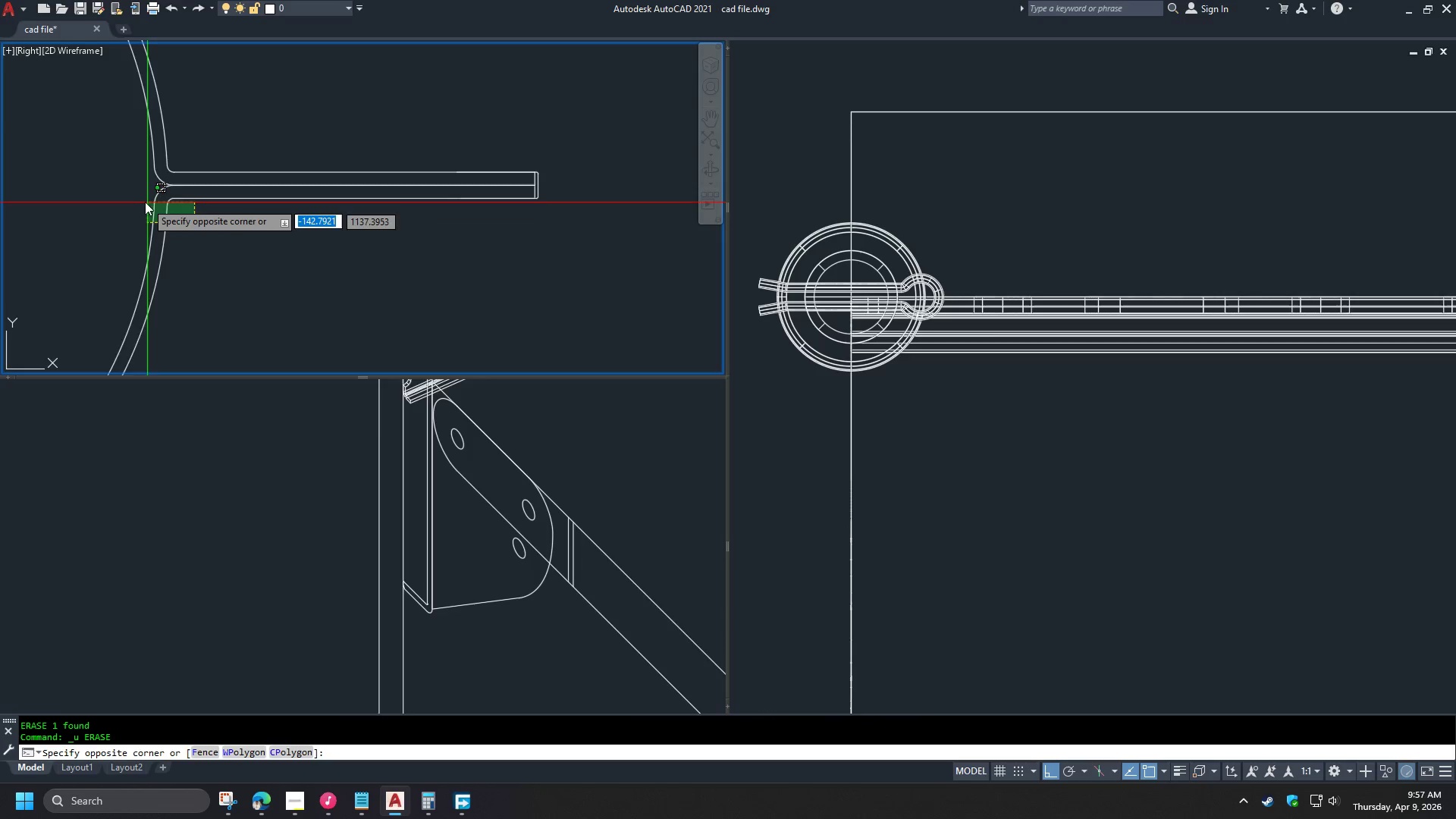 
left_click([134, 193])
 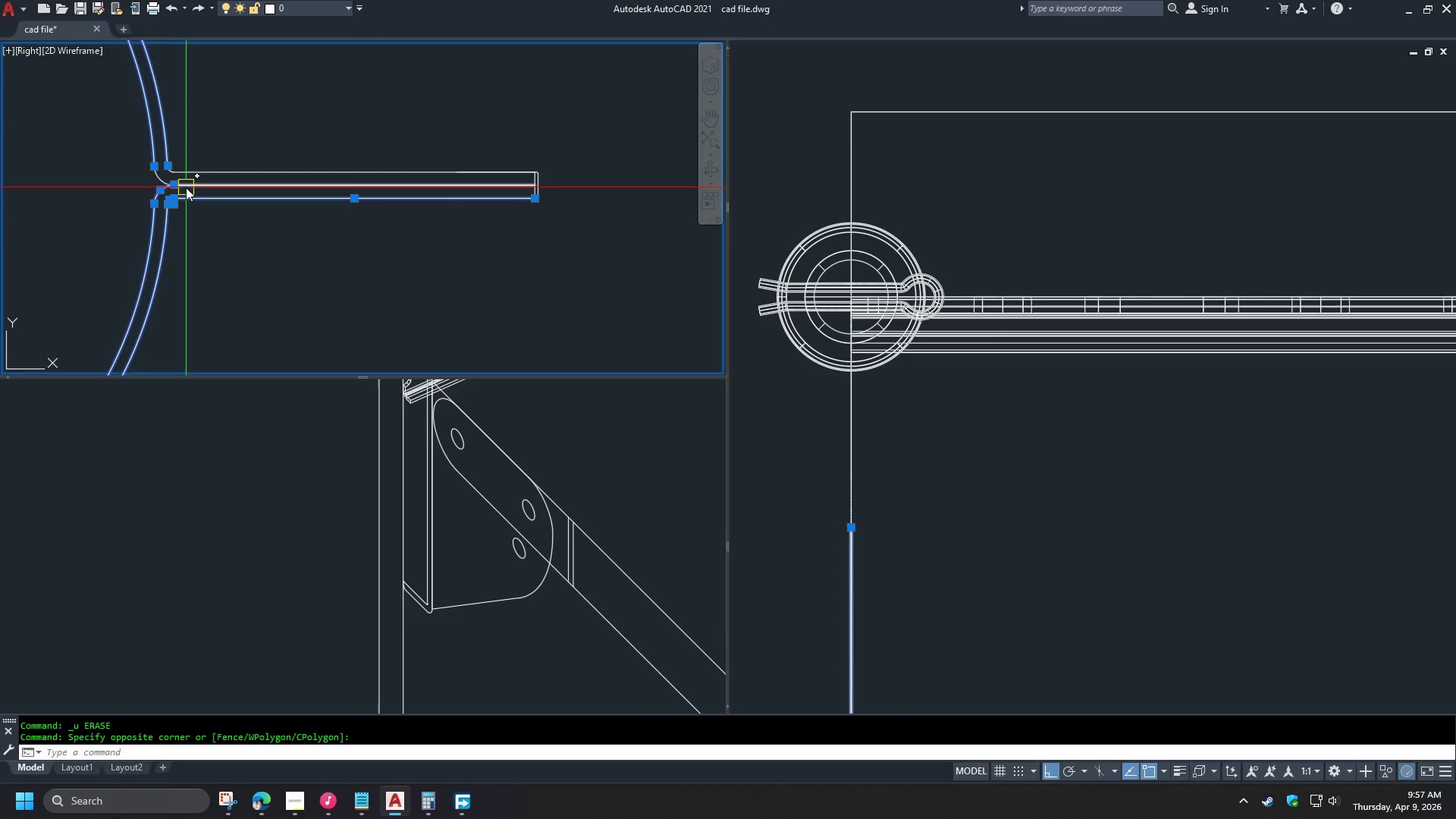 
scroll: coordinate [192, 185], scroll_direction: up, amount: 2.0
 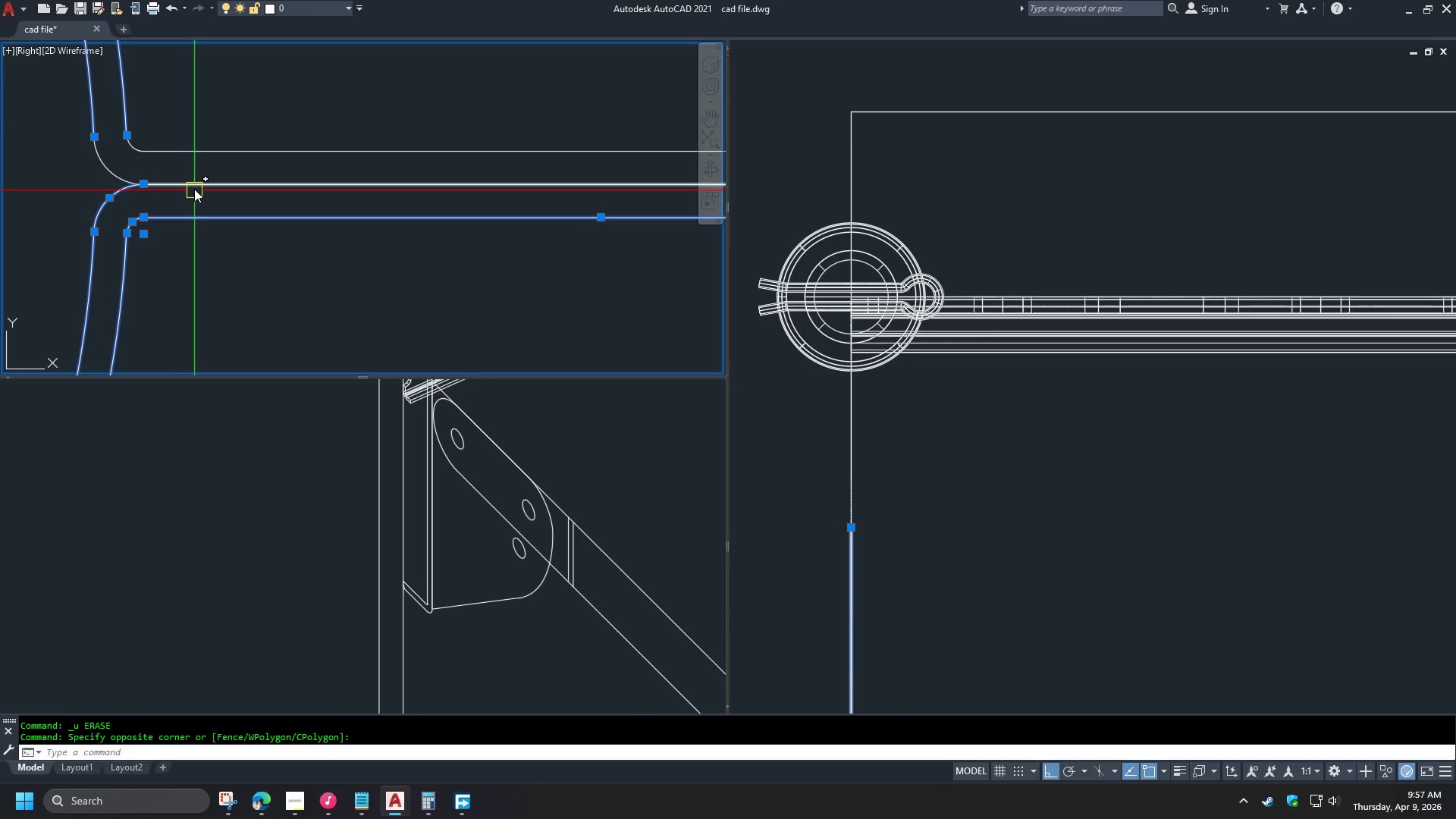 
left_click([194, 188])
 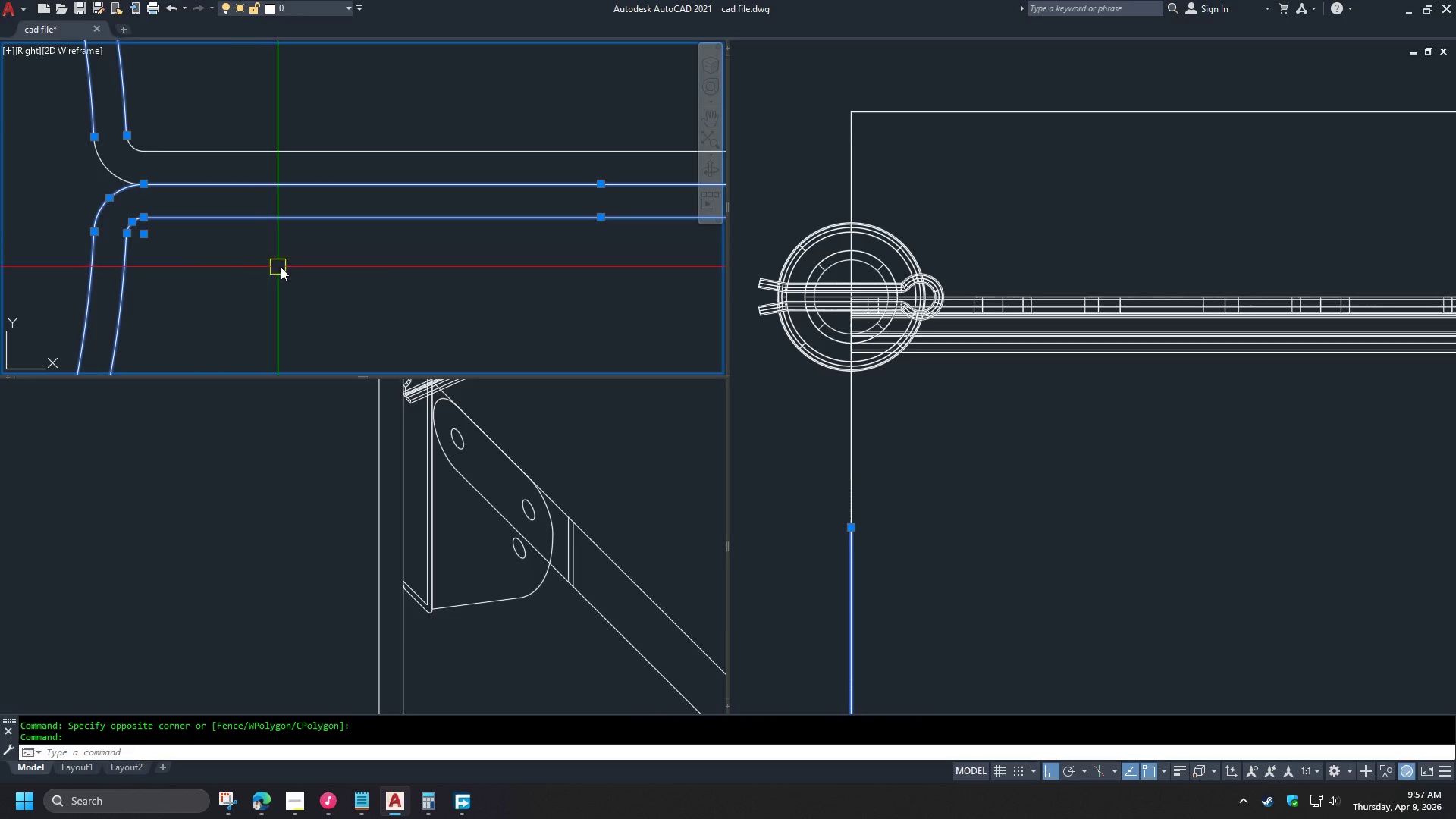 
scroll: coordinate [390, 196], scroll_direction: down, amount: 4.0
 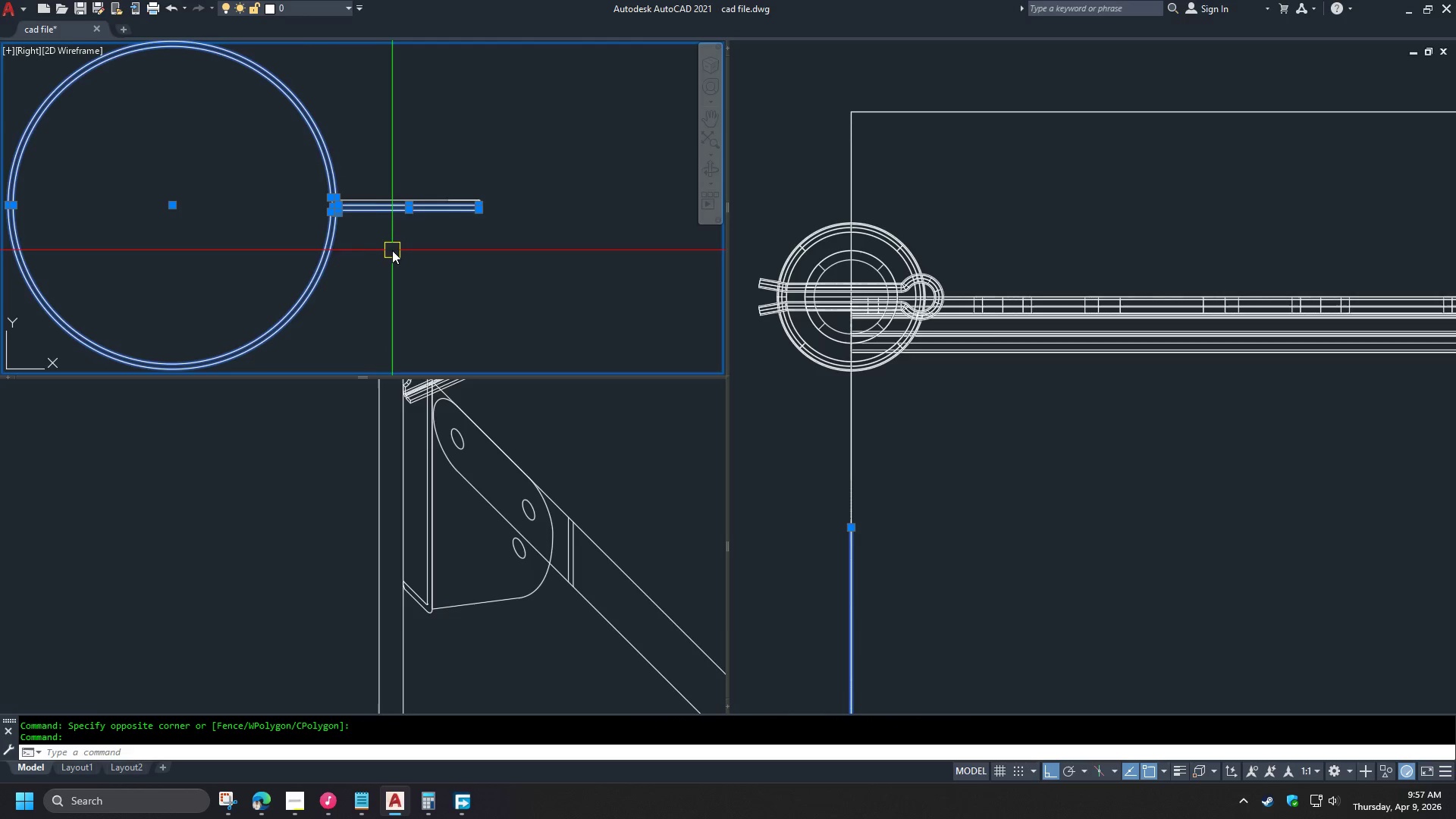 
left_click([491, 226])
 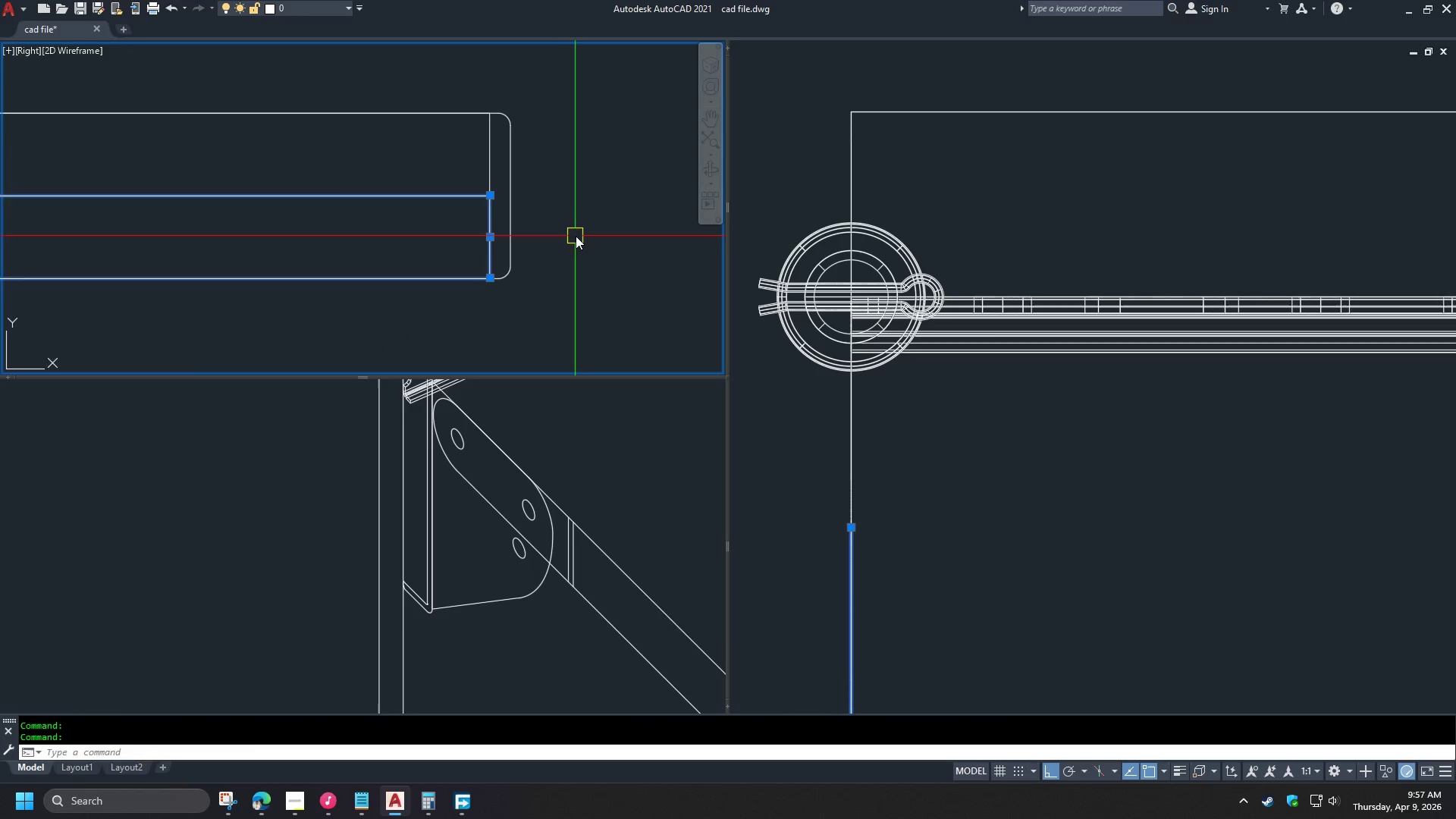 
scroll: coordinate [495, 231], scroll_direction: up, amount: 6.0
 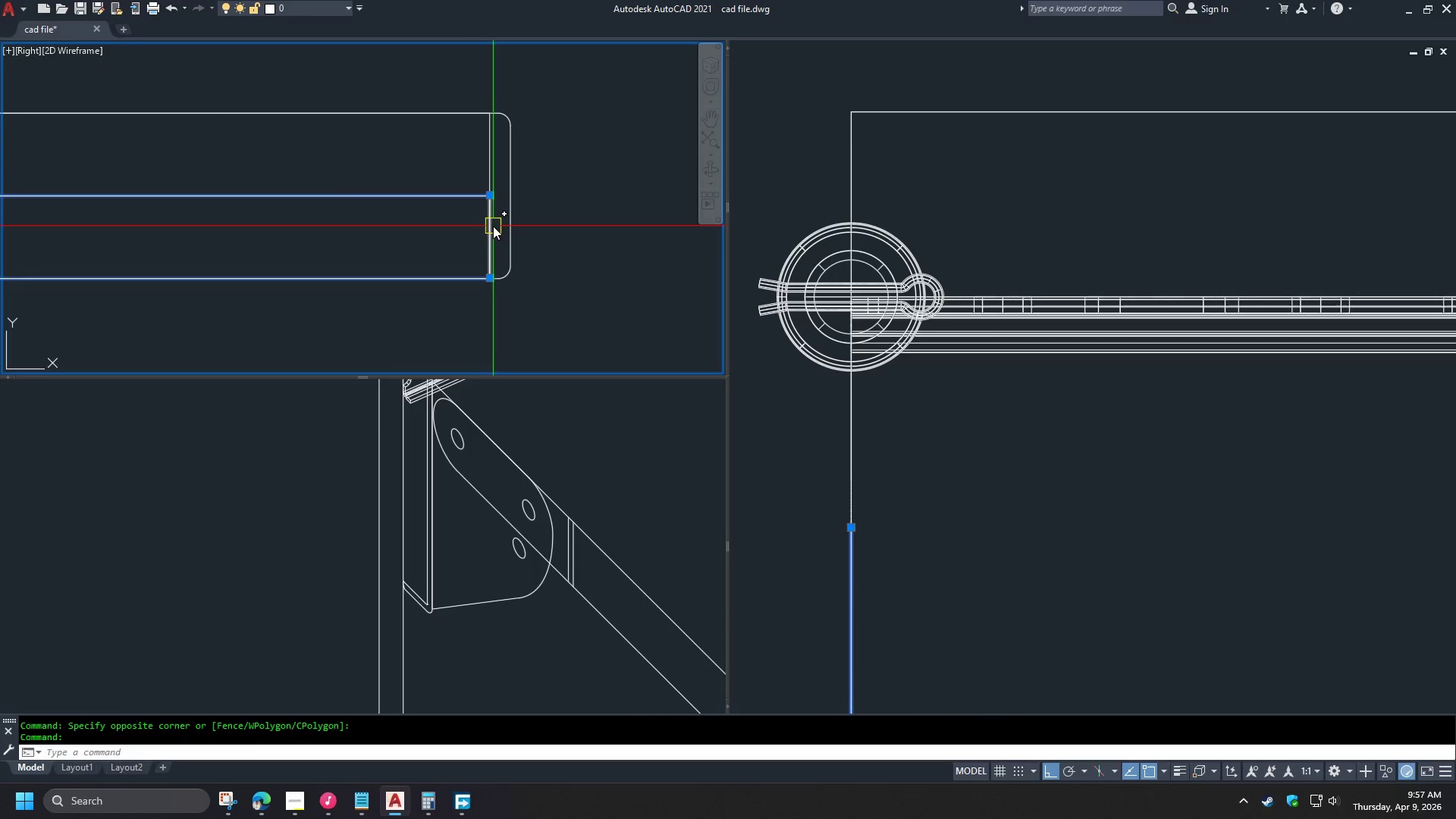 
scroll: coordinate [592, 232], scroll_direction: down, amount: 4.0
 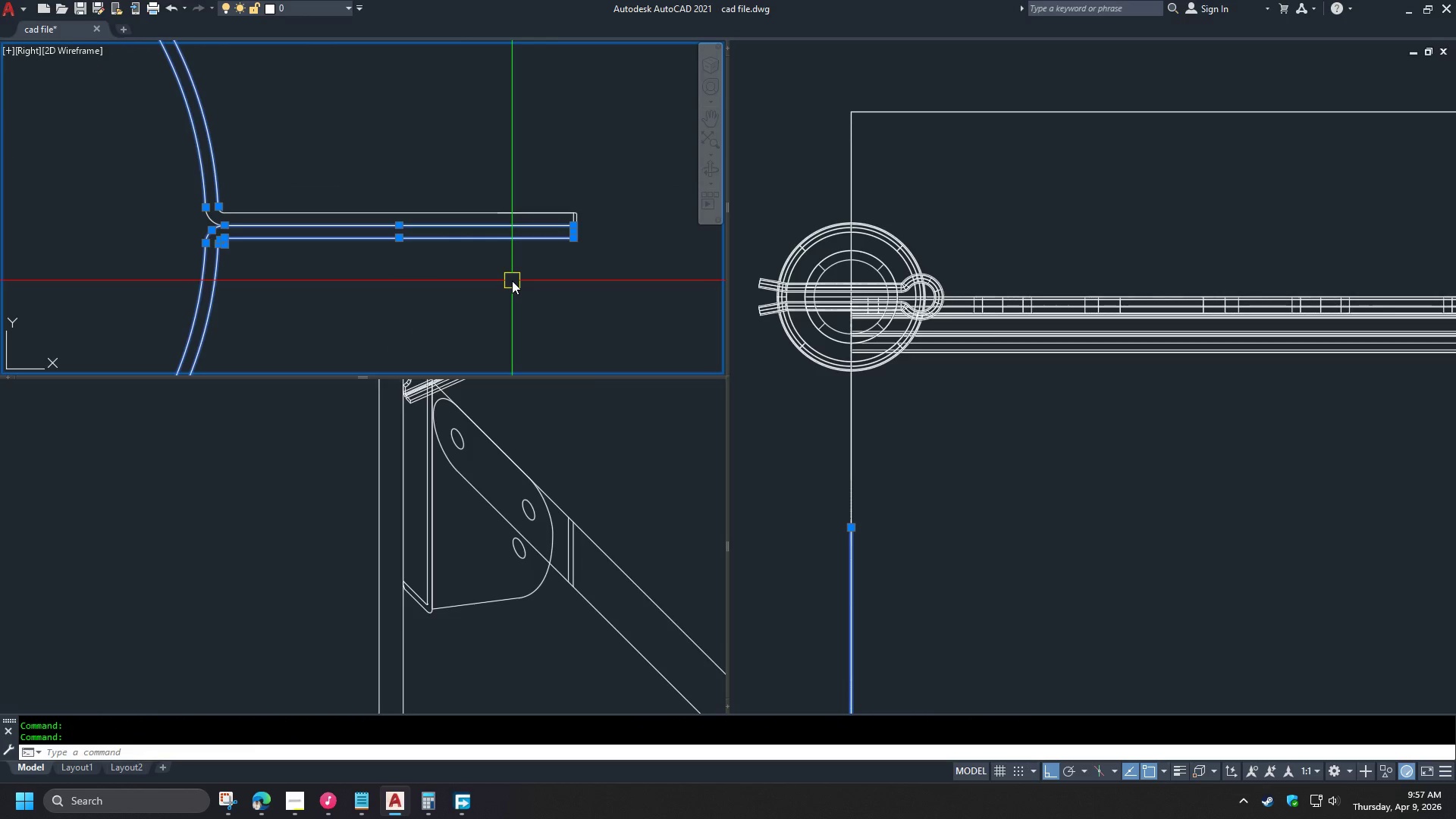 
key(J)
 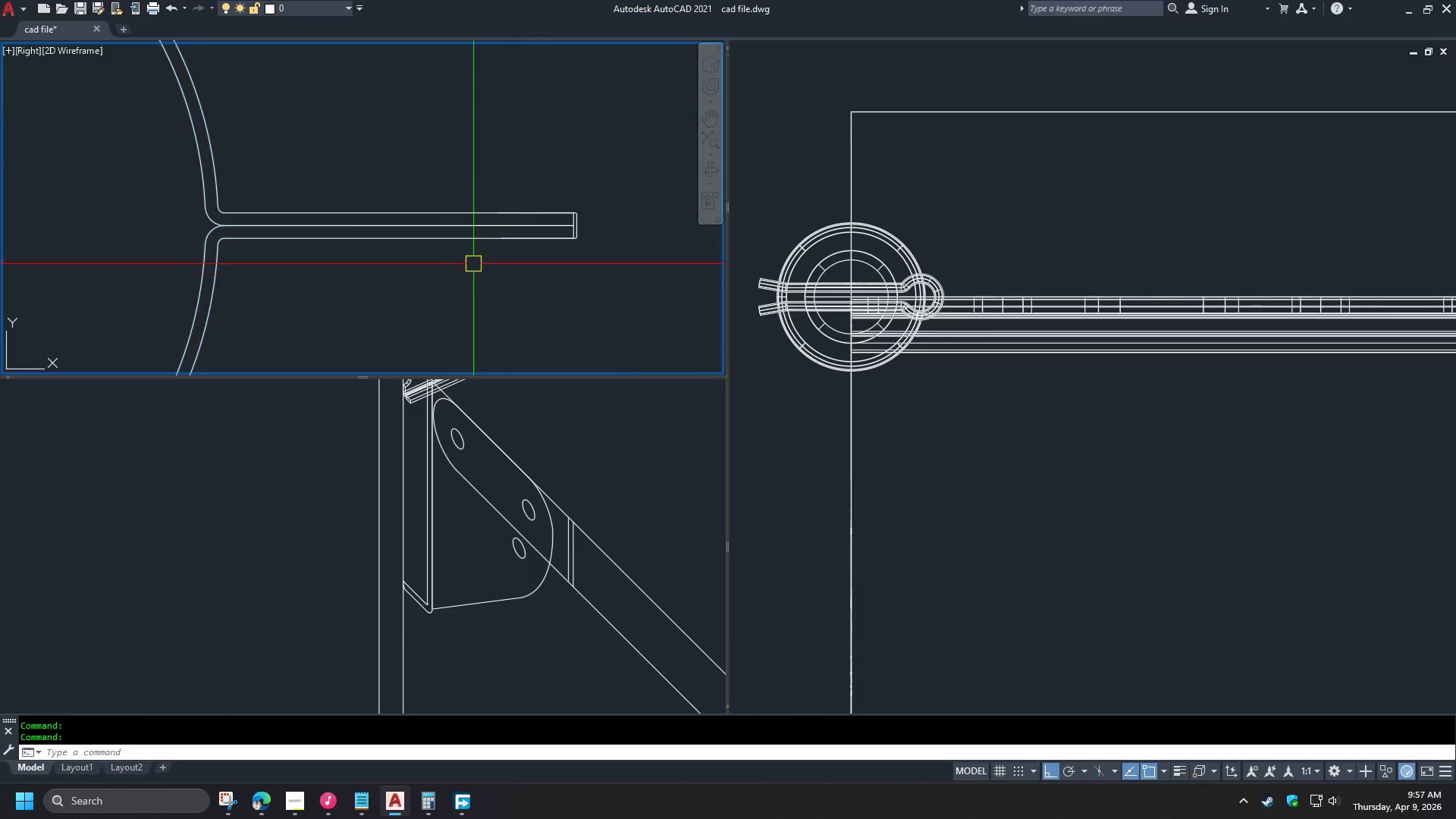 
key(Space)
 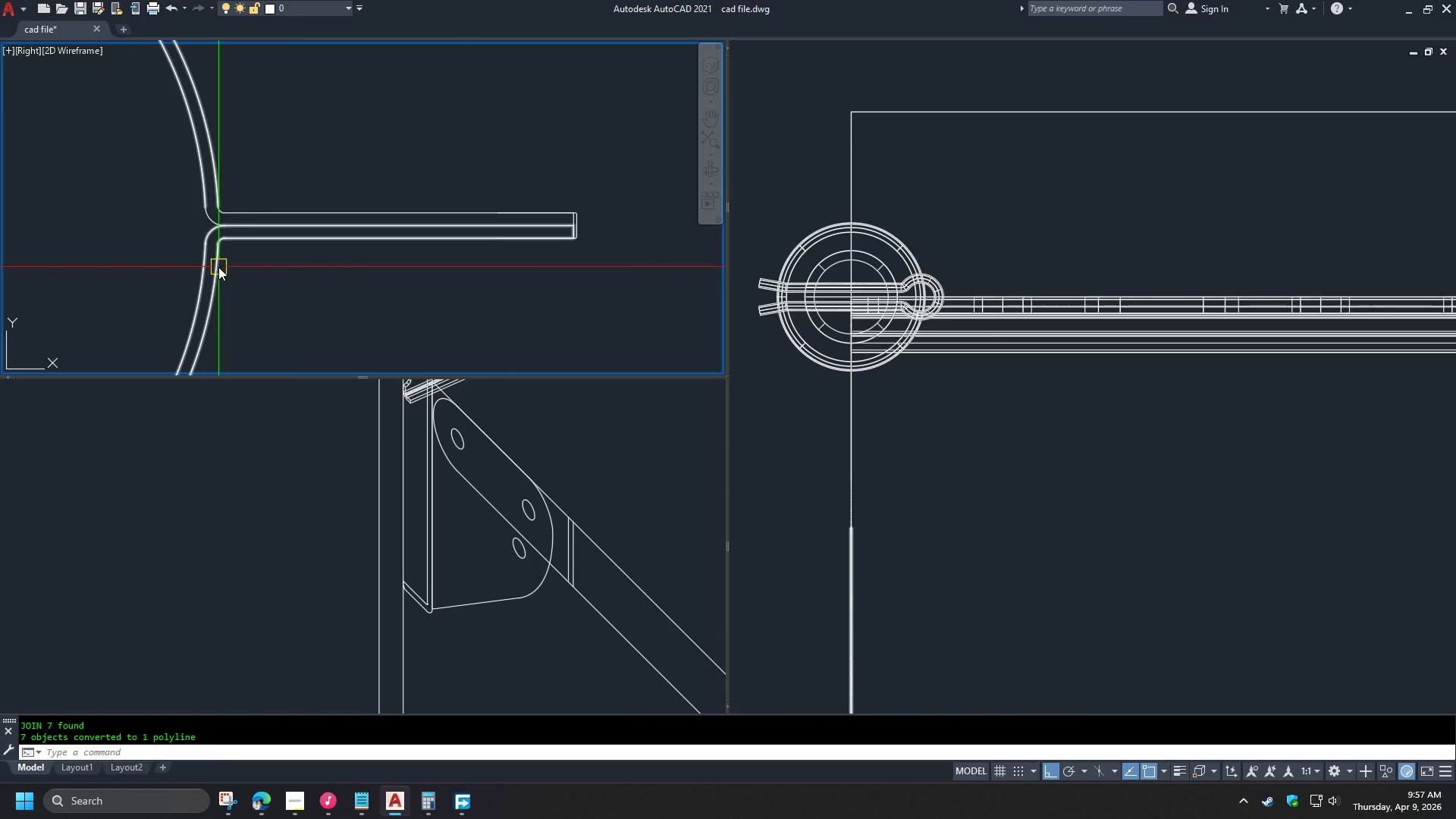 
left_click([218, 267])
 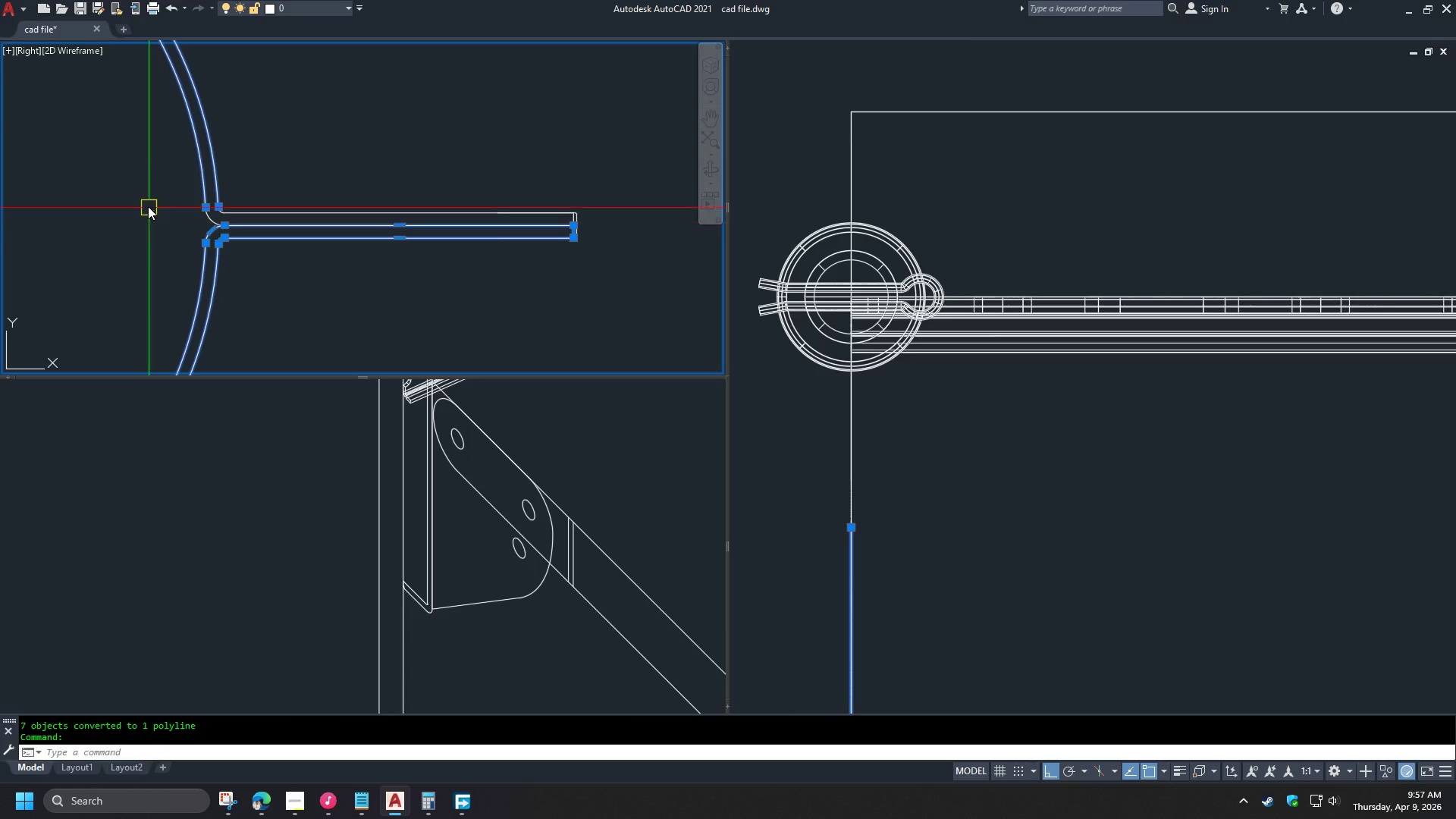 
left_click_drag(start_coordinate=[146, 190], to_coordinate=[172, 199])
 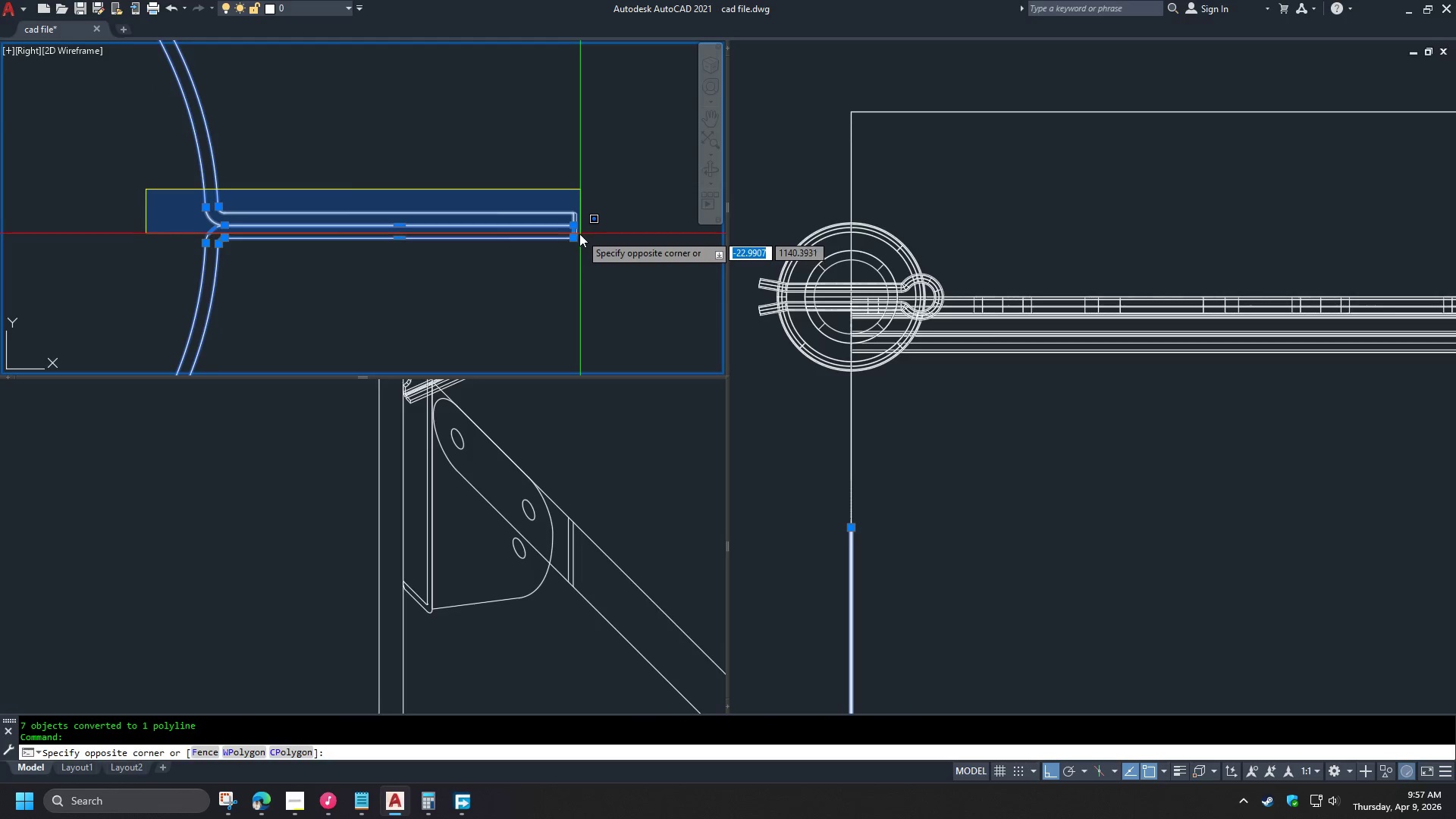 
left_click([579, 232])
 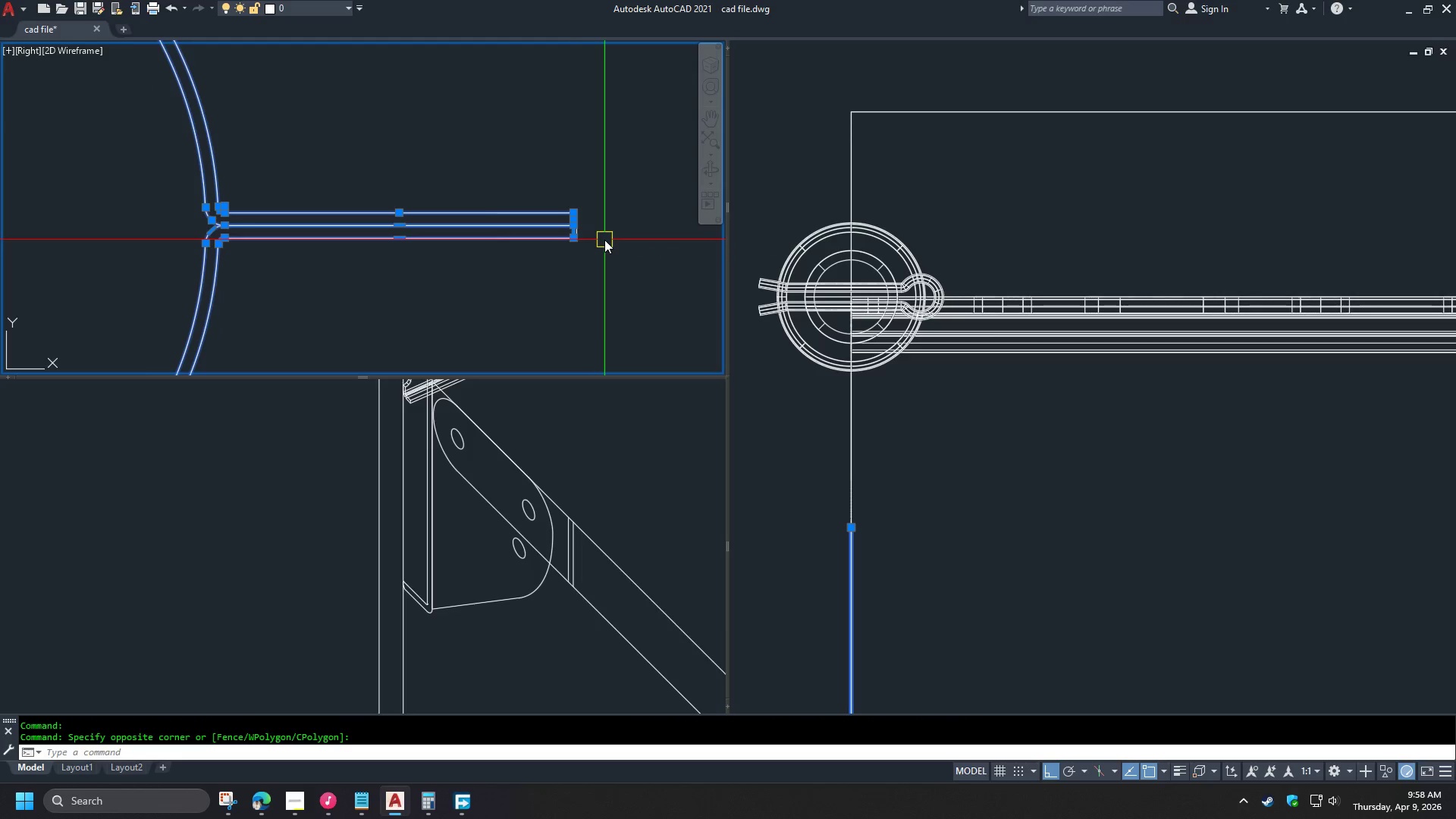 
key(J)
 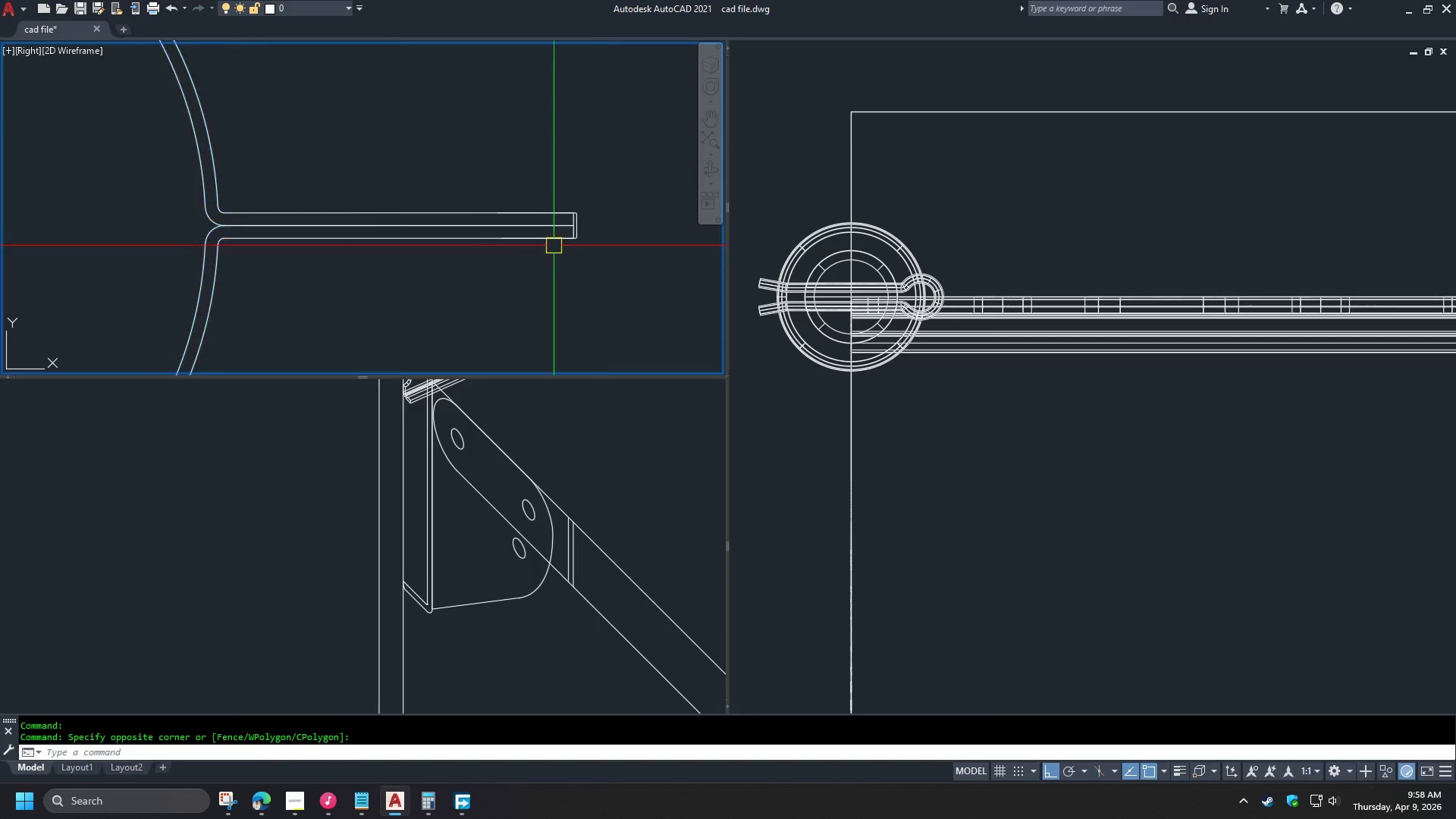 
key(Space)
 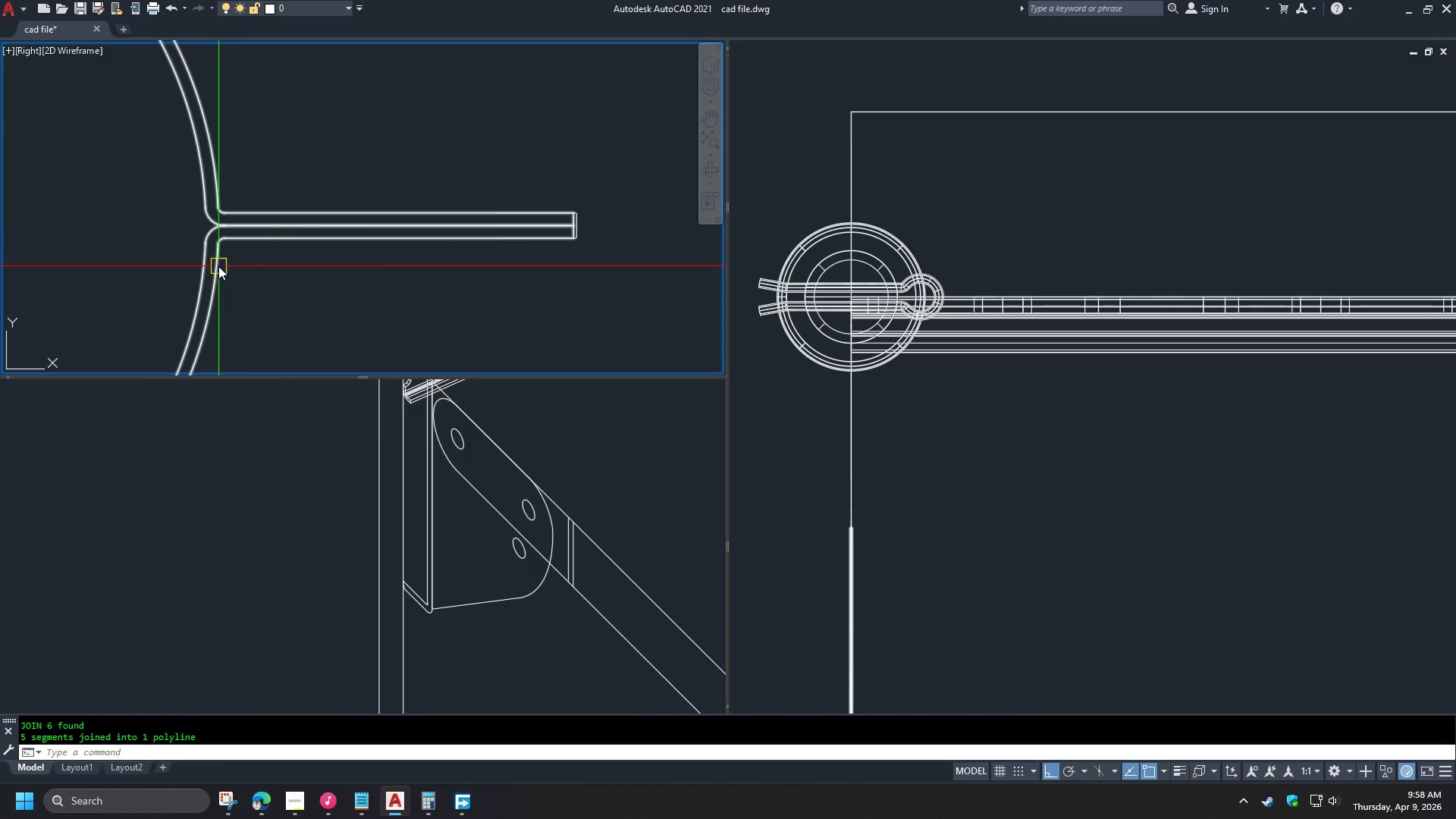 
left_click([218, 266])
 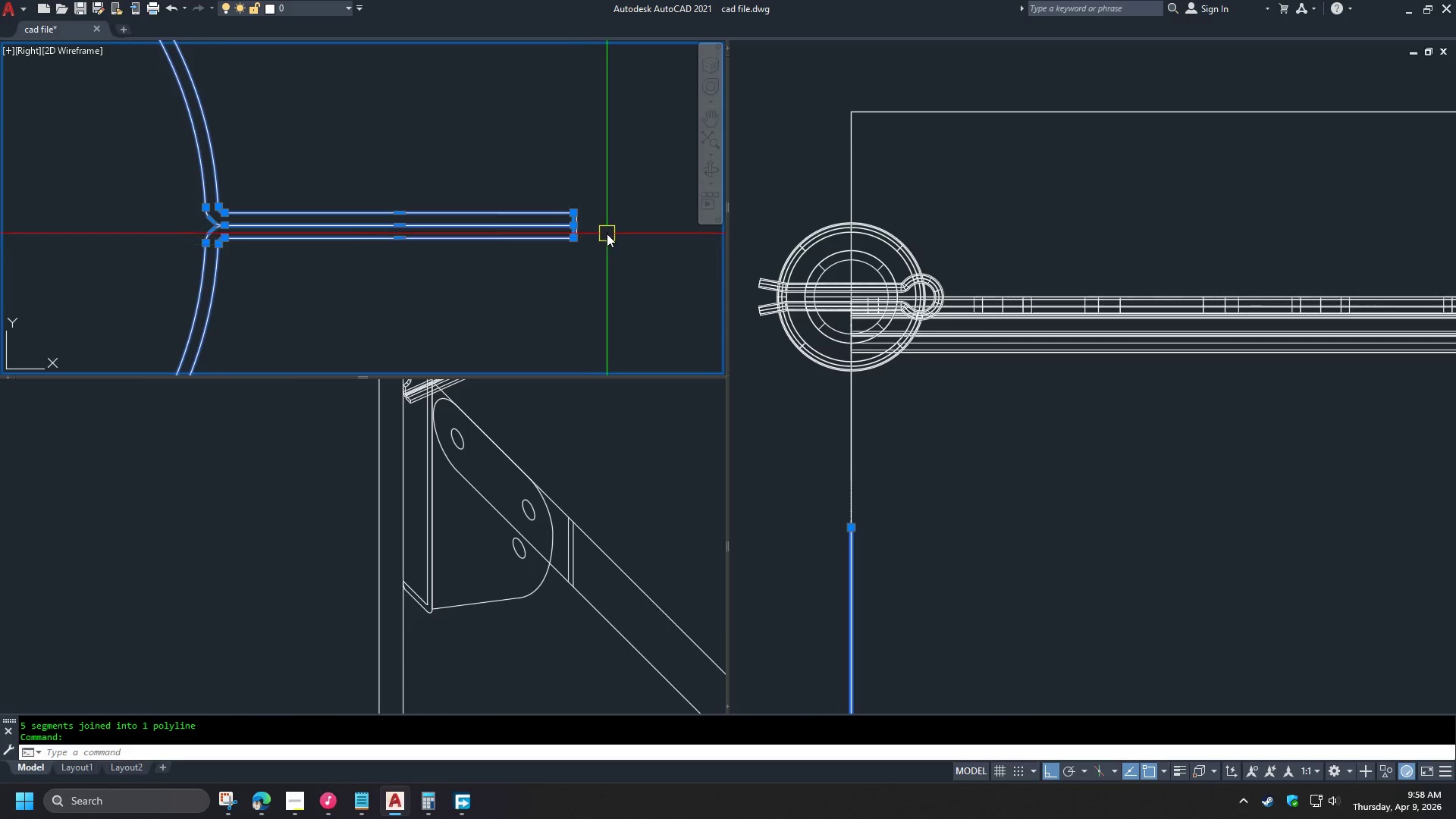 
scroll: coordinate [586, 228], scroll_direction: up, amount: 4.0
 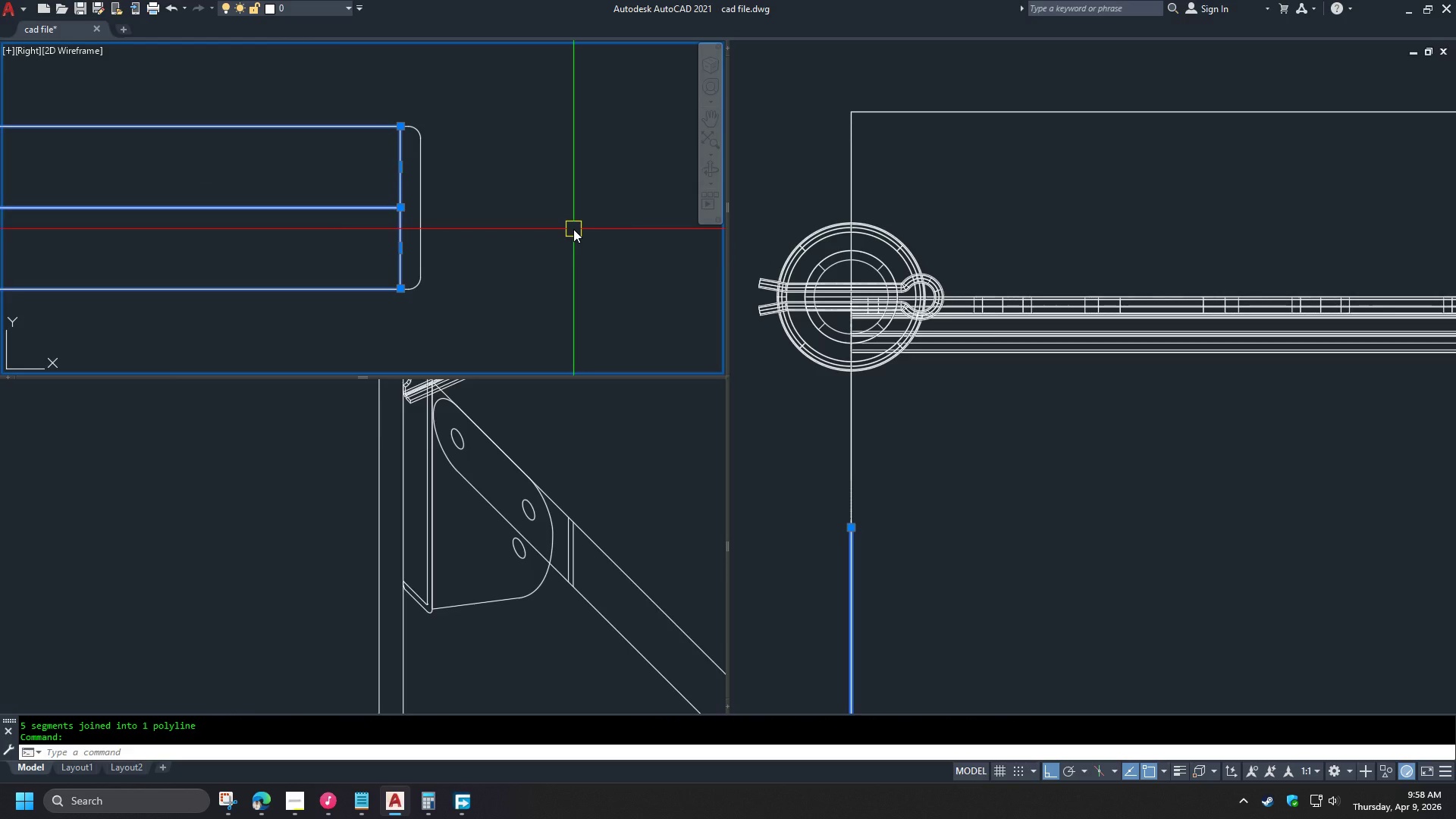 
key(Escape)
 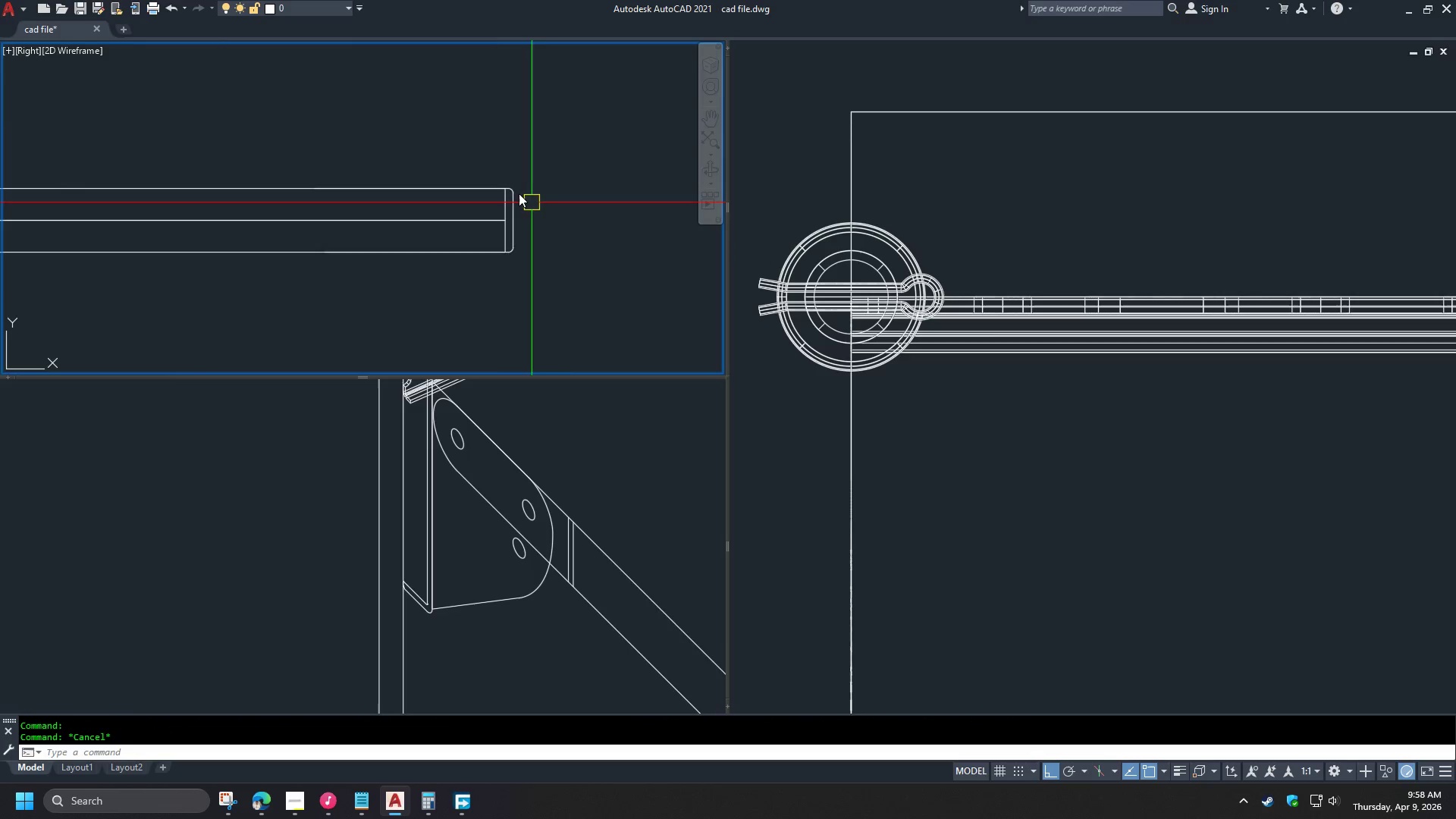 
scroll: coordinate [573, 229], scroll_direction: down, amount: 2.0
 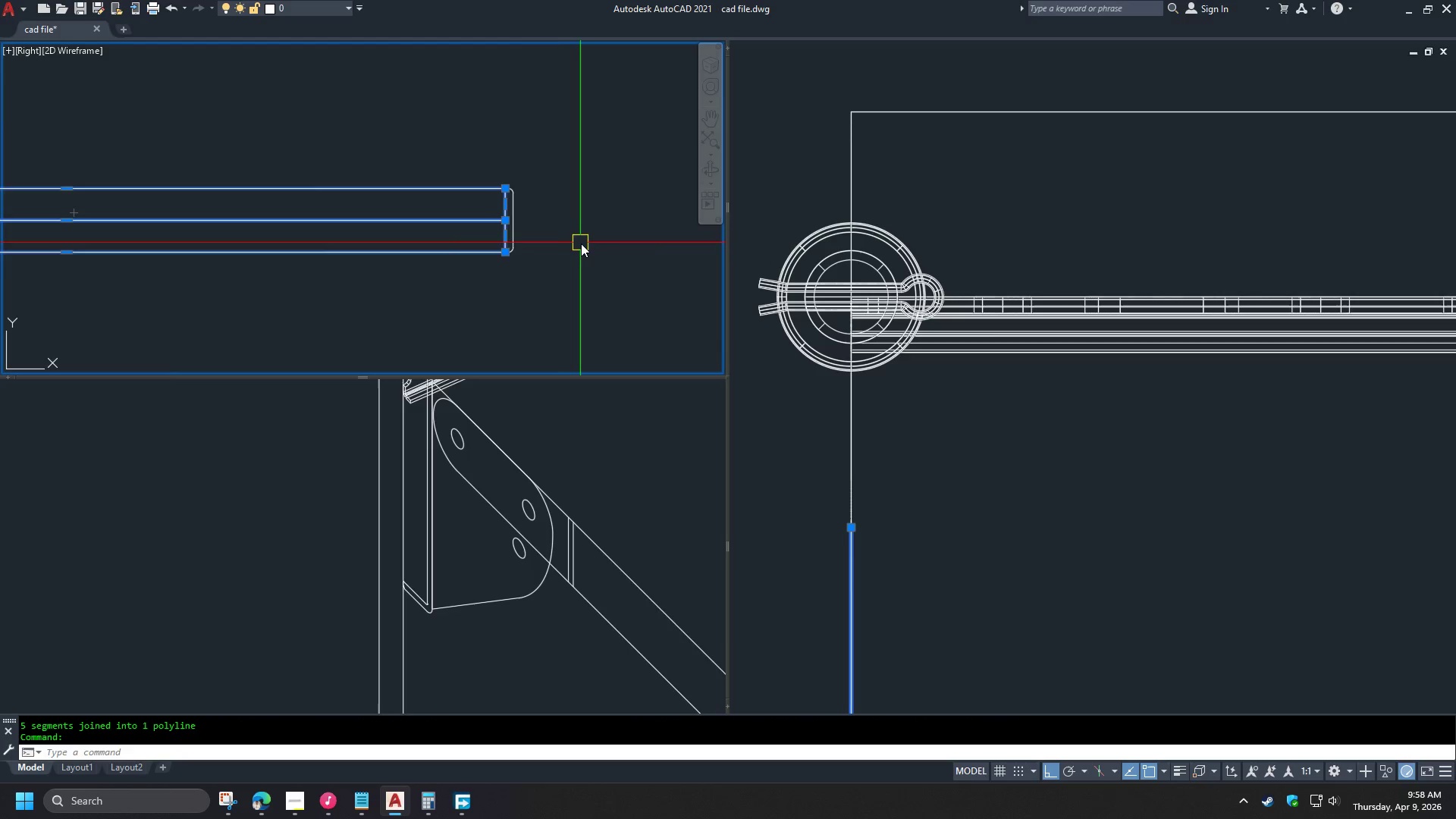 
key(Control+ControlLeft)
 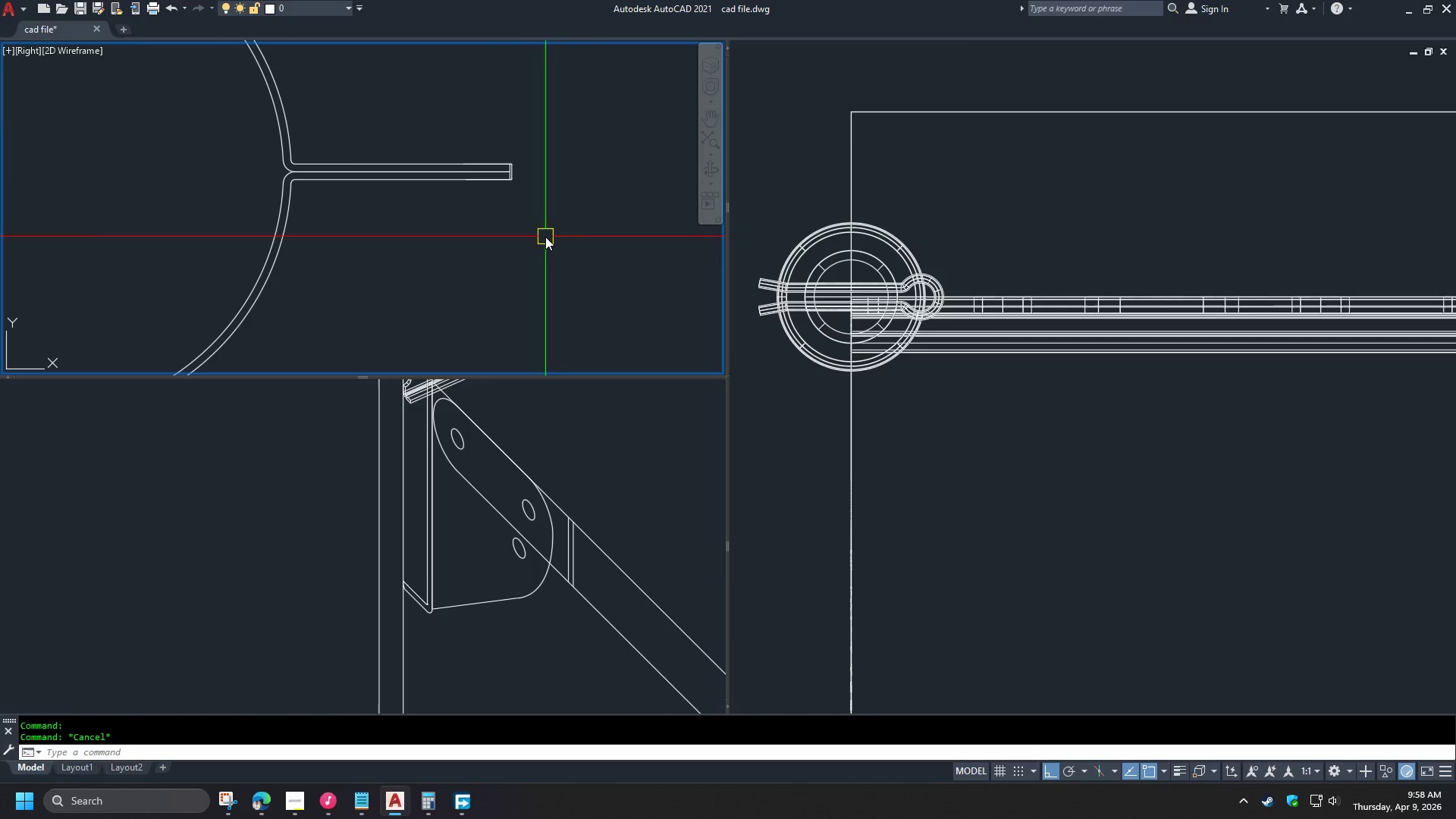 
key(Control+S)
 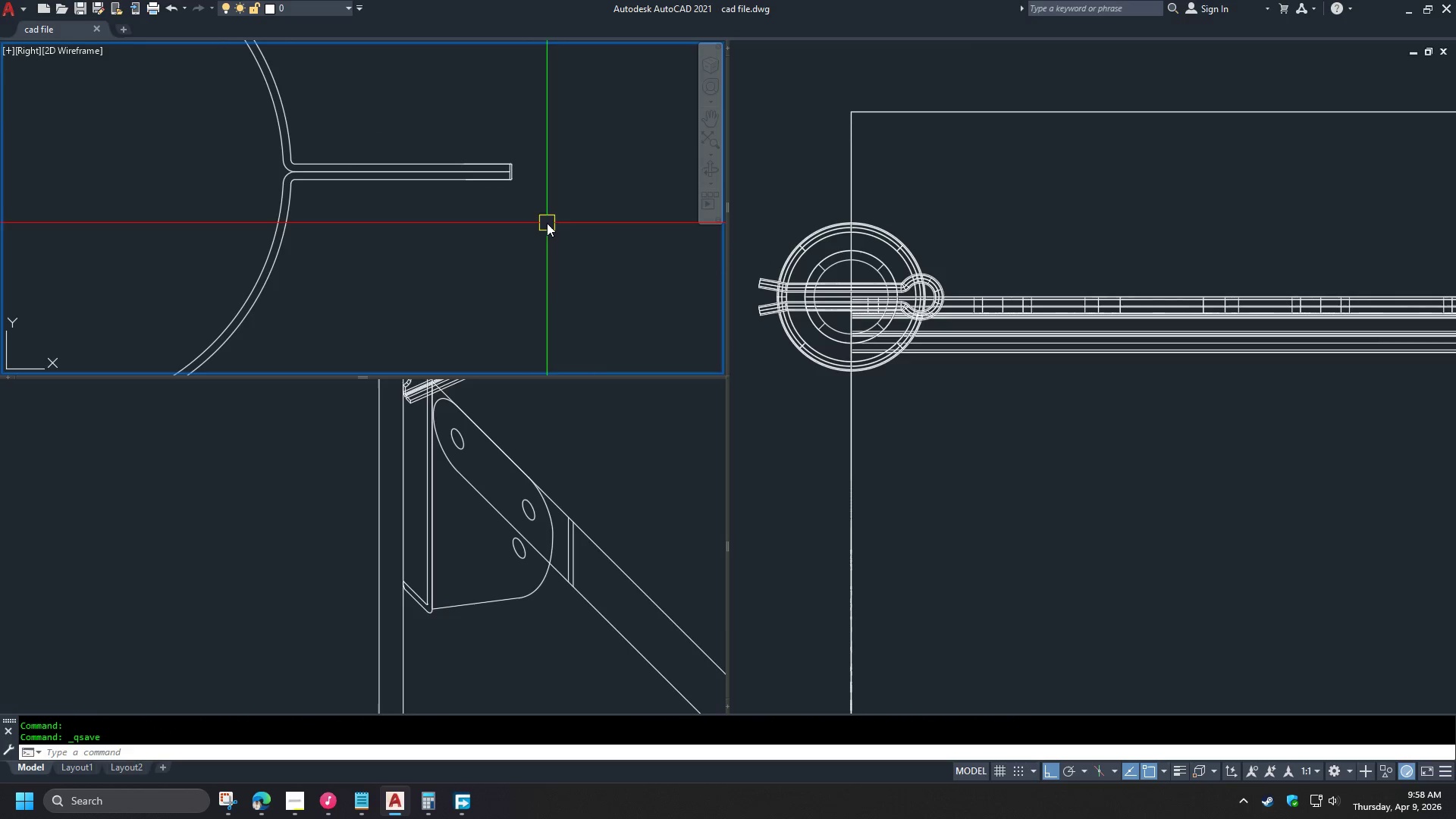 
scroll: coordinate [447, 186], scroll_direction: down, amount: 6.0
 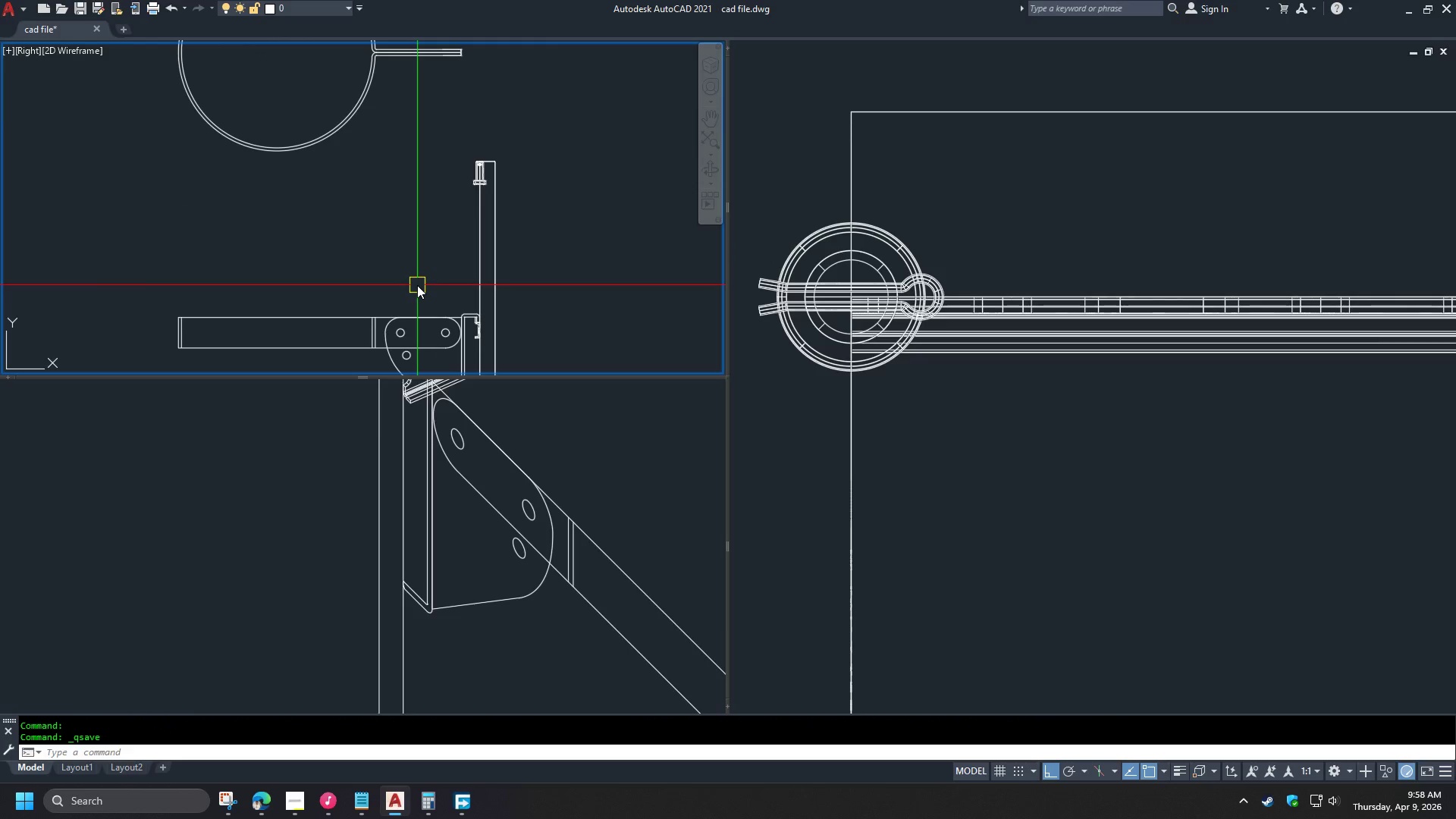 
key(L)
 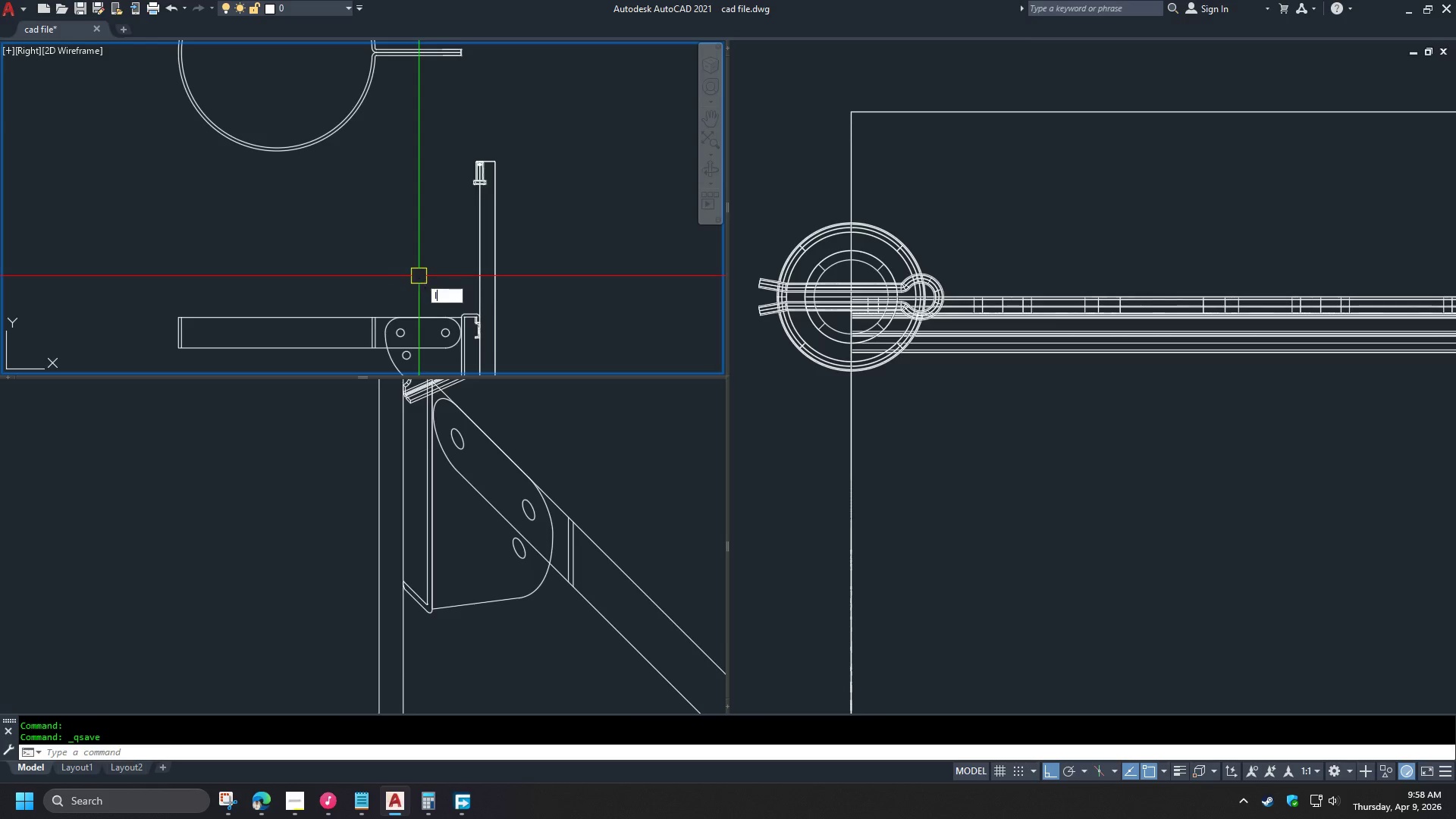 
key(Space)
 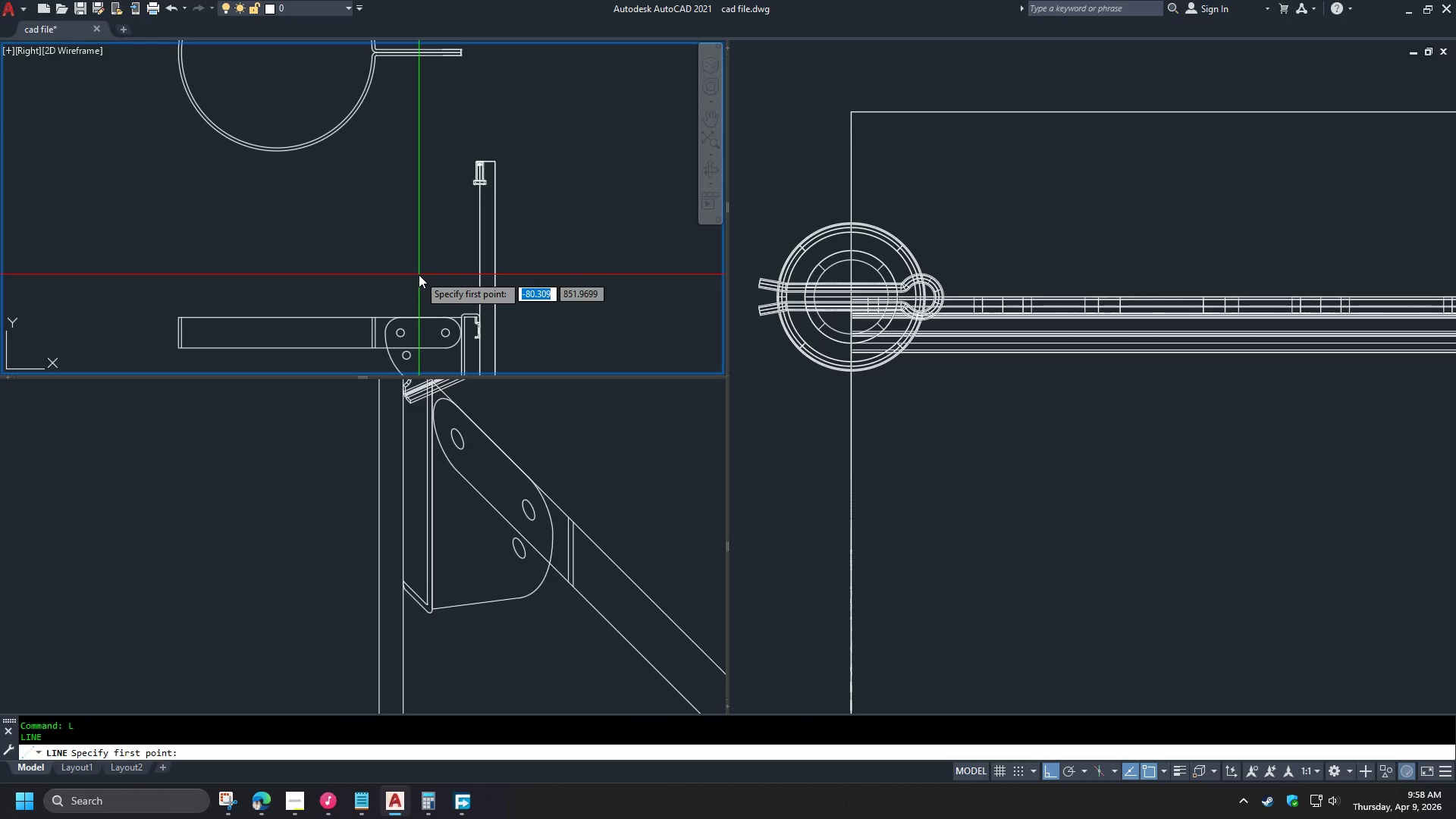 
scroll: coordinate [434, 268], scroll_direction: down, amount: 1.0
 